 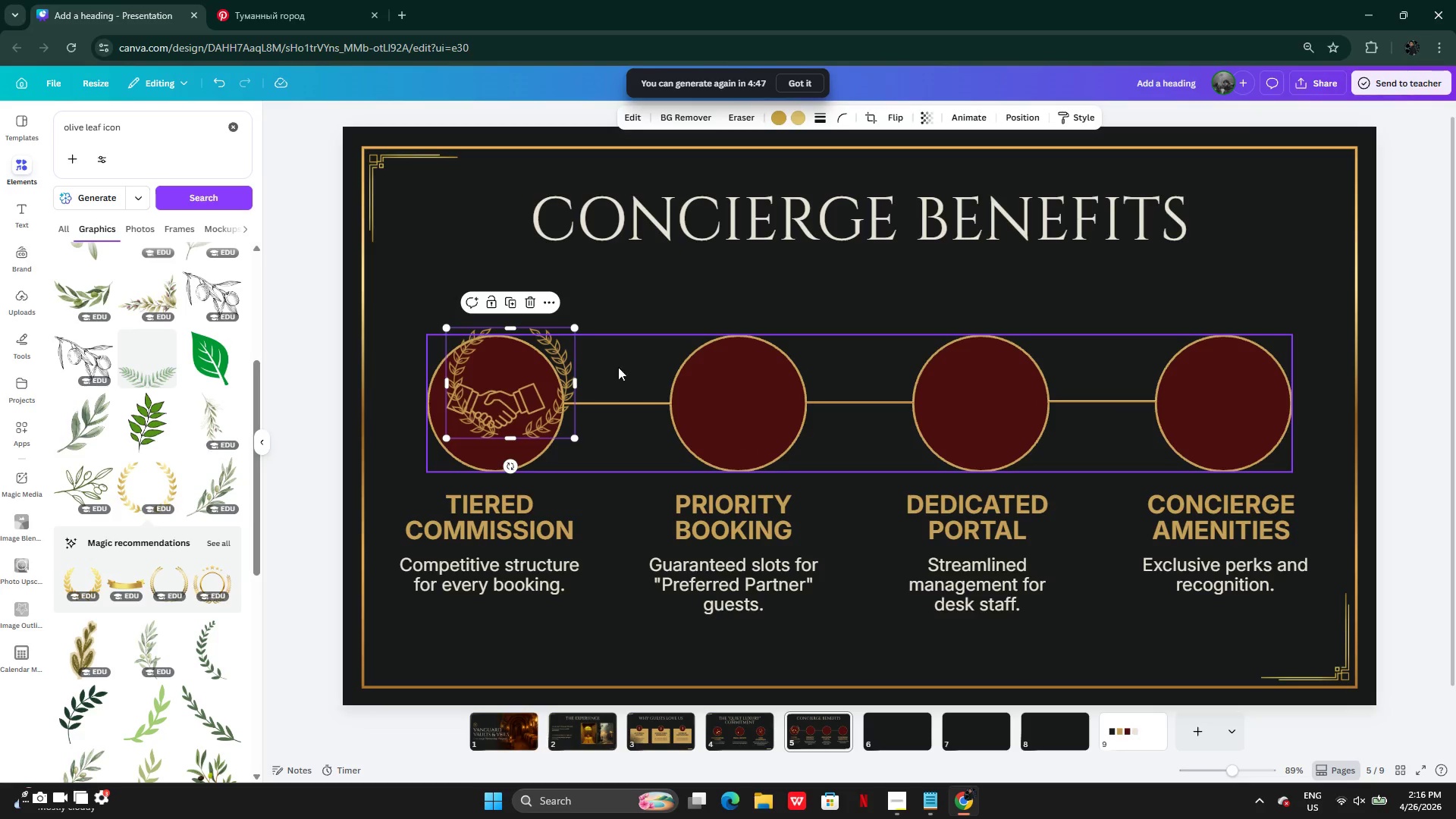 
left_click_drag(start_coordinate=[557, 370], to_coordinate=[525, 381])
 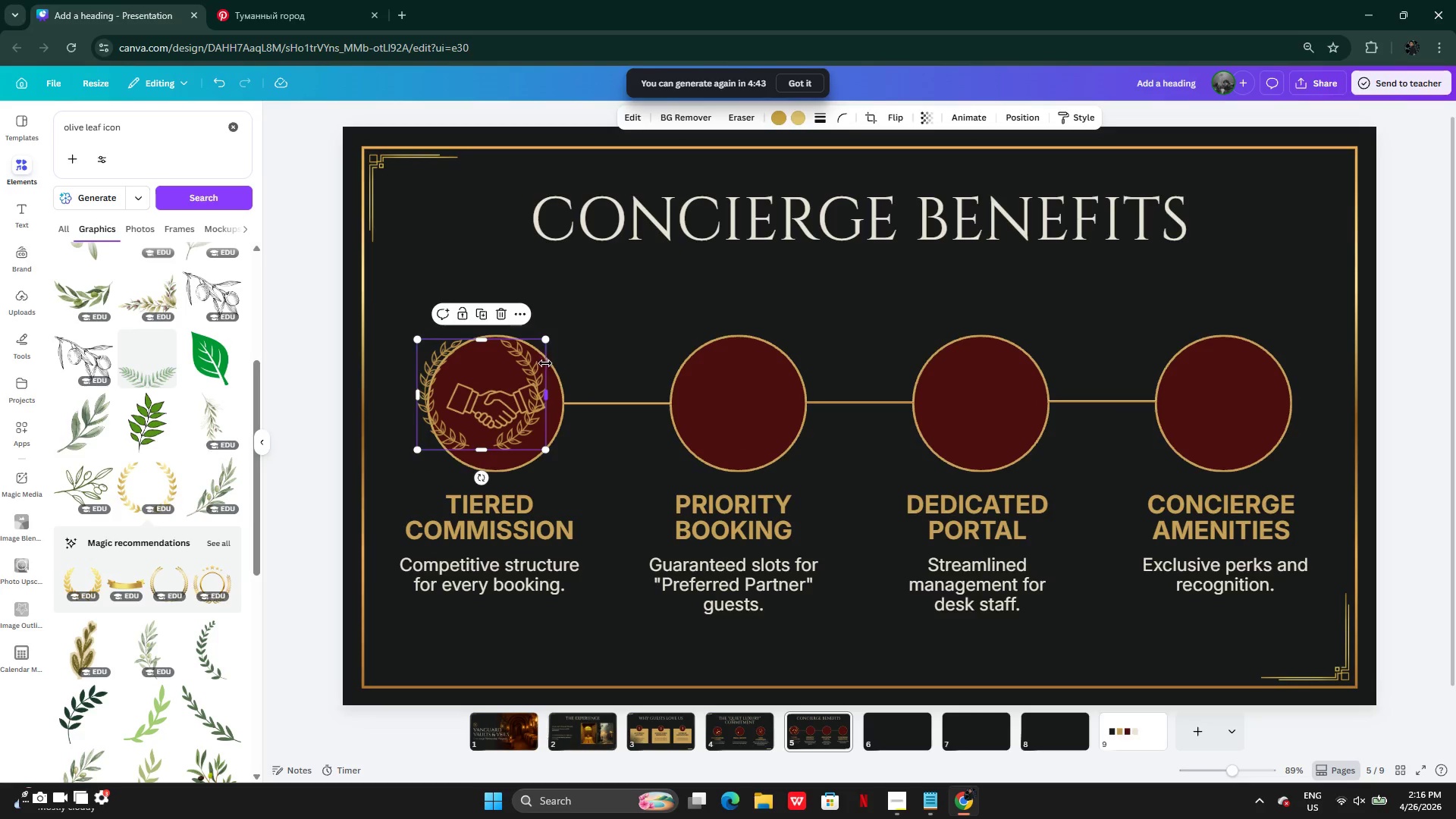 
left_click_drag(start_coordinate=[543, 343], to_coordinate=[526, 375])
 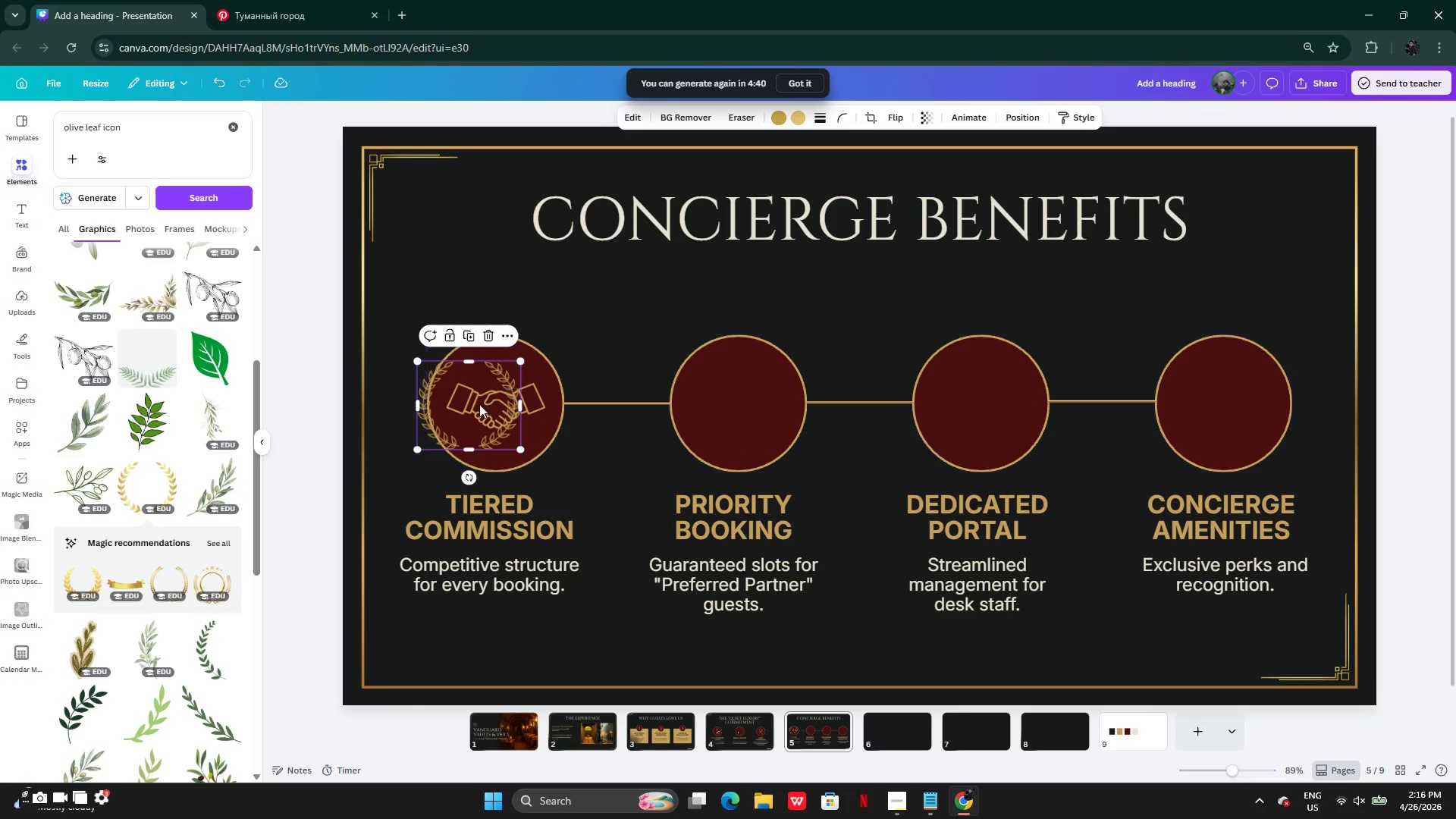 
left_click_drag(start_coordinate=[479, 404], to_coordinate=[747, 408])
 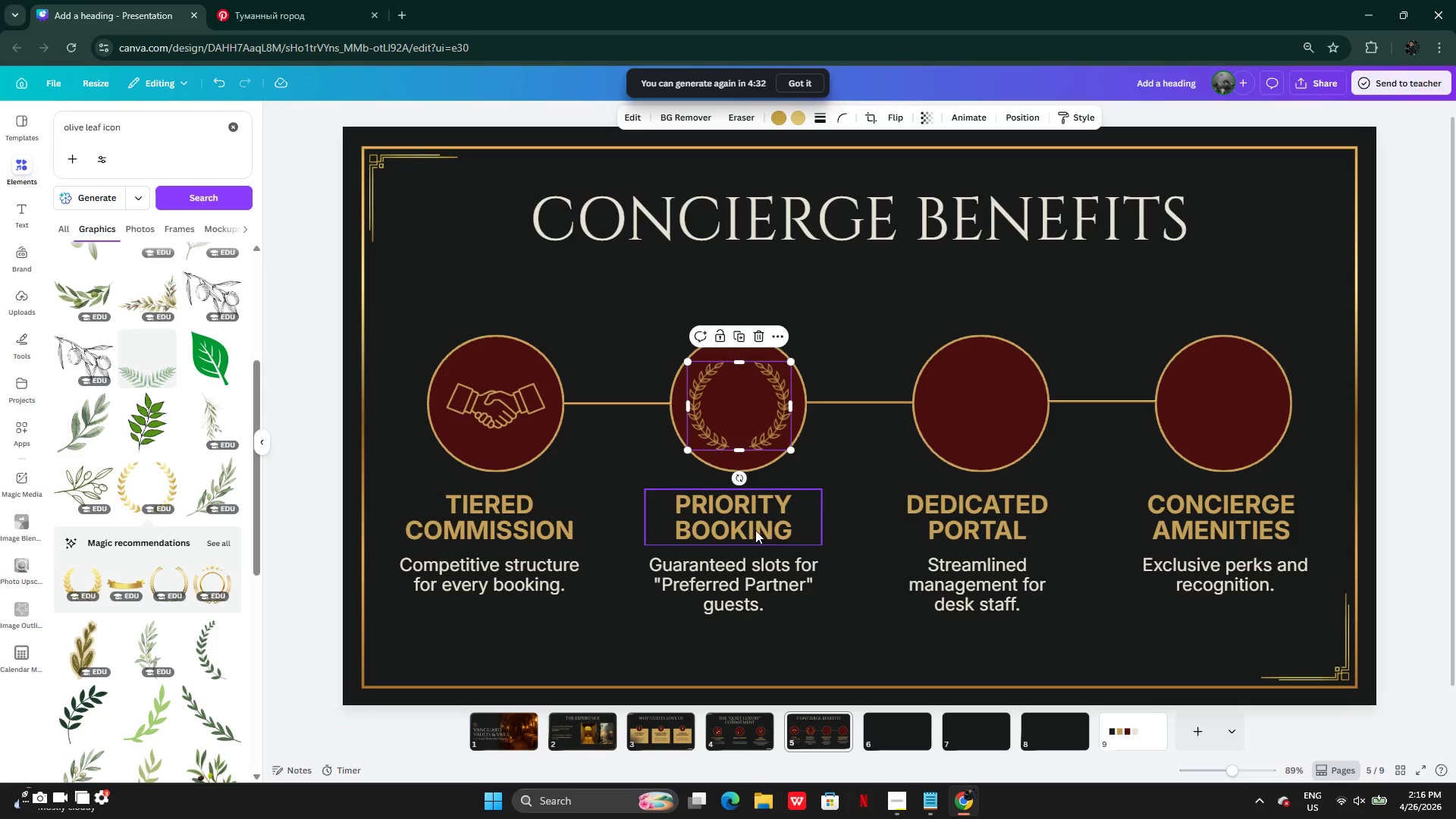 
left_click([748, 520])
 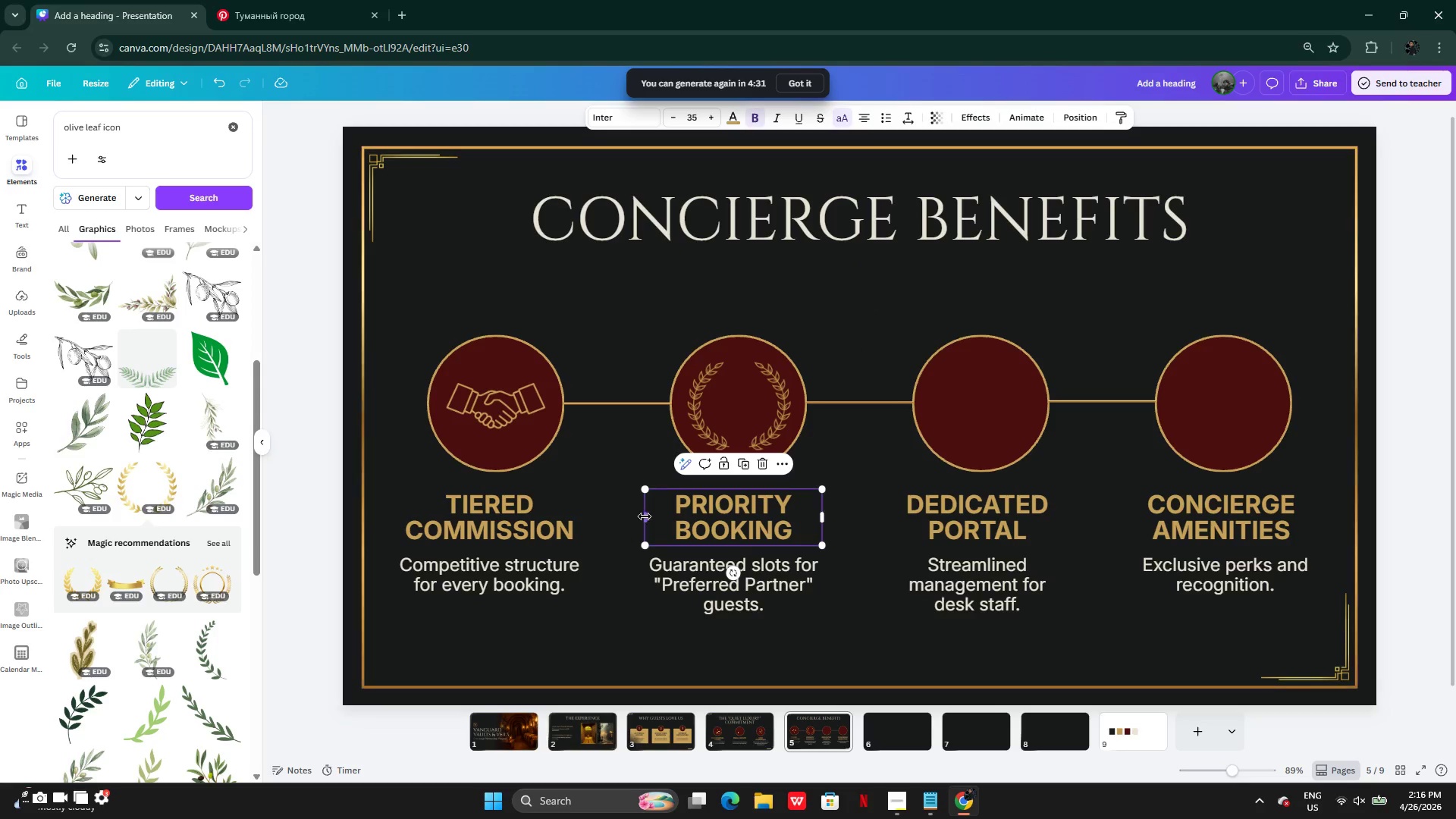 
left_click([645, 515])
 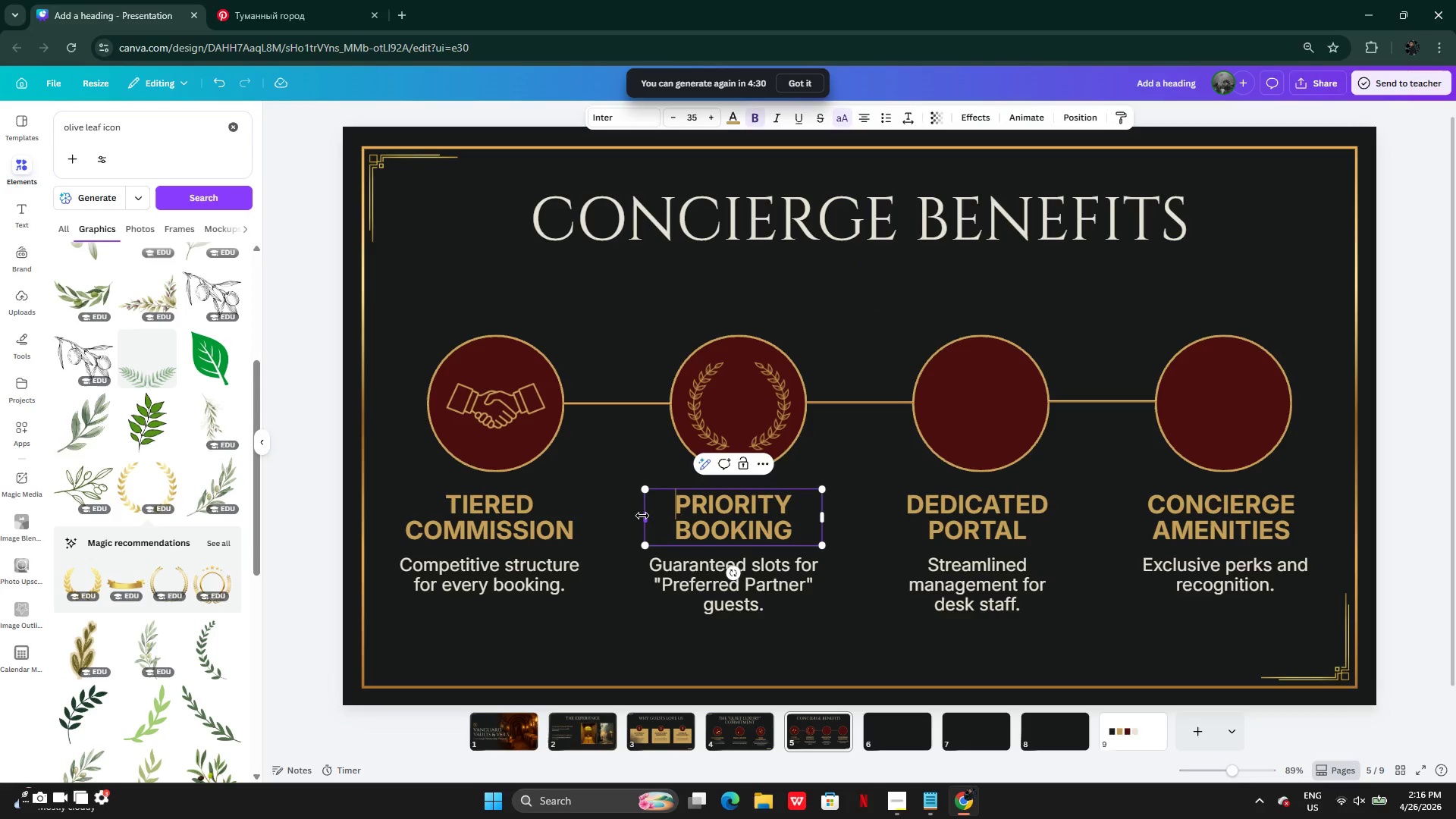 
left_click_drag(start_coordinate=[642, 516], to_coordinate=[665, 516])
 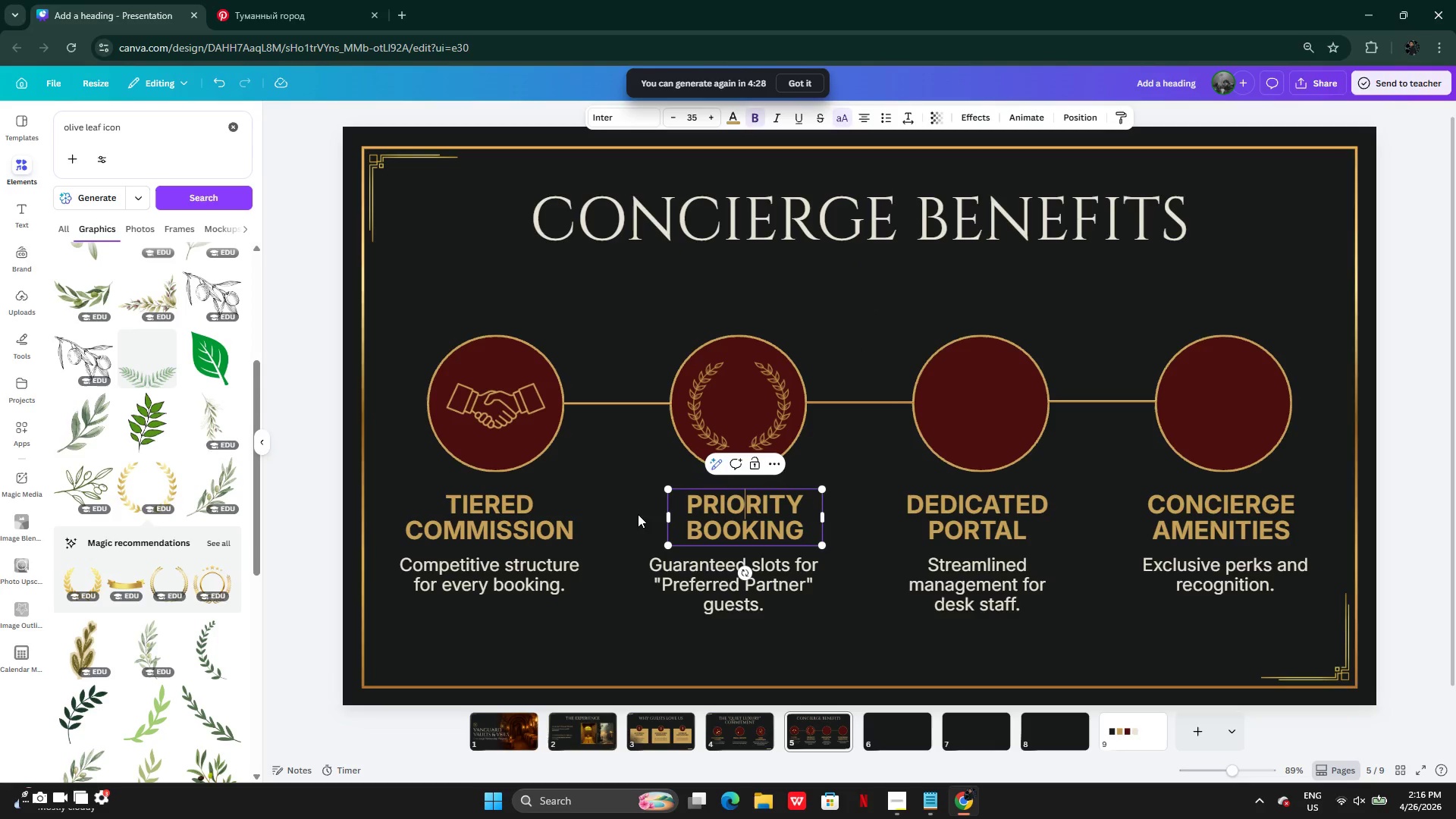 
double_click([629, 514])
 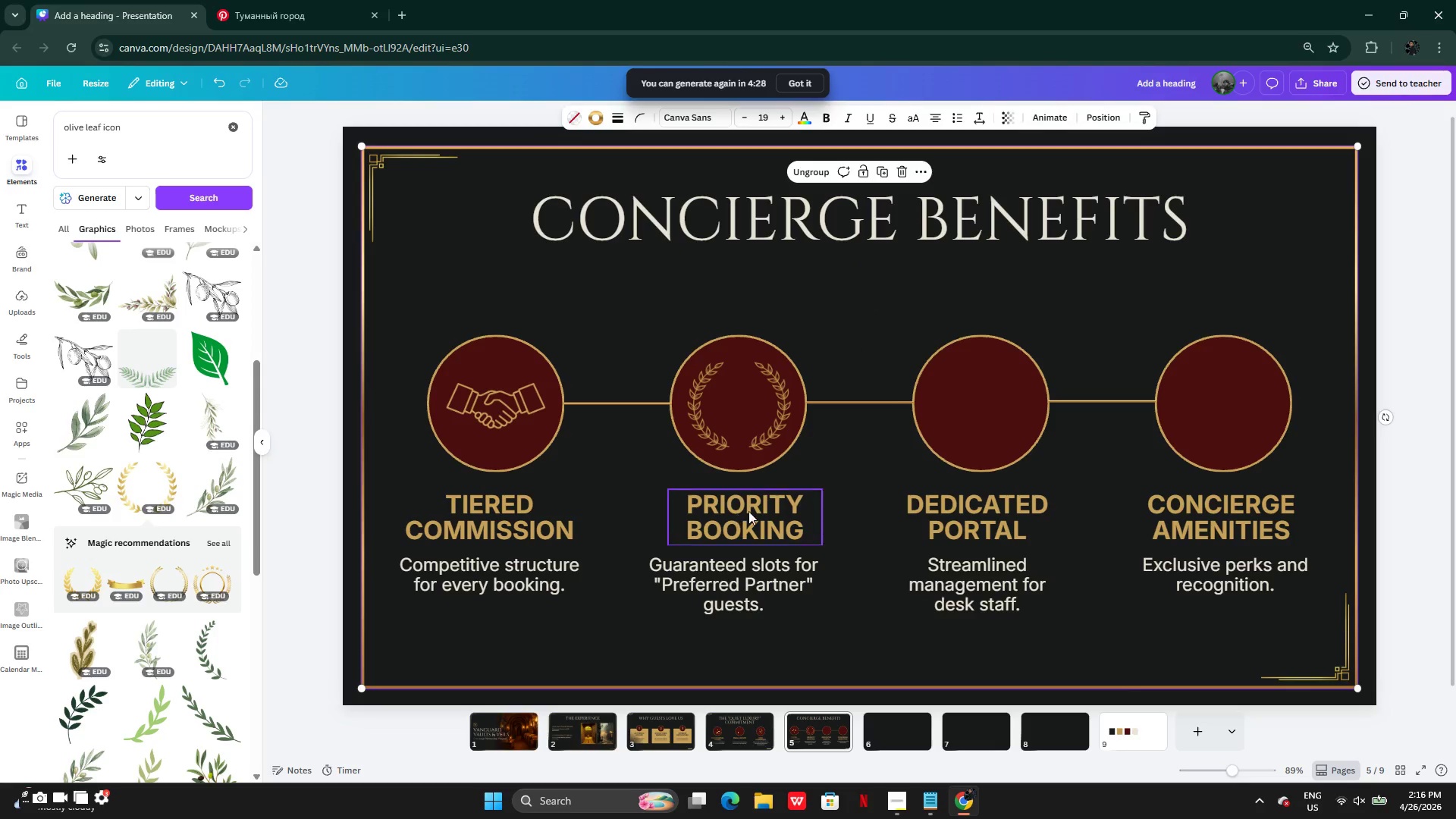 
triple_click([748, 511])
 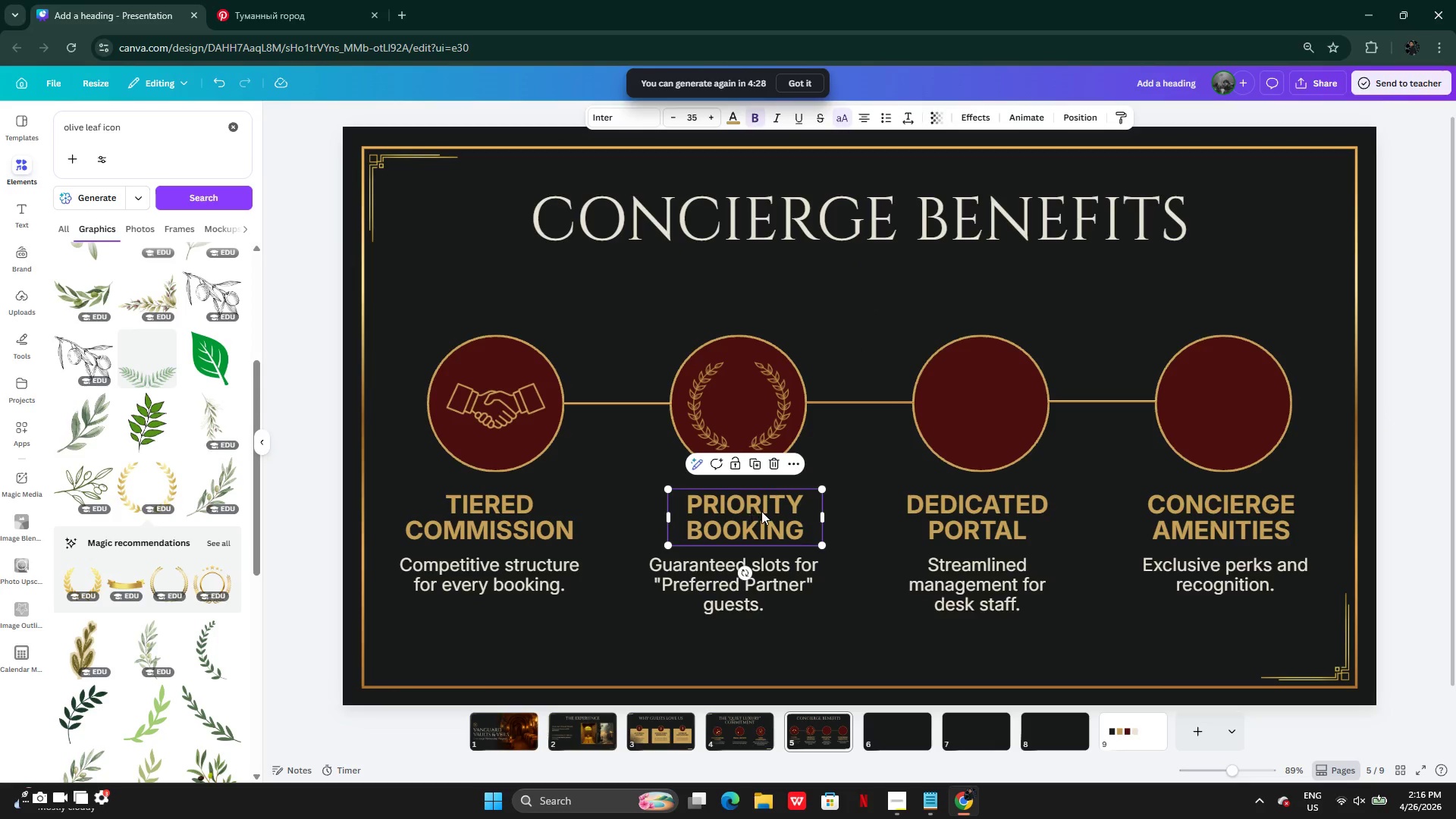 
left_click_drag(start_coordinate=[762, 512], to_coordinate=[753, 513])
 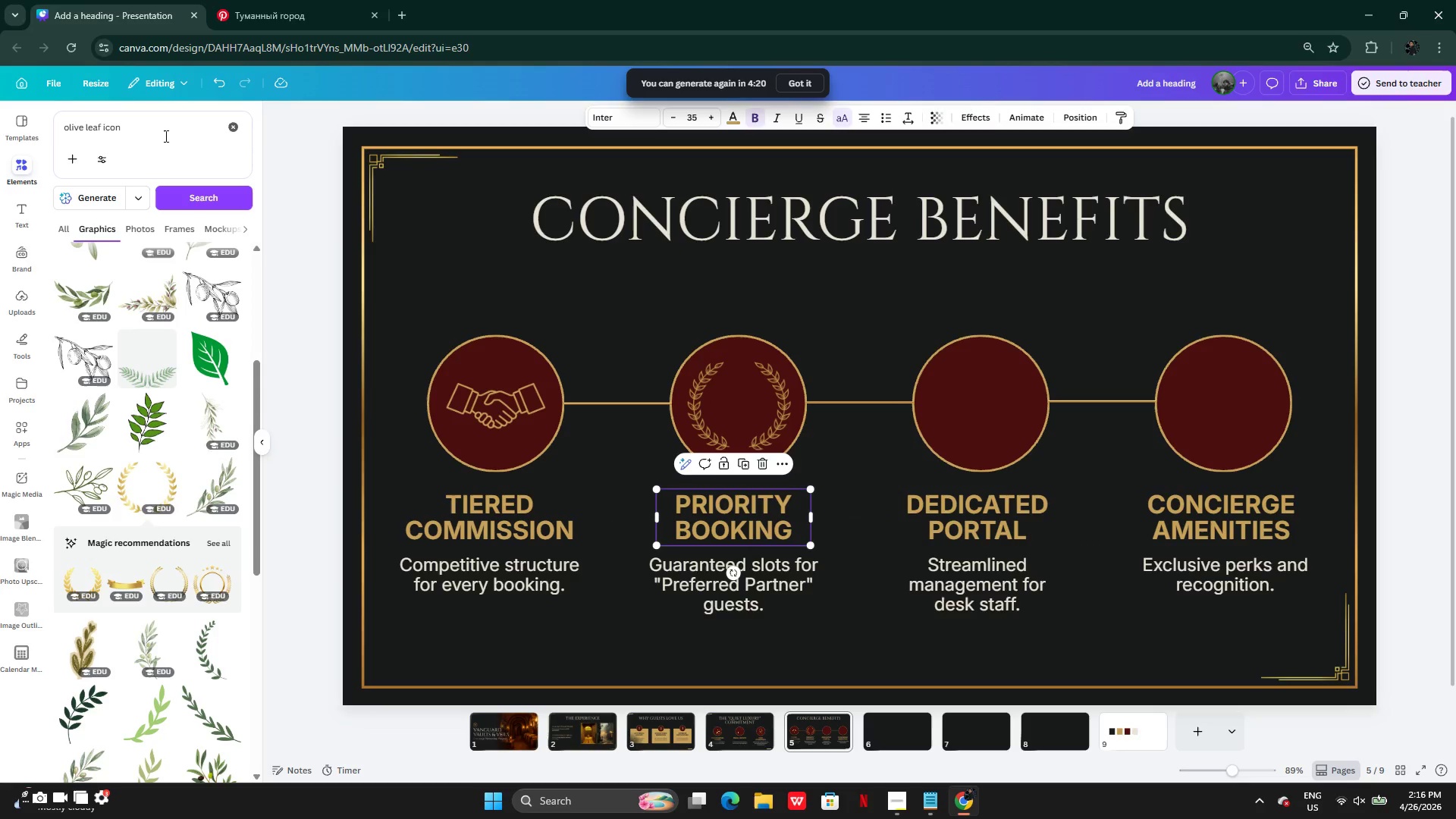 
left_click([238, 132])
 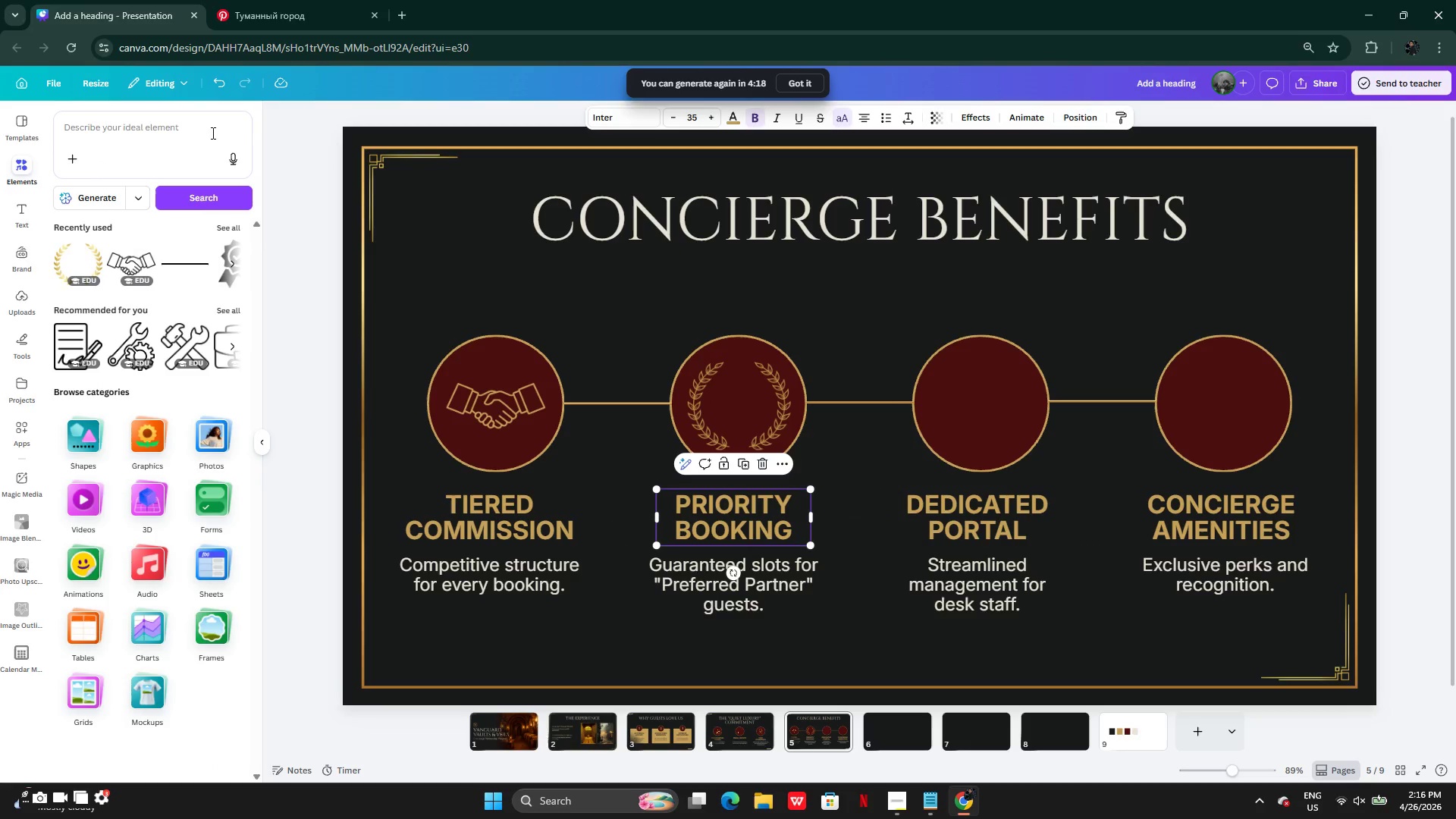 
left_click([205, 131])
 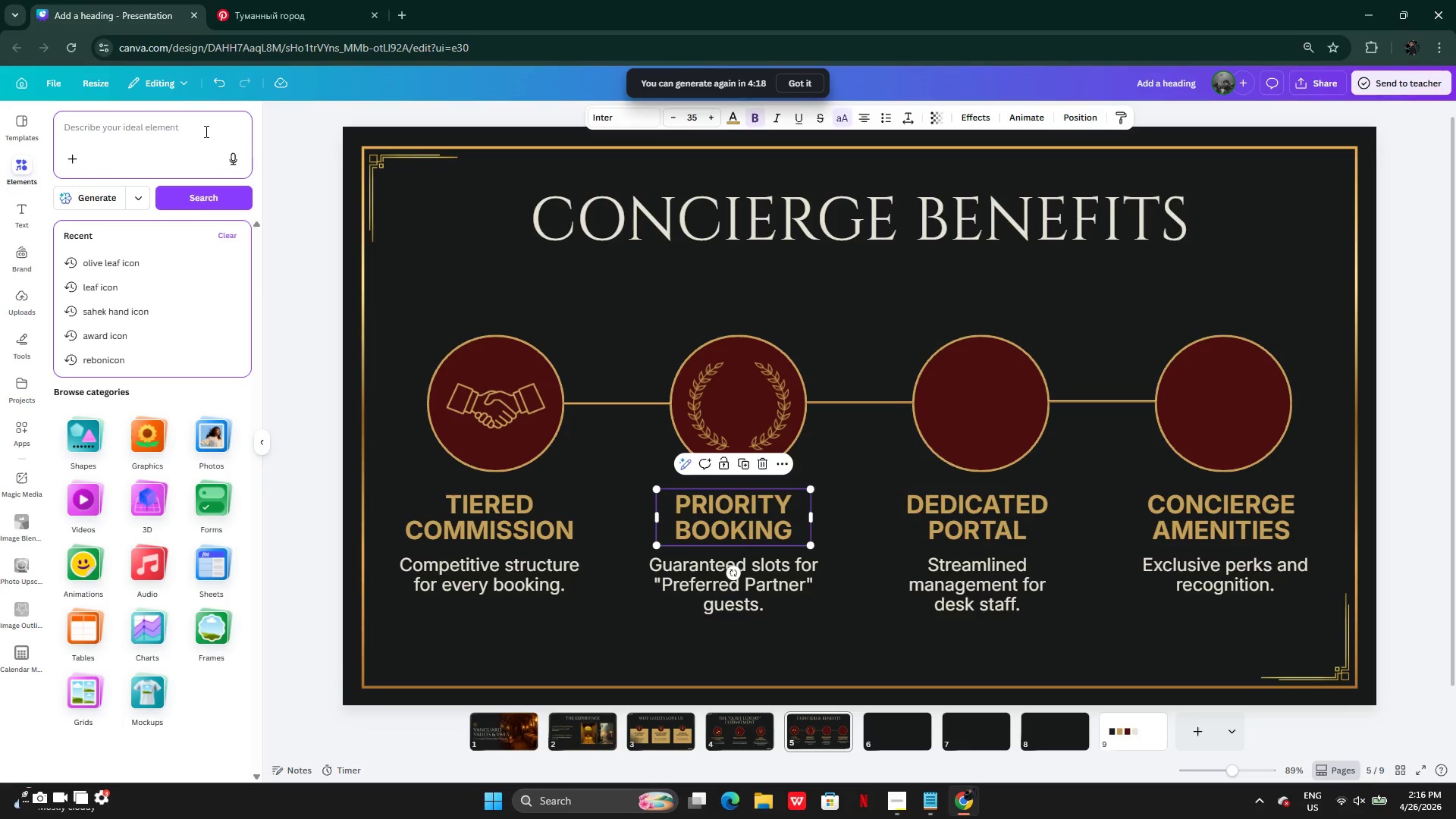 
type(check icon)
 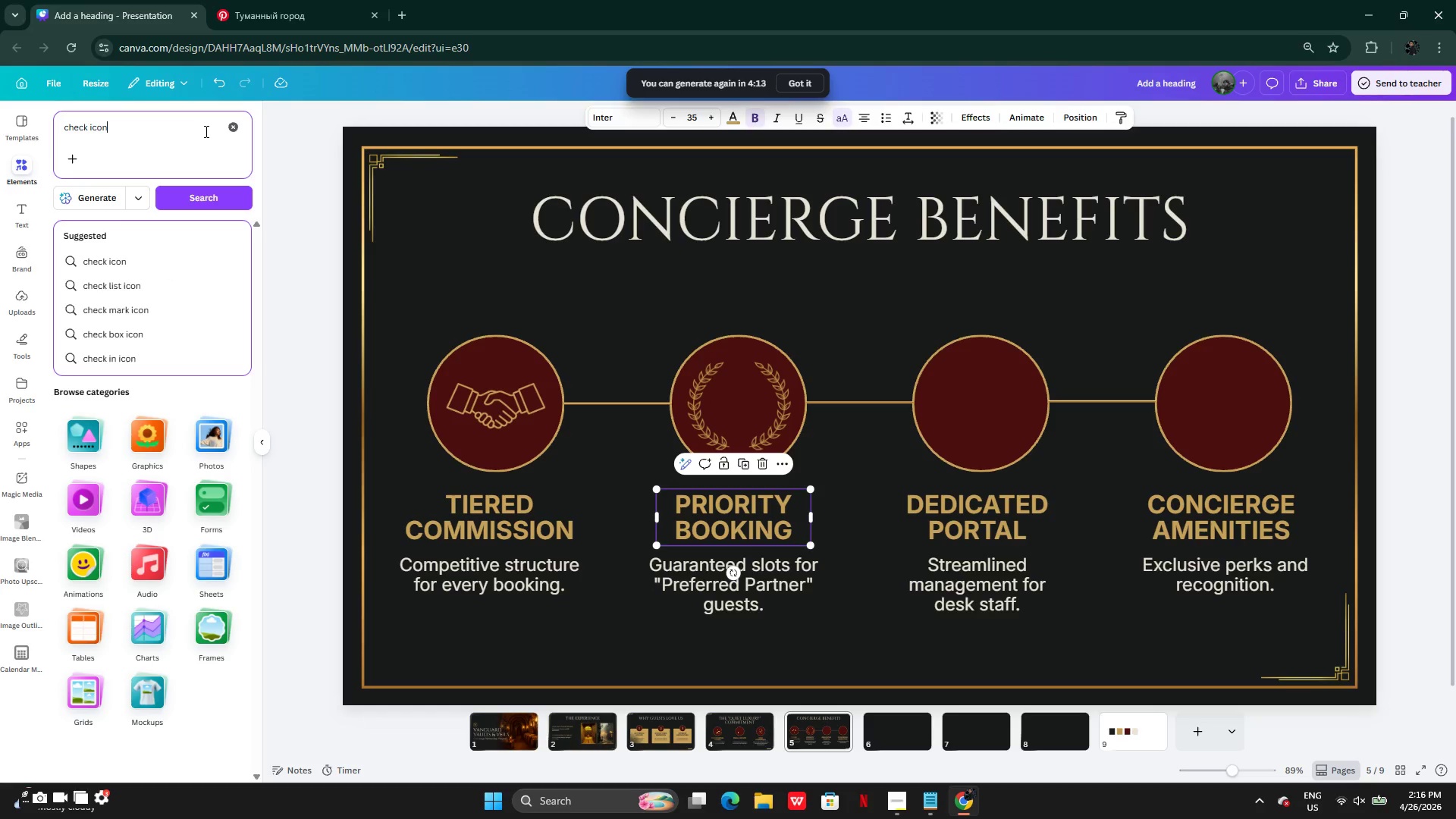 
key(Enter)
 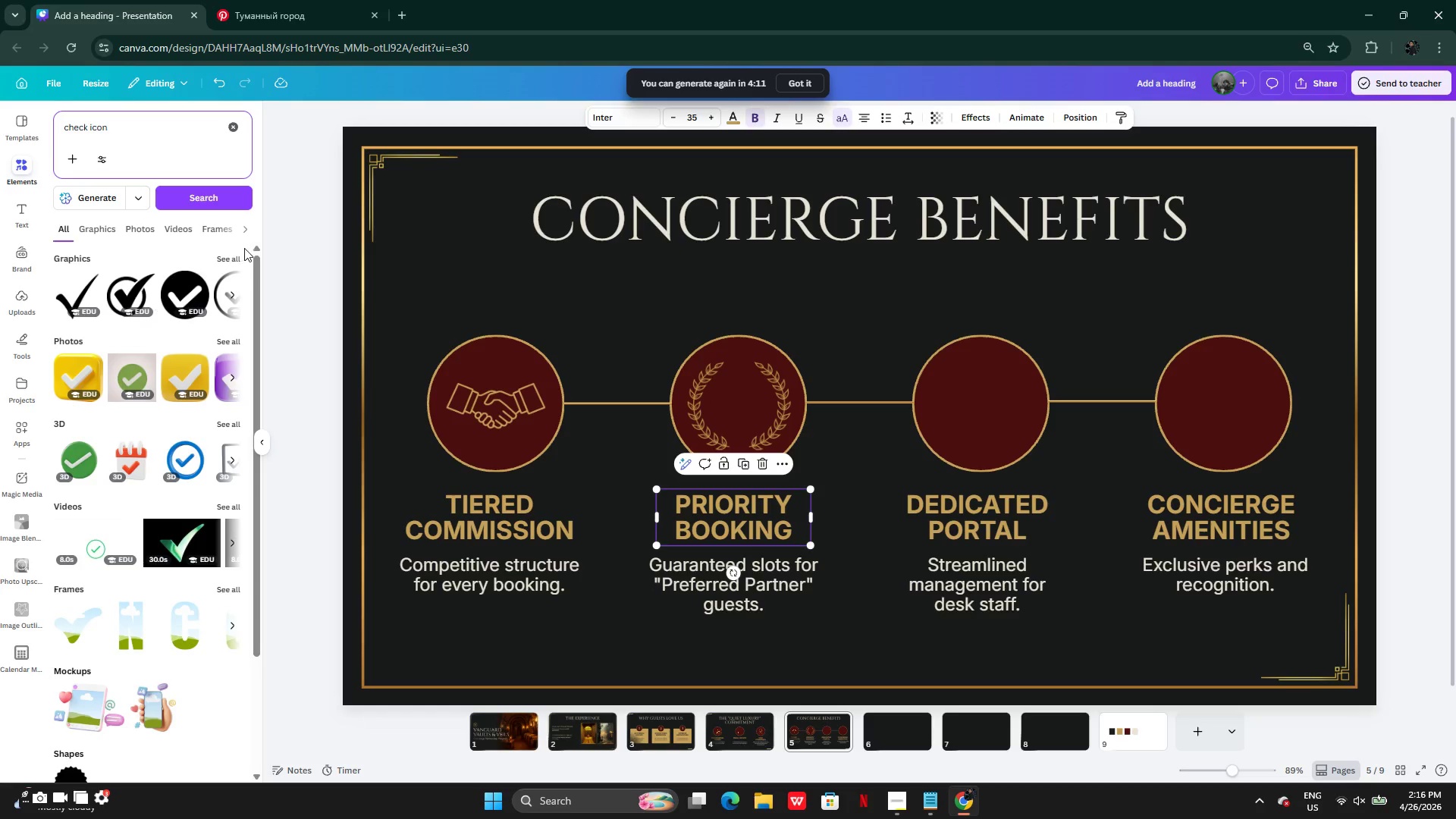 
left_click([229, 260])
 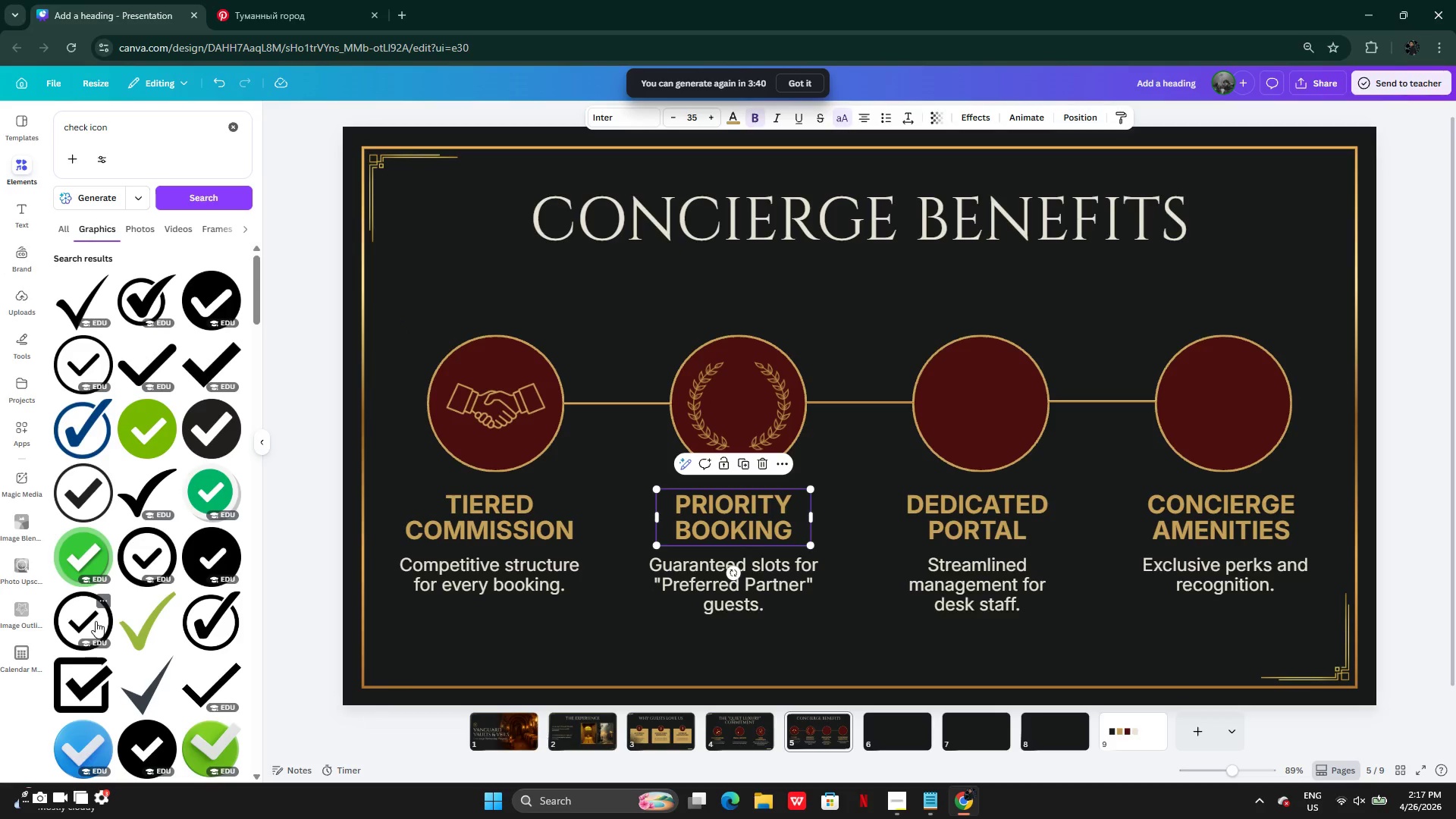 
wait(36.69)
 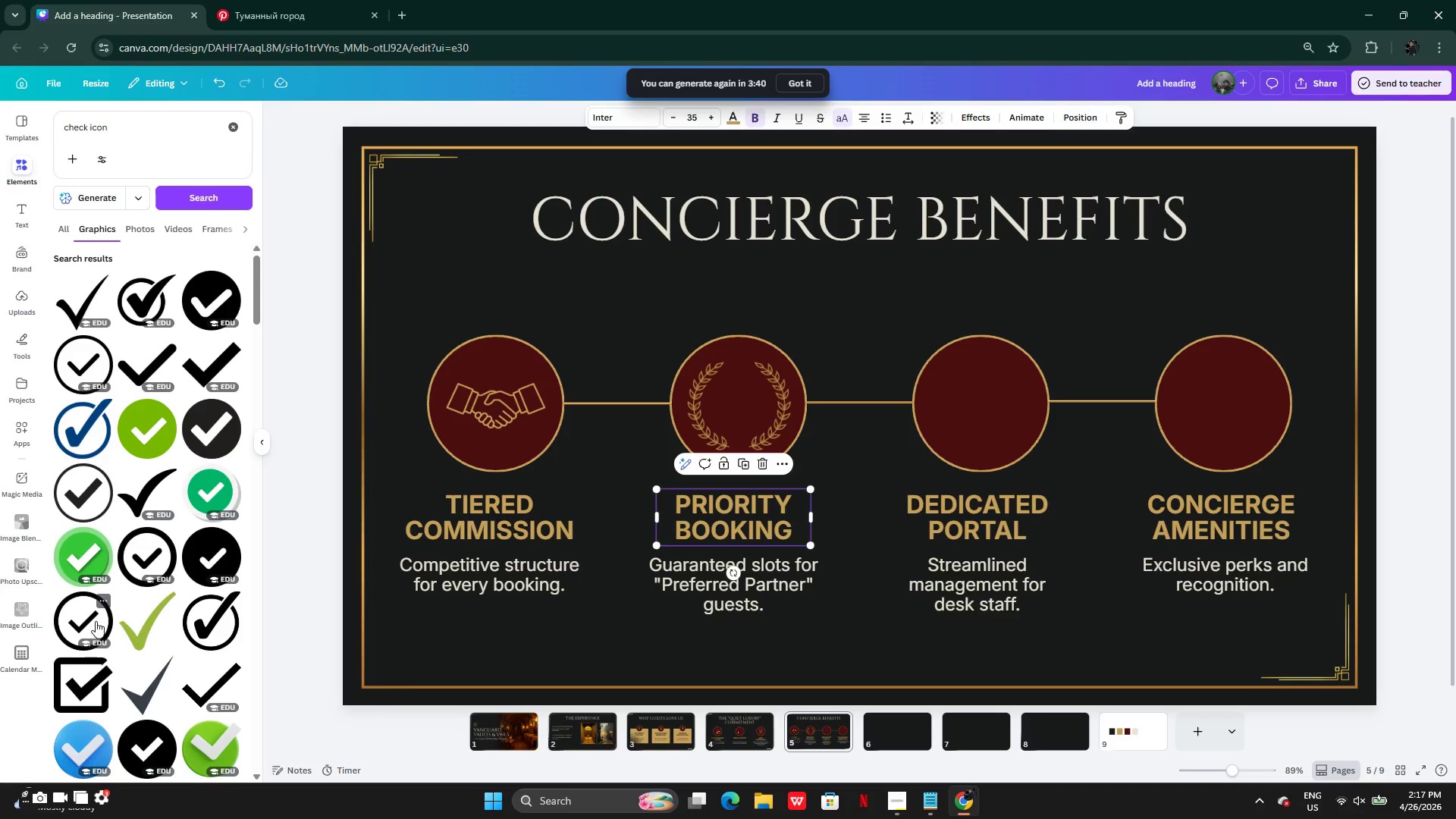 
left_click([734, 121])
 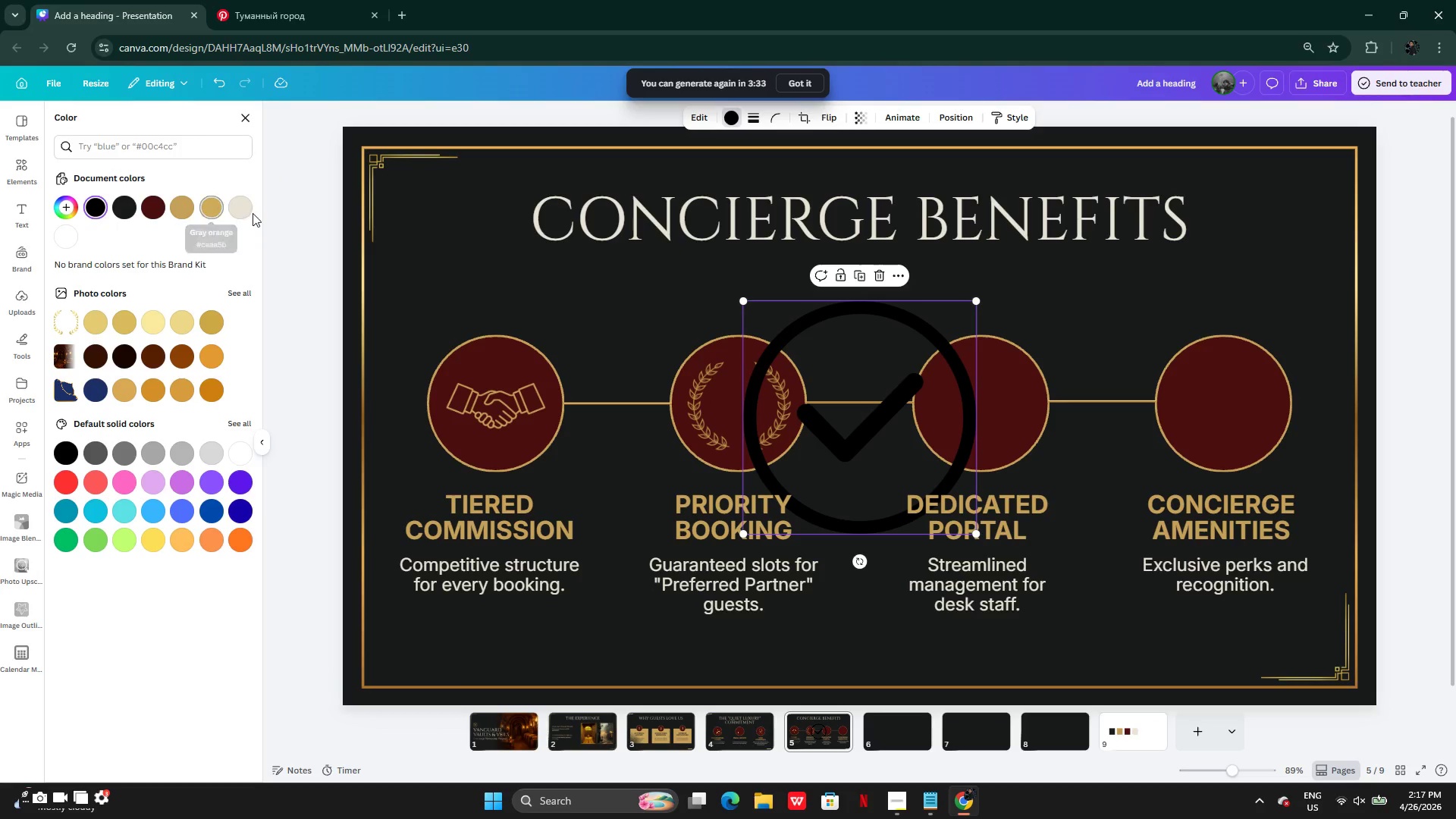 
left_click([181, 208])
 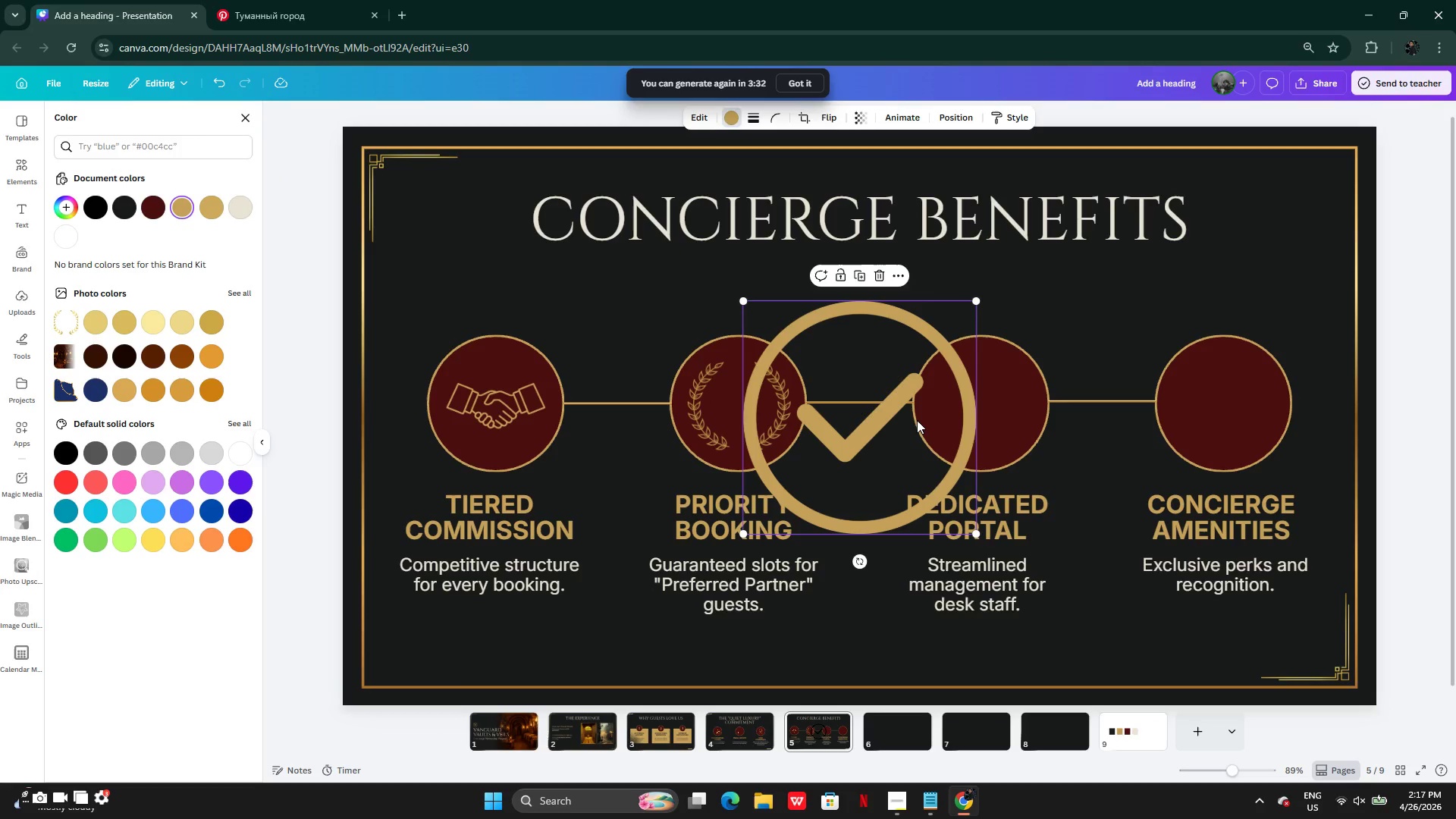 
left_click_drag(start_coordinate=[917, 422], to_coordinate=[799, 337])
 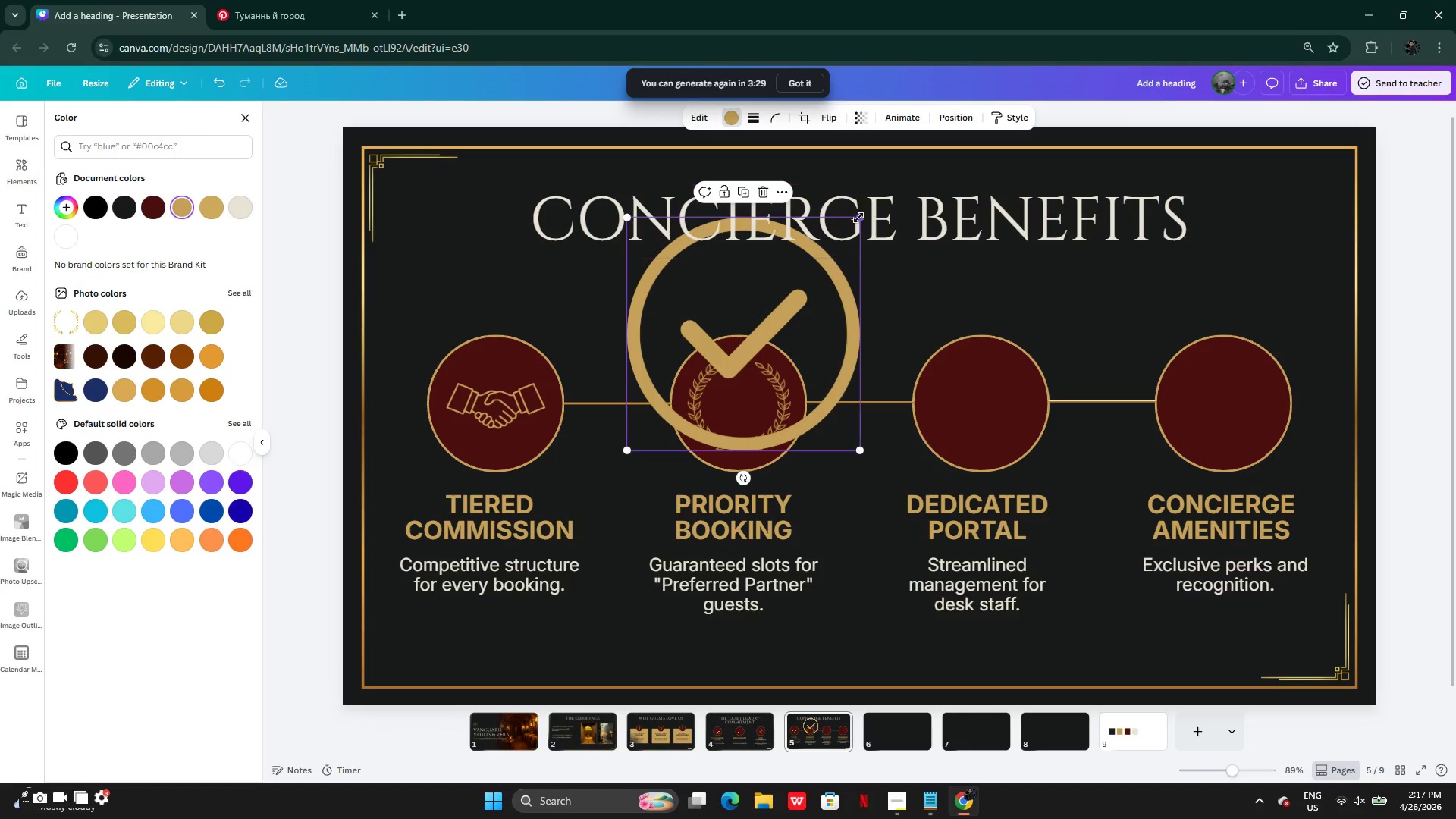 
left_click_drag(start_coordinate=[858, 218], to_coordinate=[682, 426])
 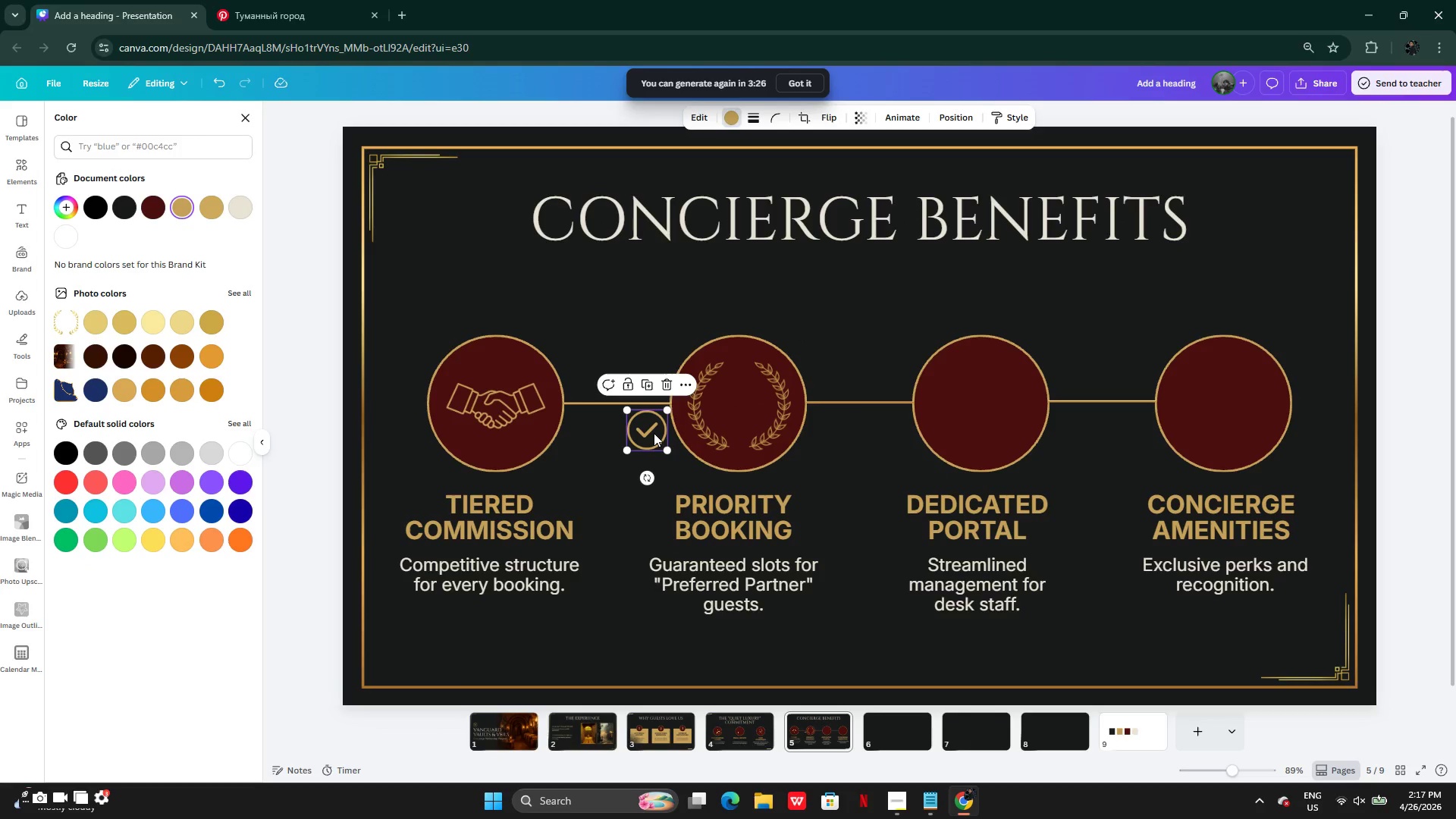 
left_click_drag(start_coordinate=[654, 433], to_coordinate=[748, 406])
 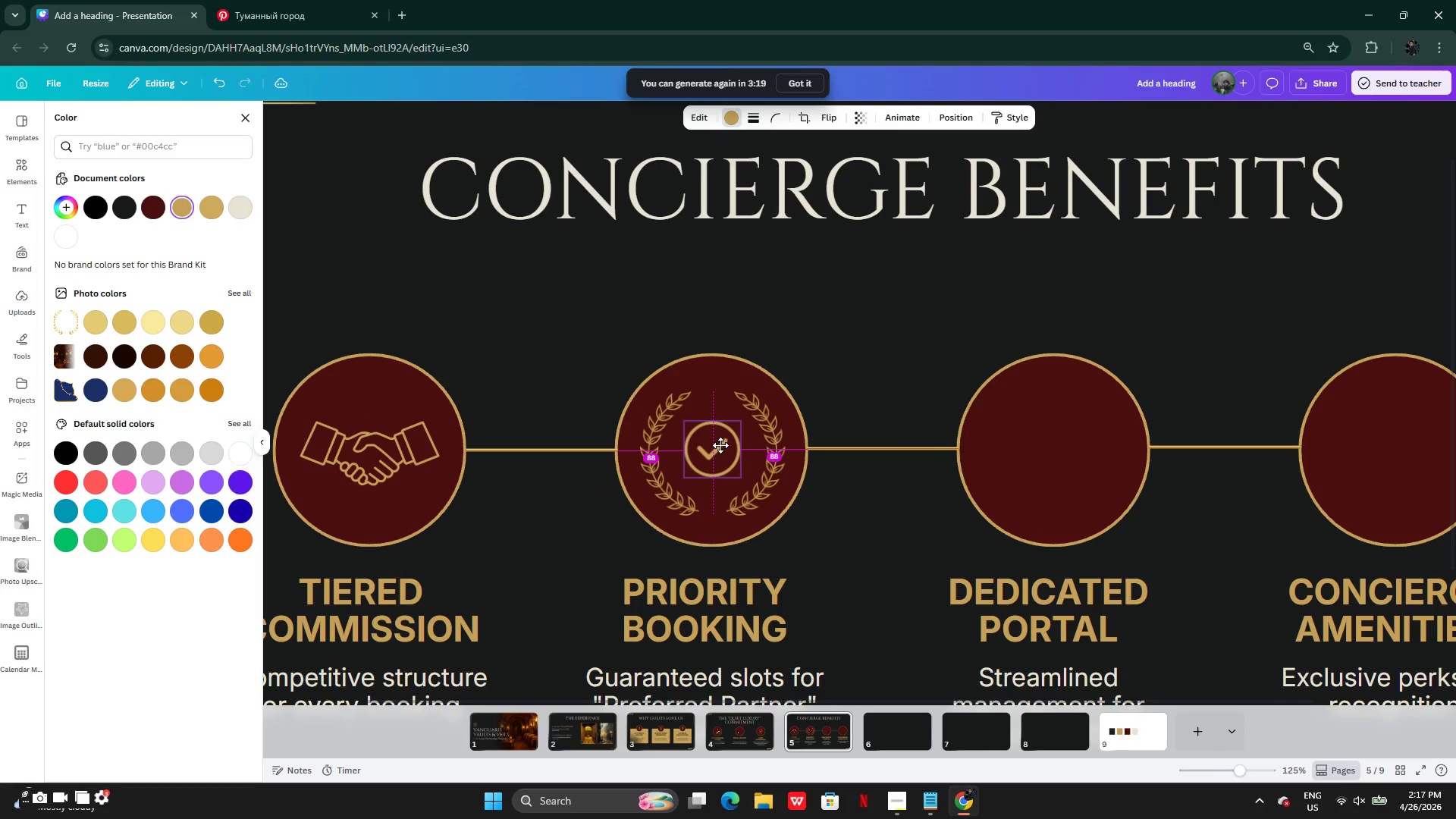 
wait(6.8)
 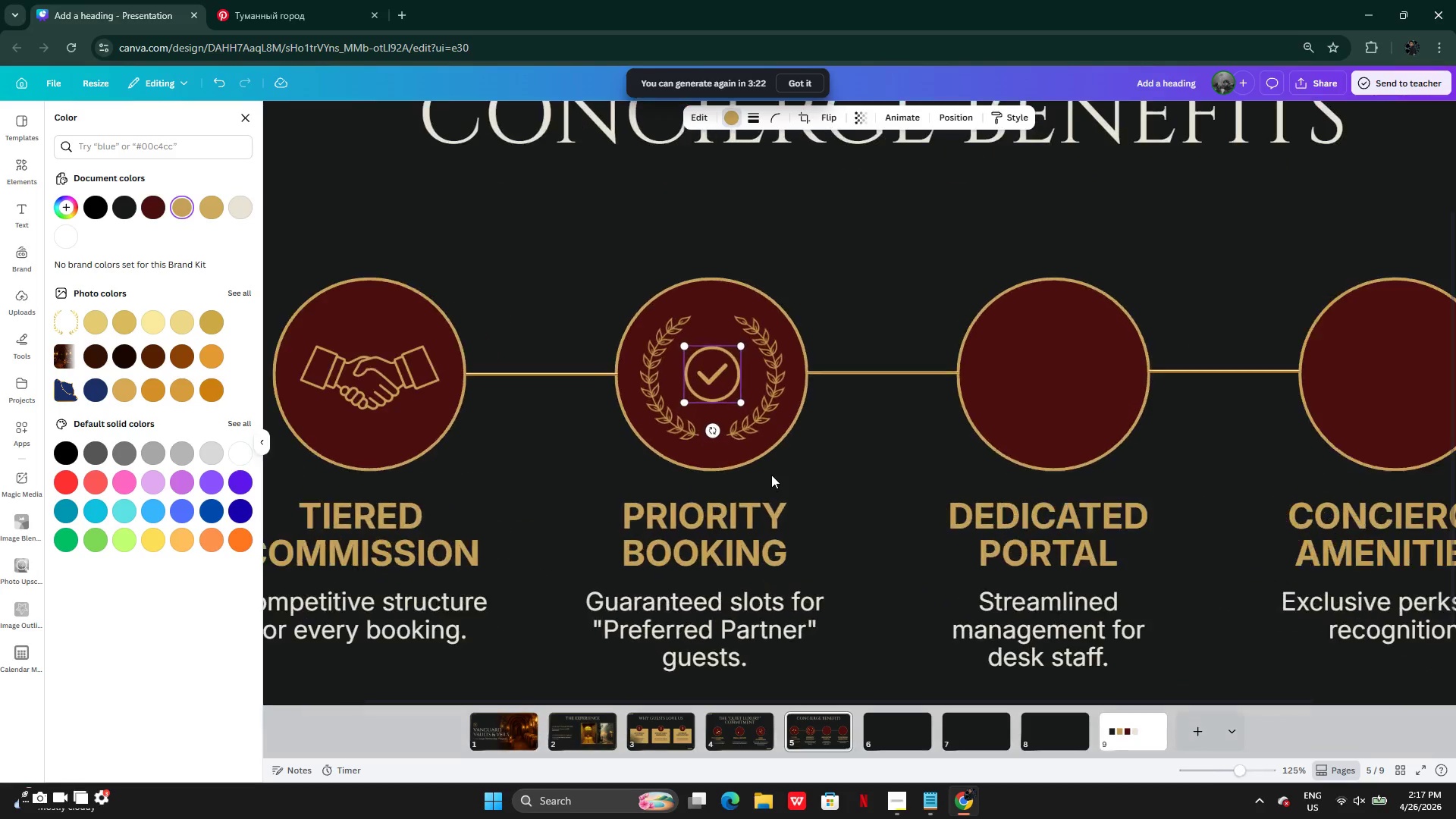 
left_click([923, 297])
 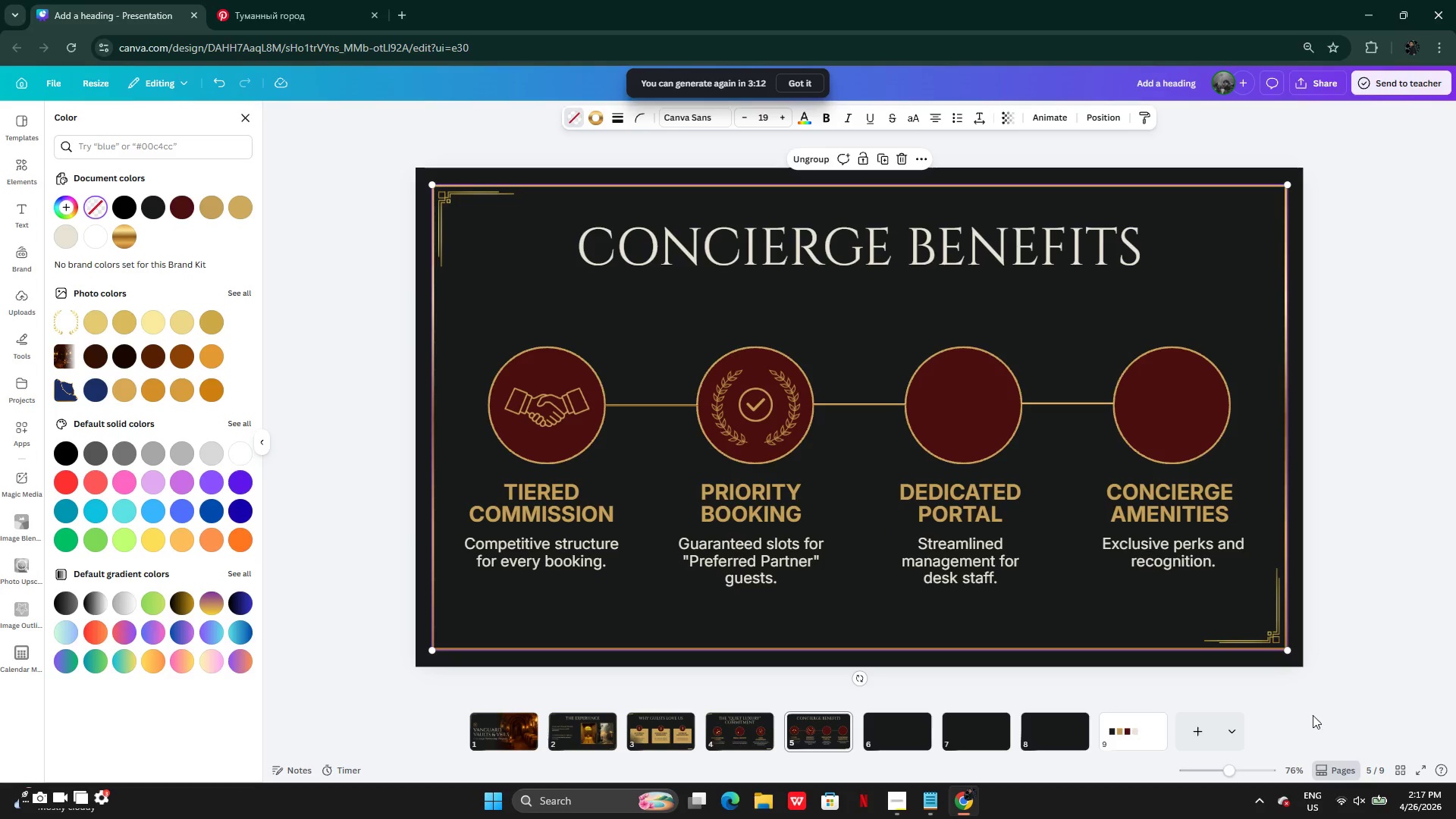 
wait(7.62)
 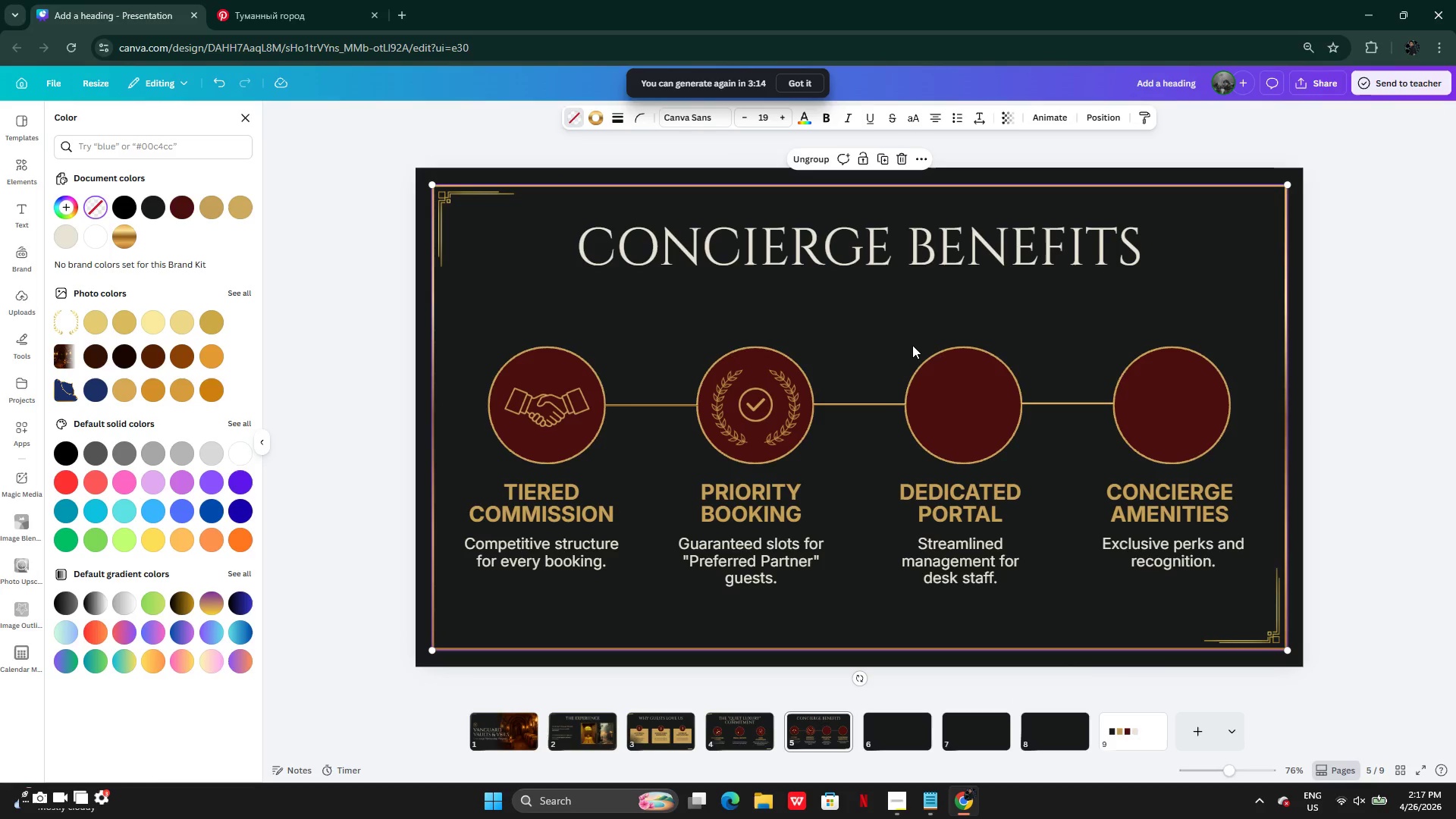 
left_click([746, 739])
 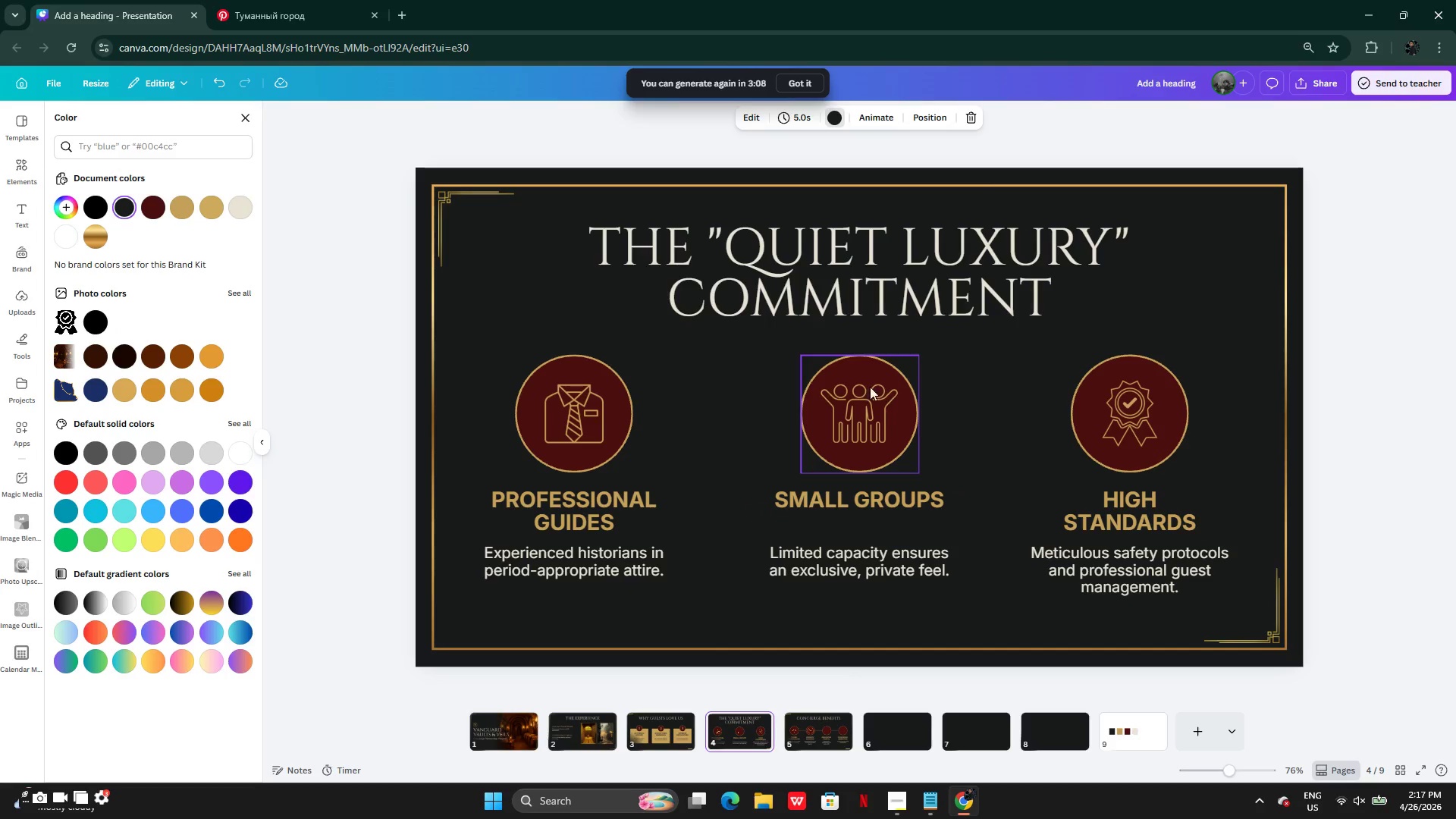 
left_click_drag(start_coordinate=[767, 344], to_coordinate=[955, 594])
 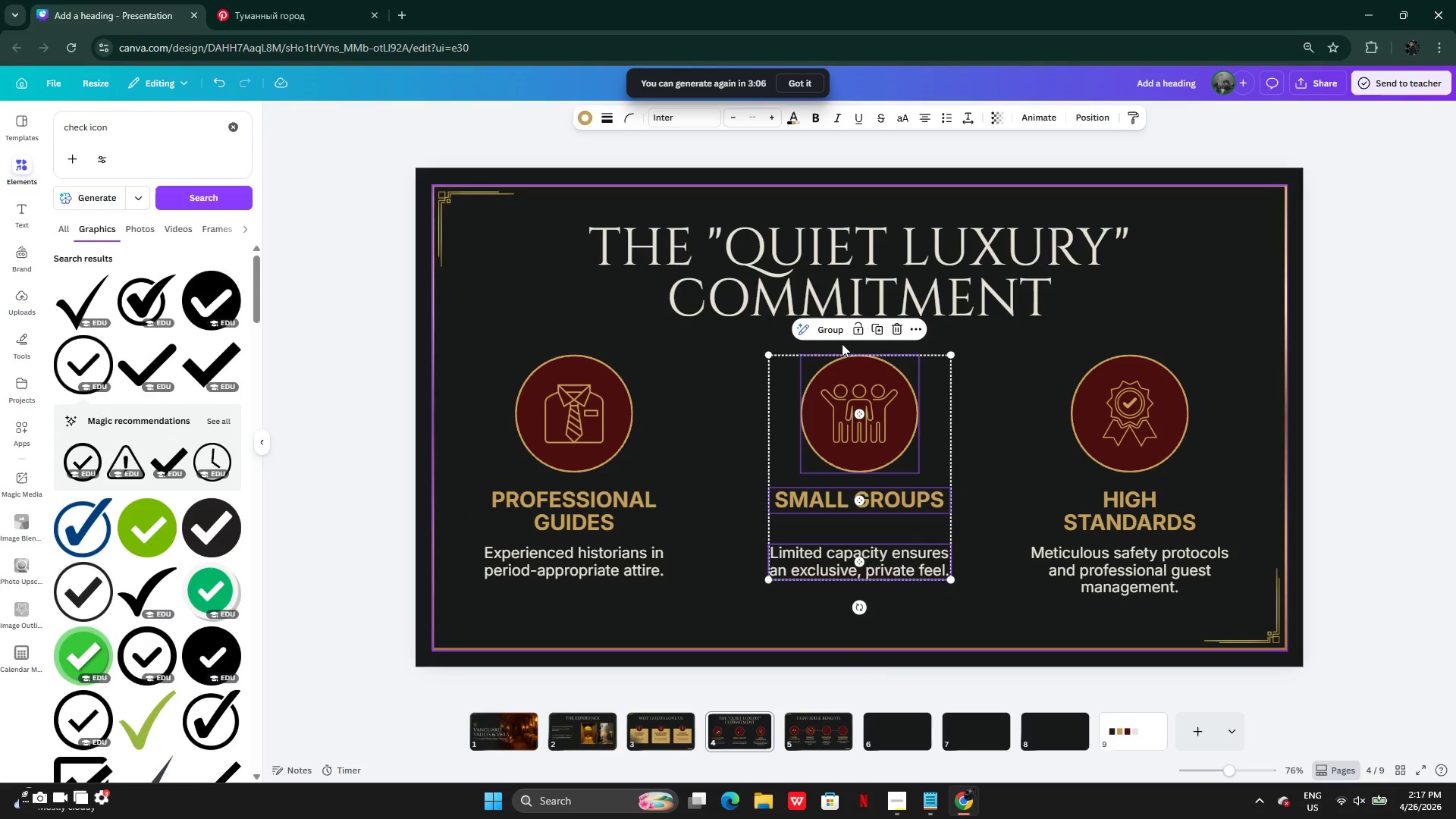 
left_click([830, 331])
 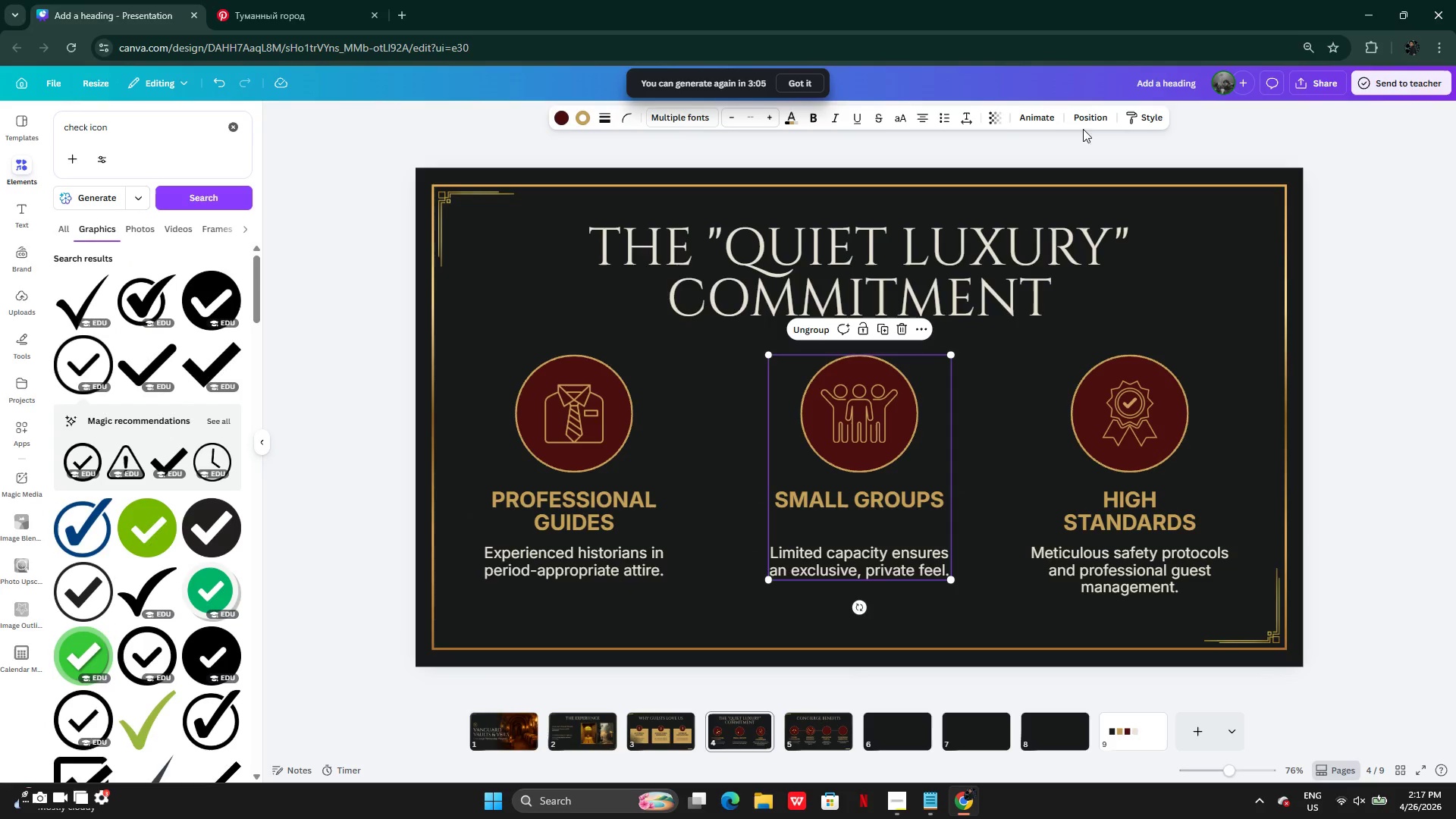 
left_click([1087, 117])
 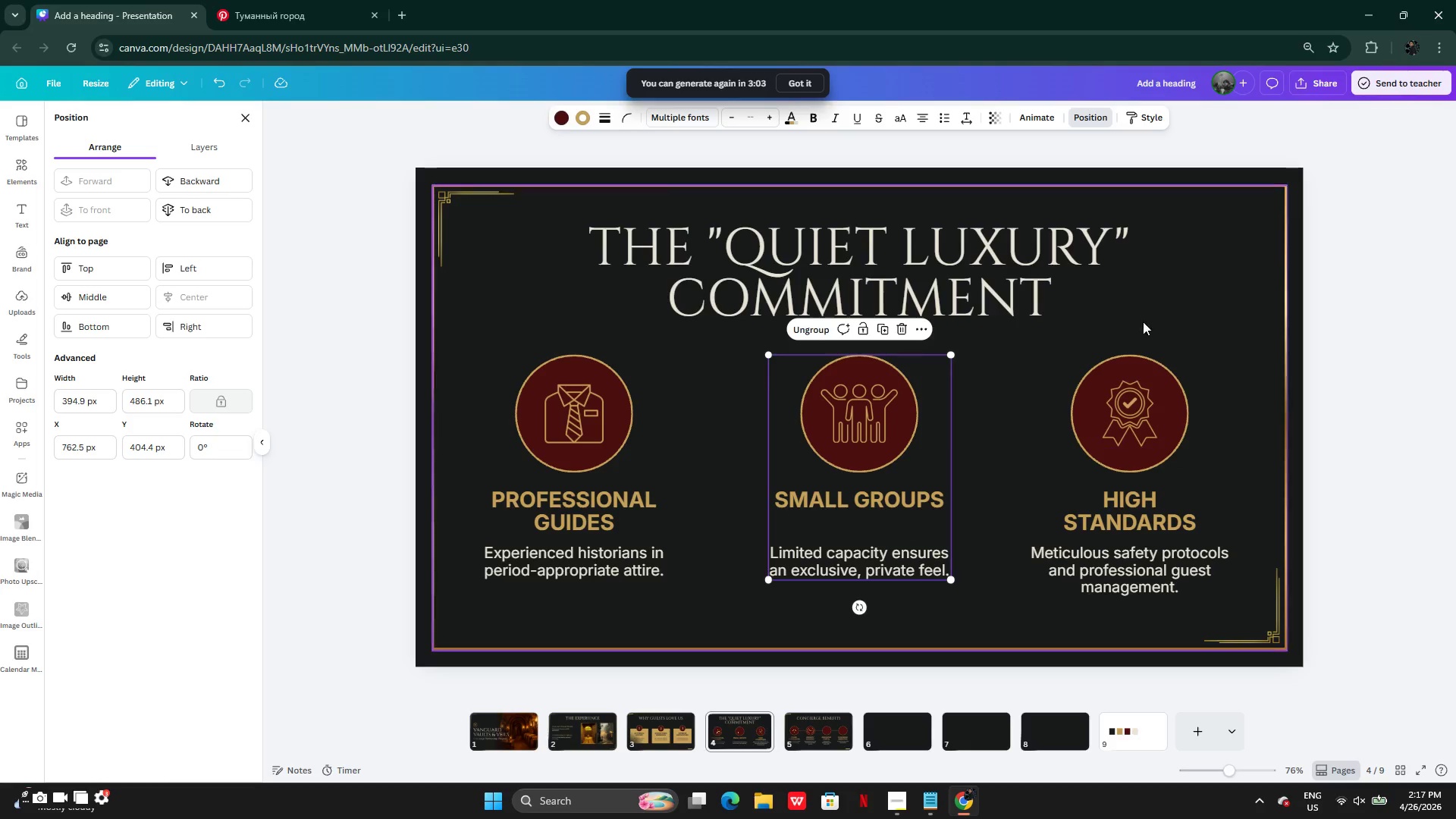 
left_click([1061, 394])
 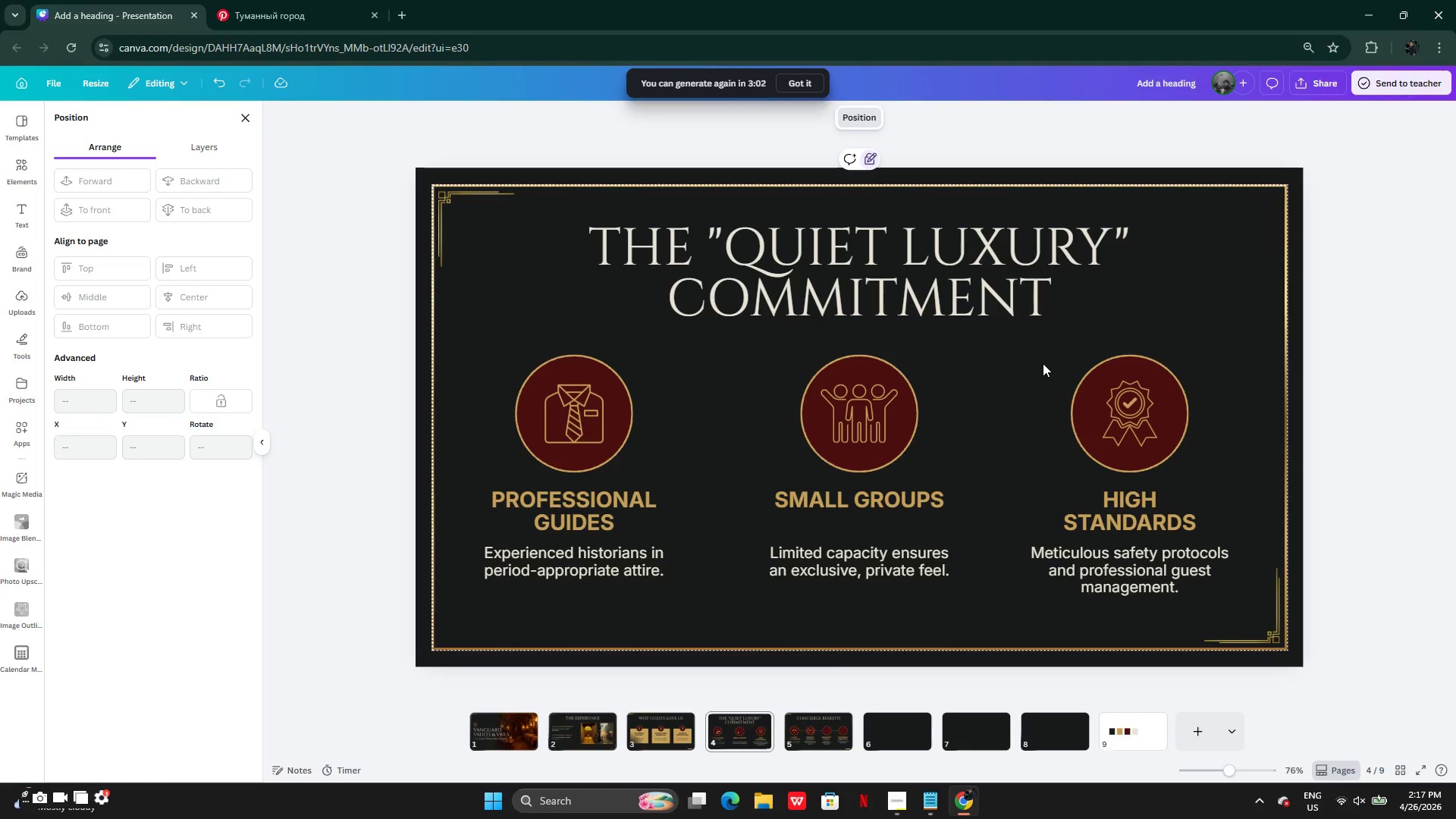 
left_click_drag(start_coordinate=[1043, 363], to_coordinate=[1139, 615])
 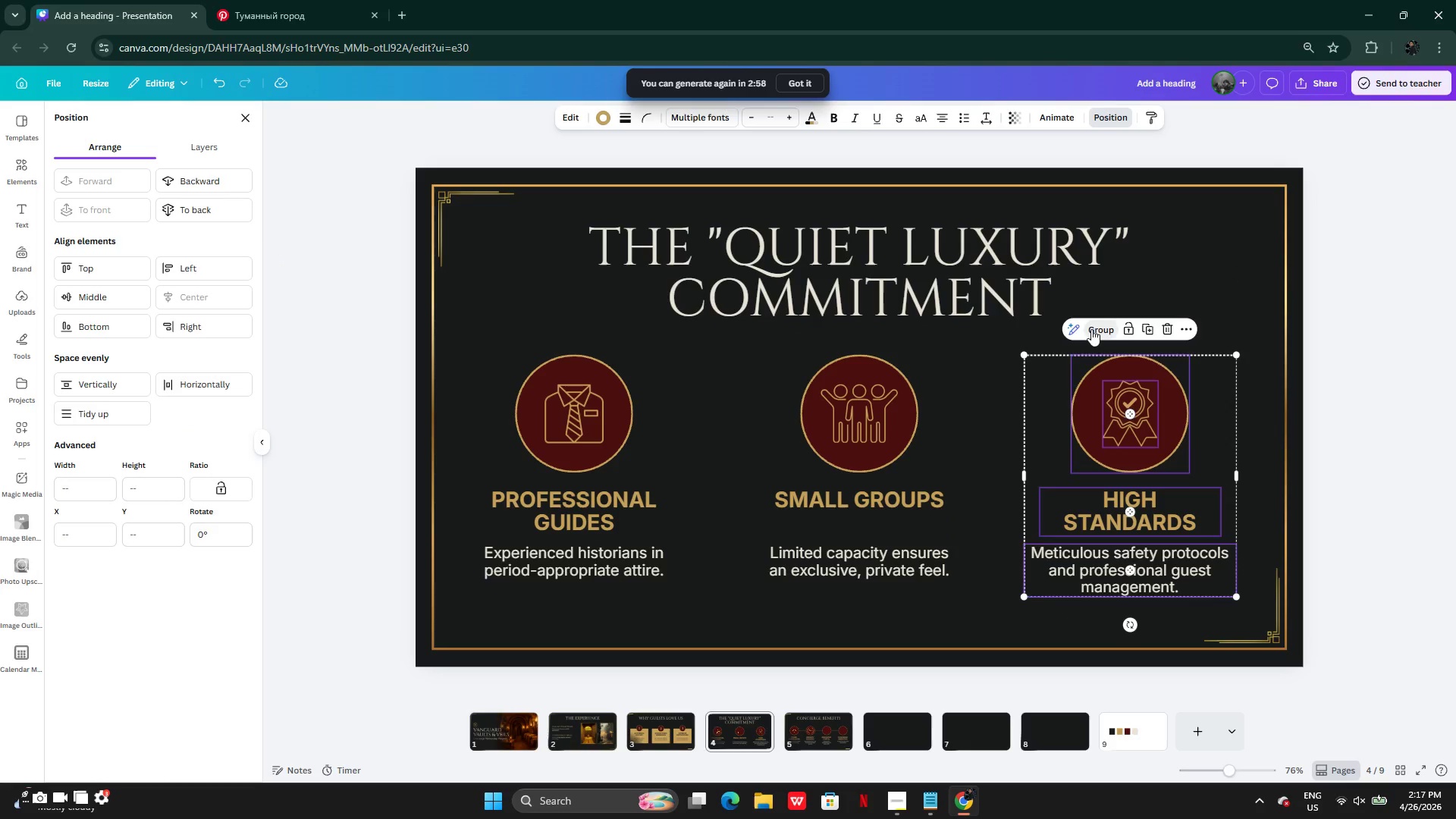 
left_click([494, 353])
 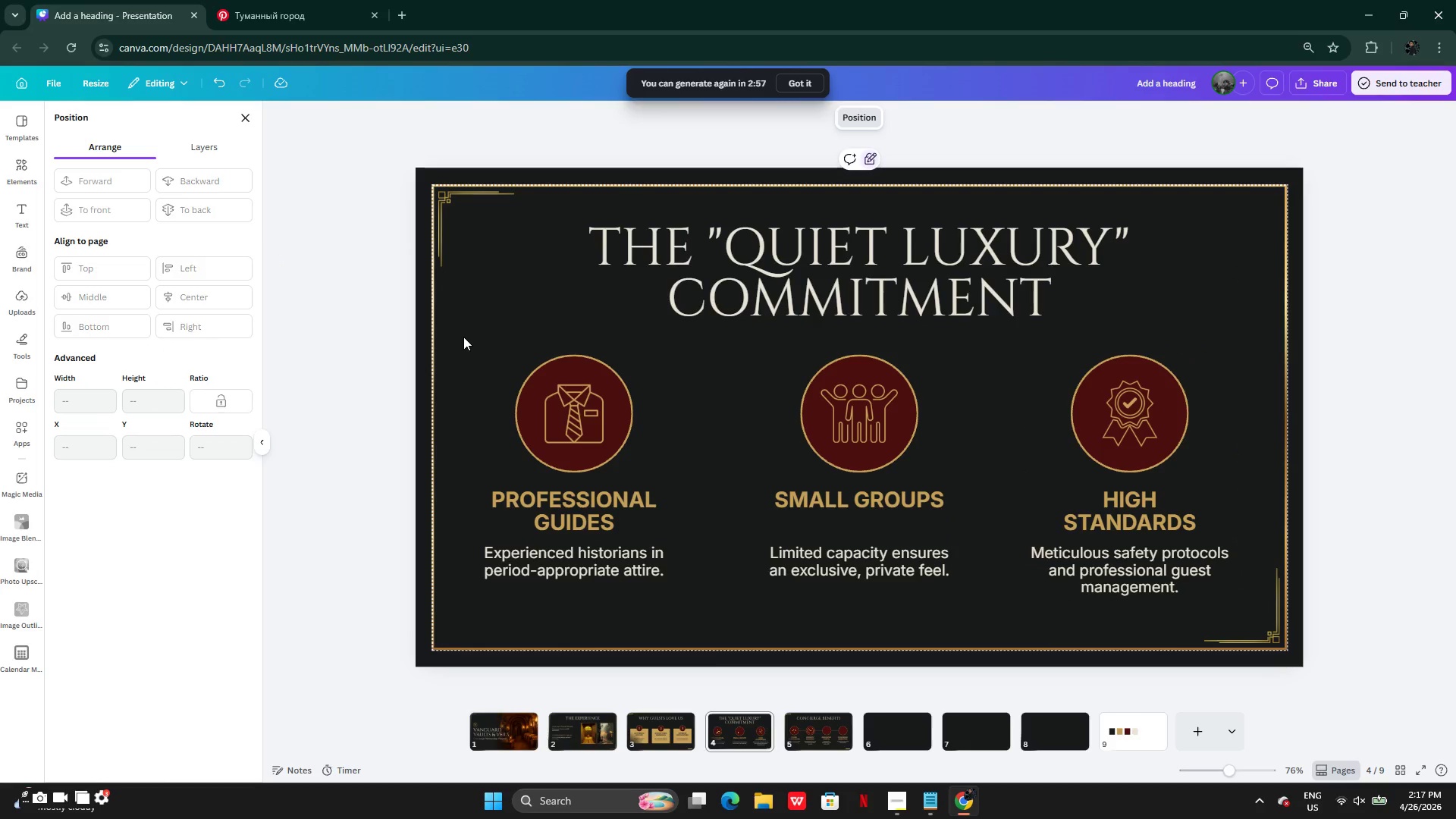 
left_click_drag(start_coordinate=[463, 337], to_coordinate=[639, 596])
 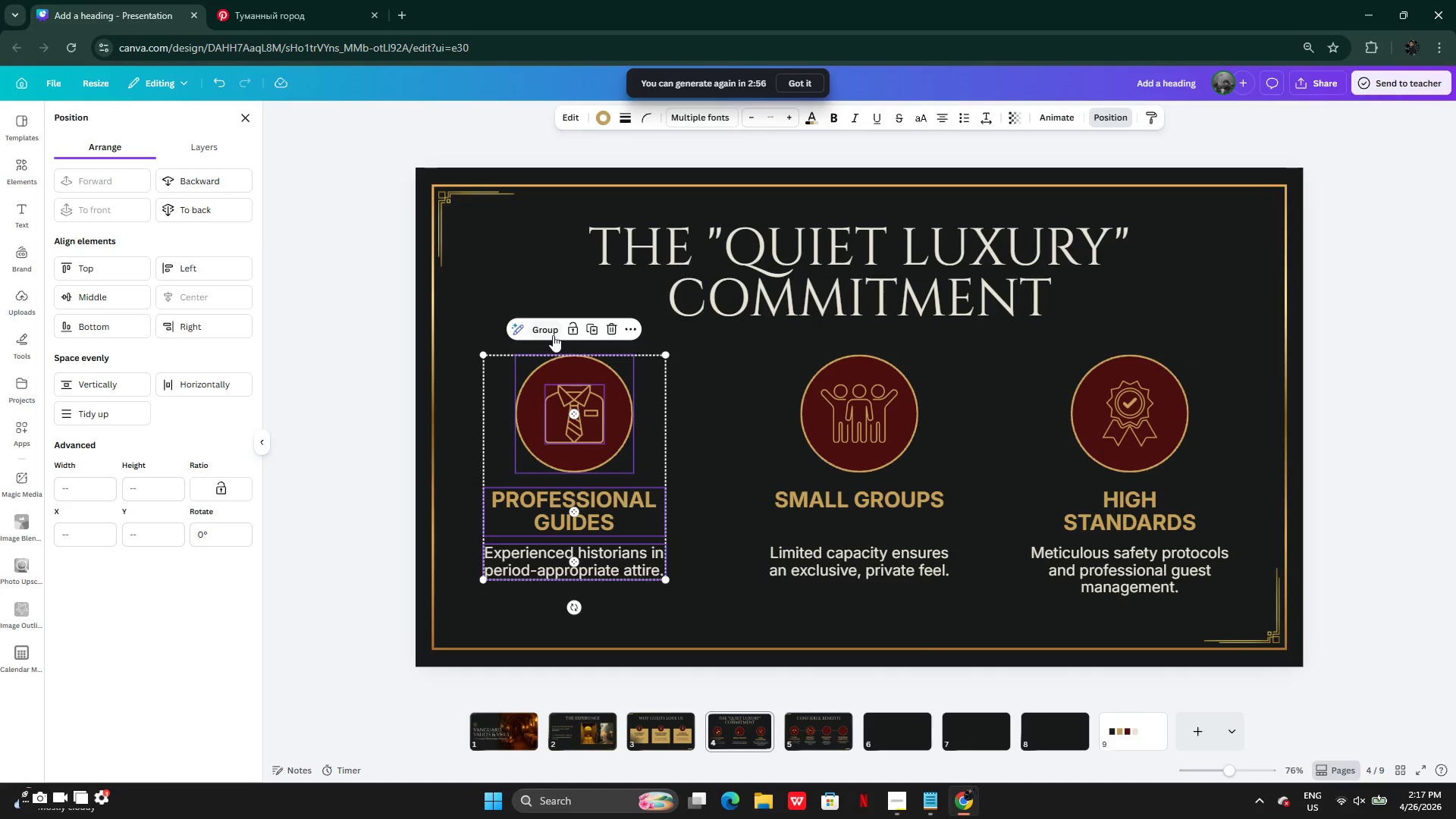 
left_click([547, 326])
 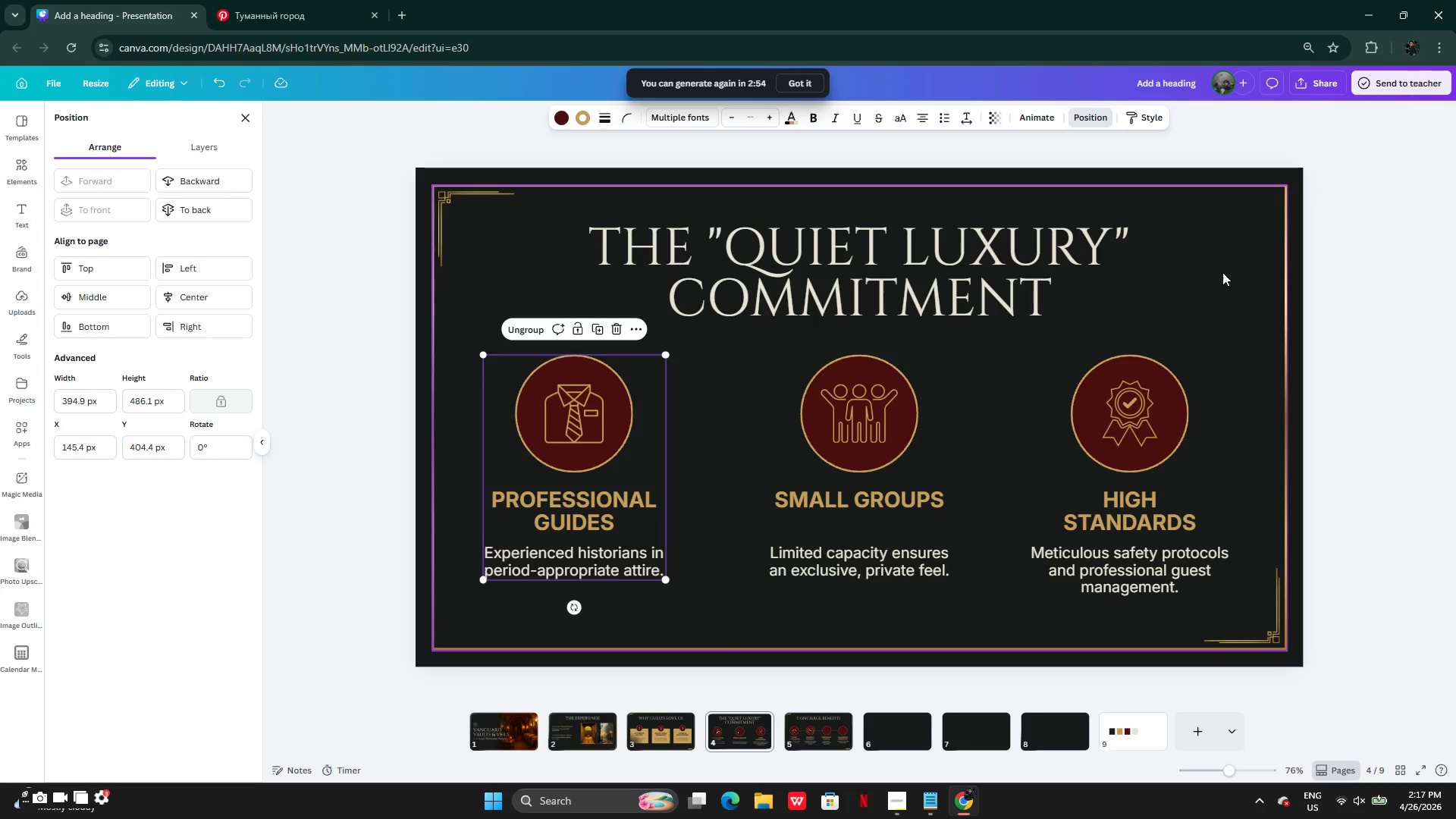 
left_click([1390, 322])
 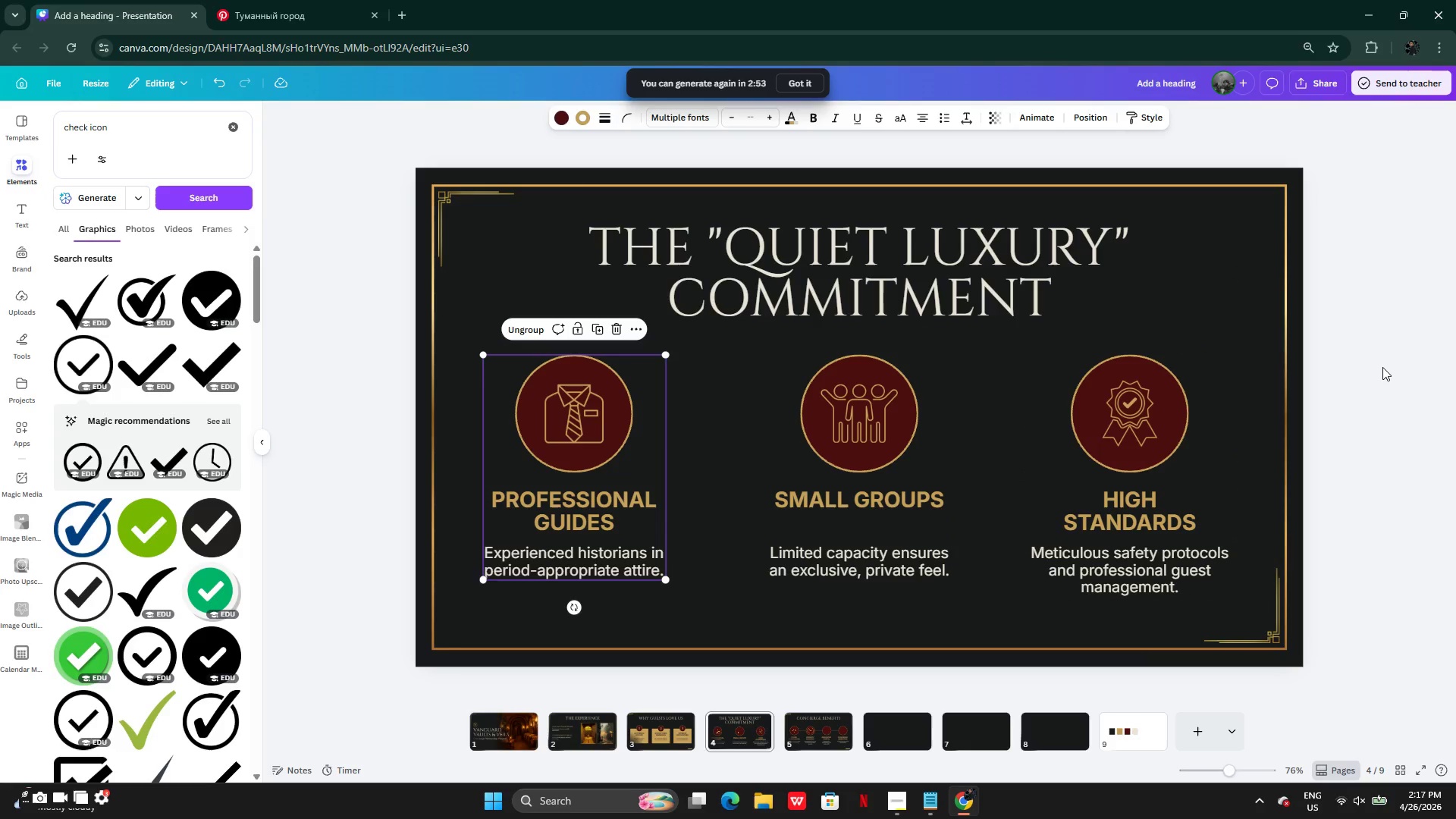 
left_click([1382, 368])
 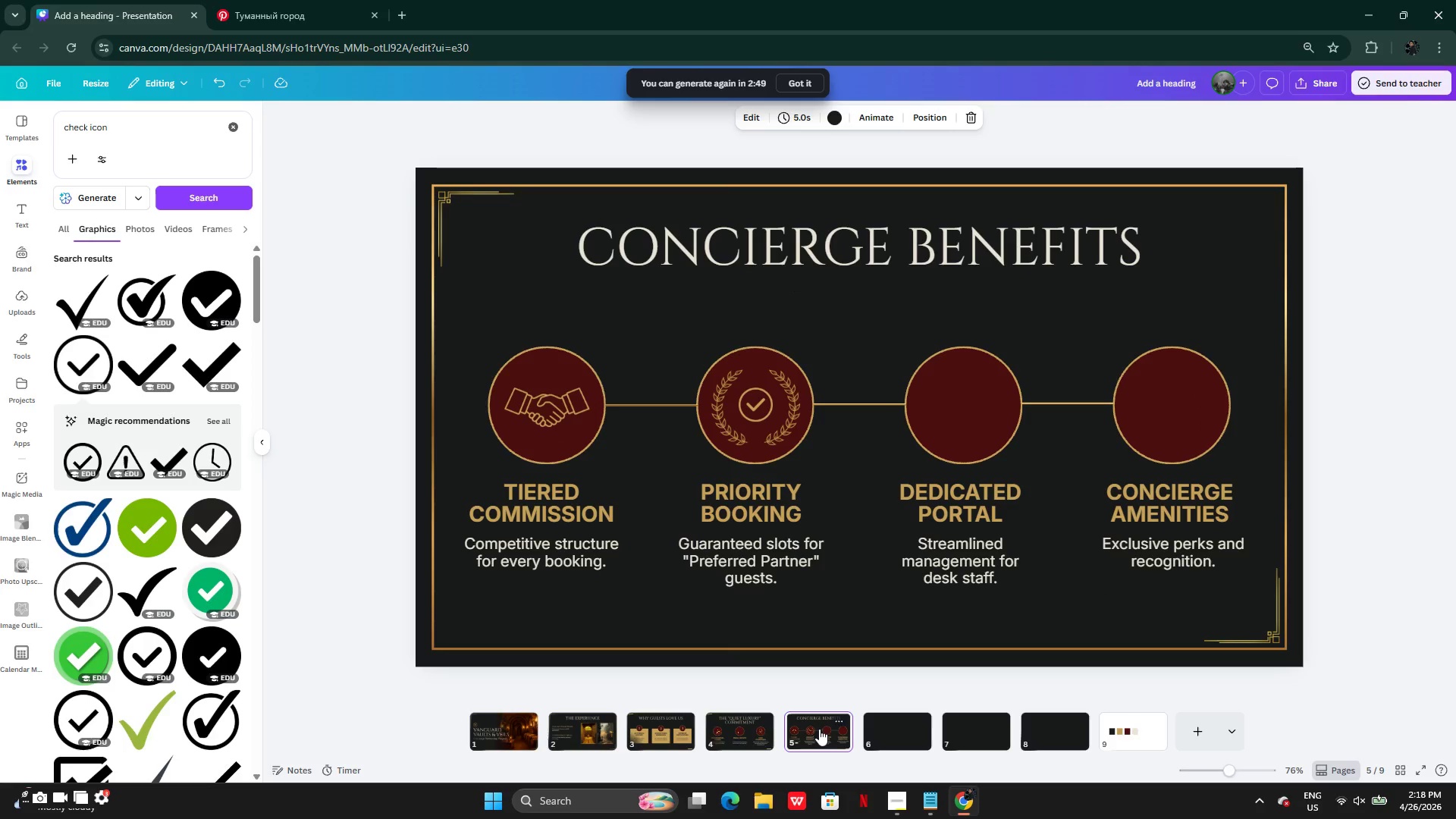 
wait(9.5)
 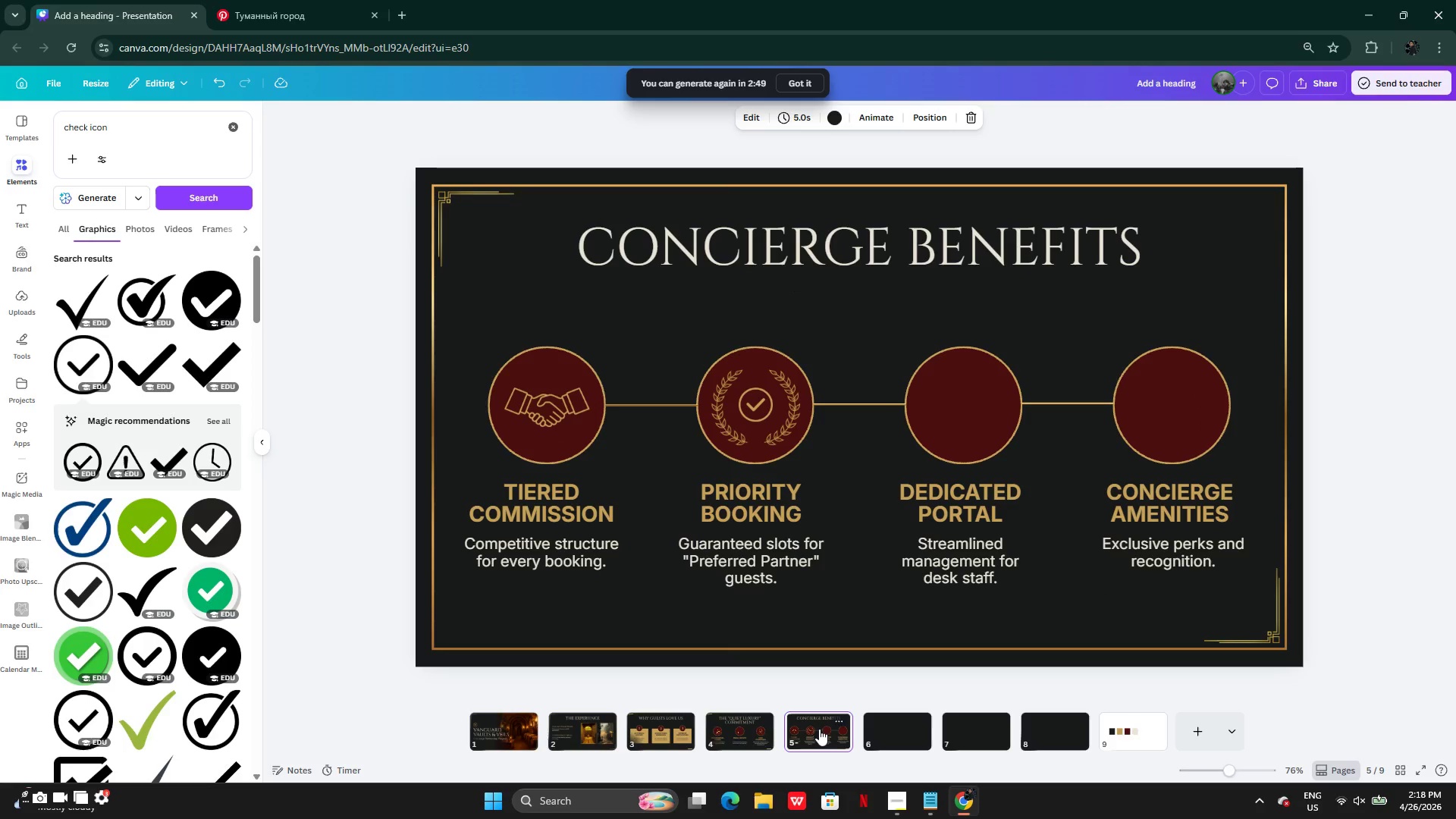 
left_click([1320, 384])
 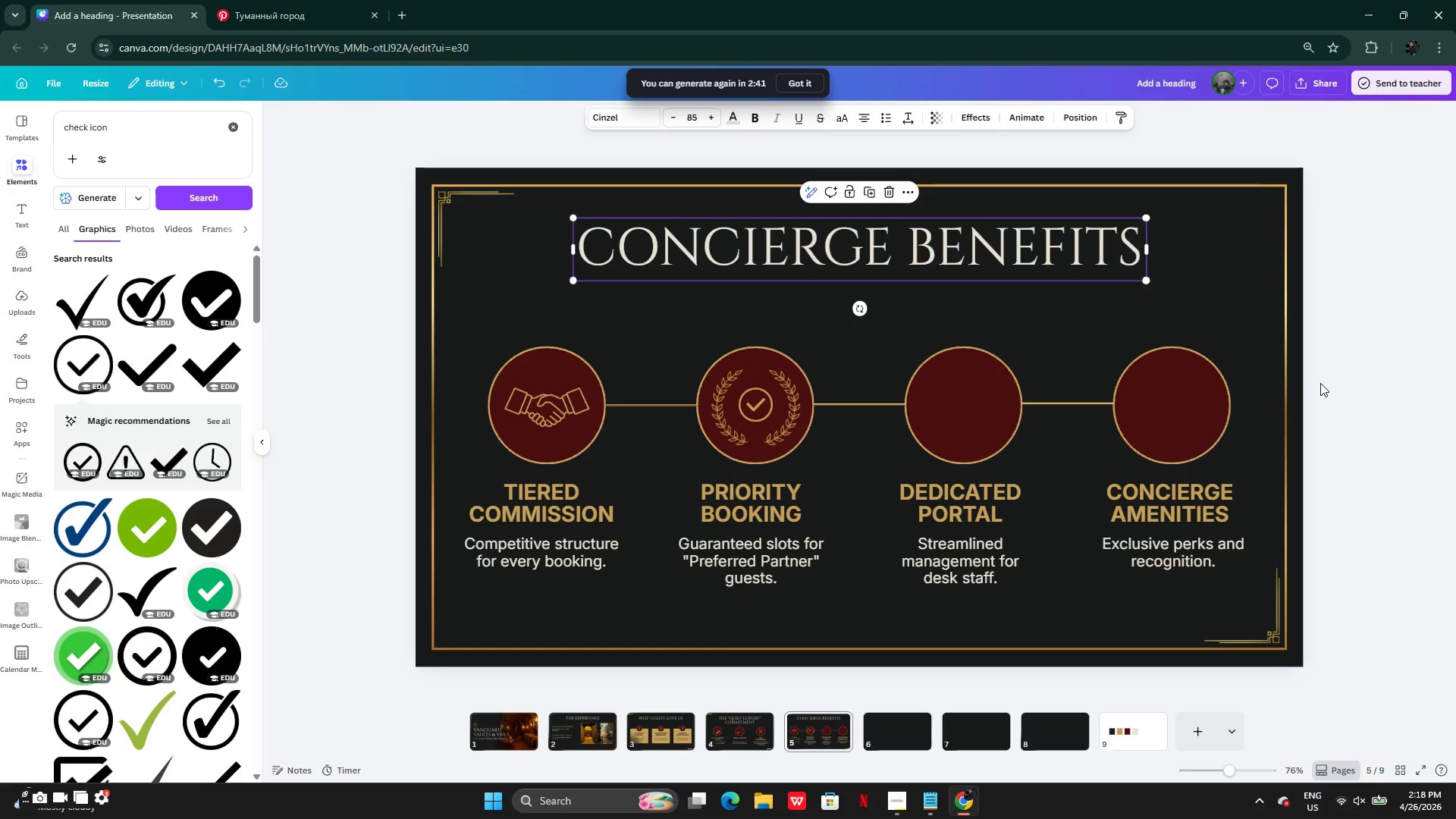 
left_click([971, 521])
 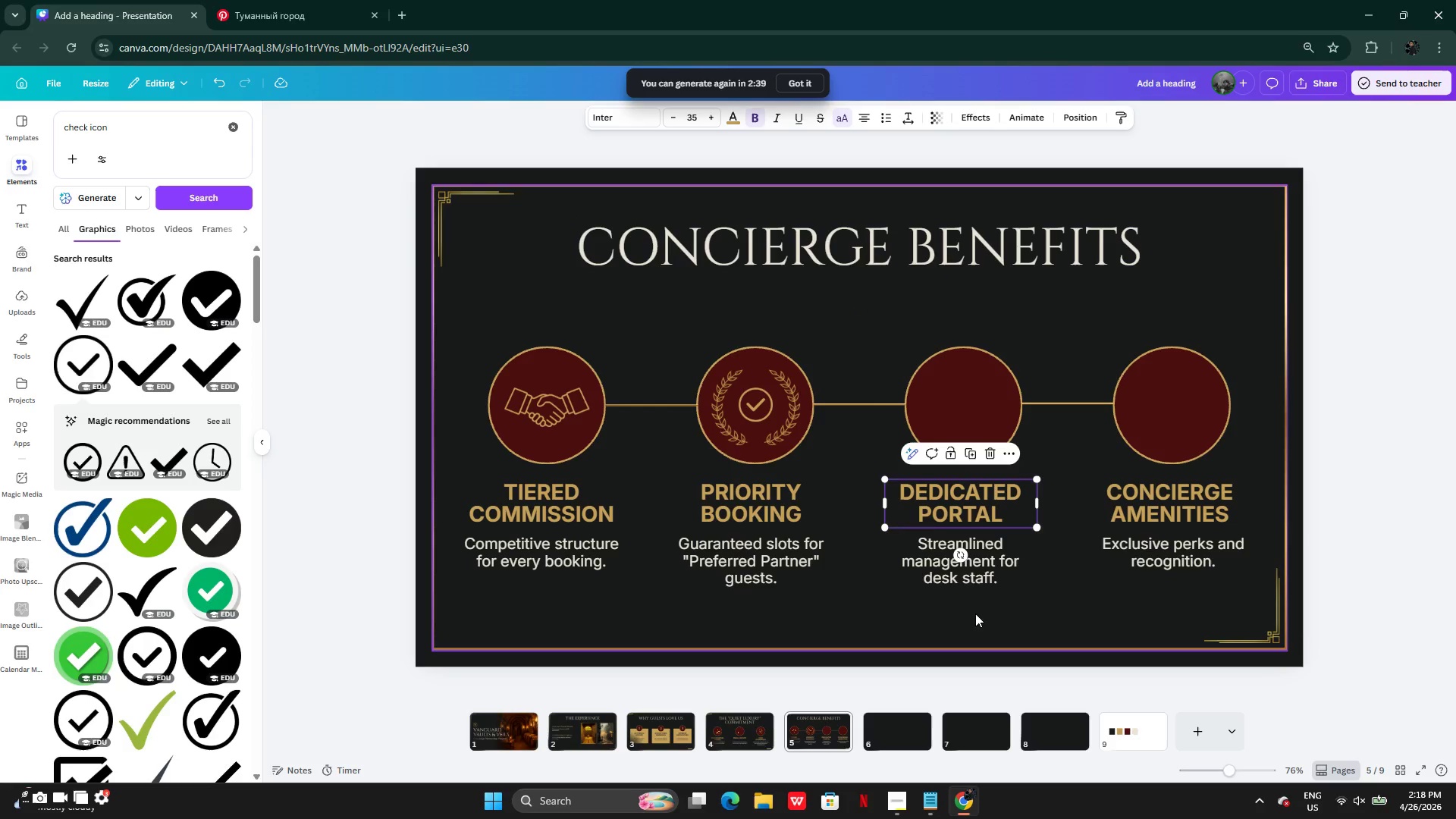 
left_click([981, 580])
 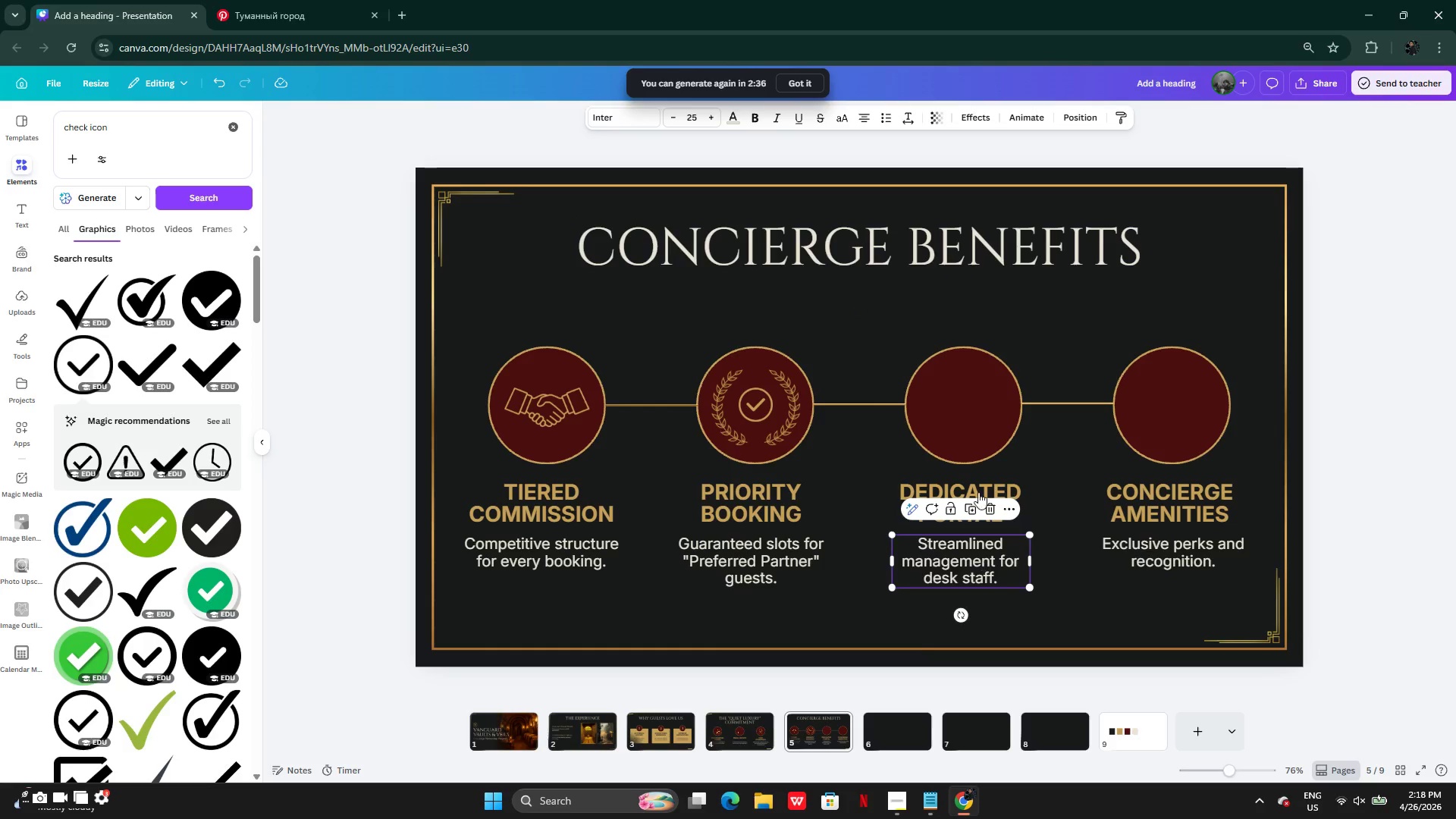 
left_click([981, 501])
 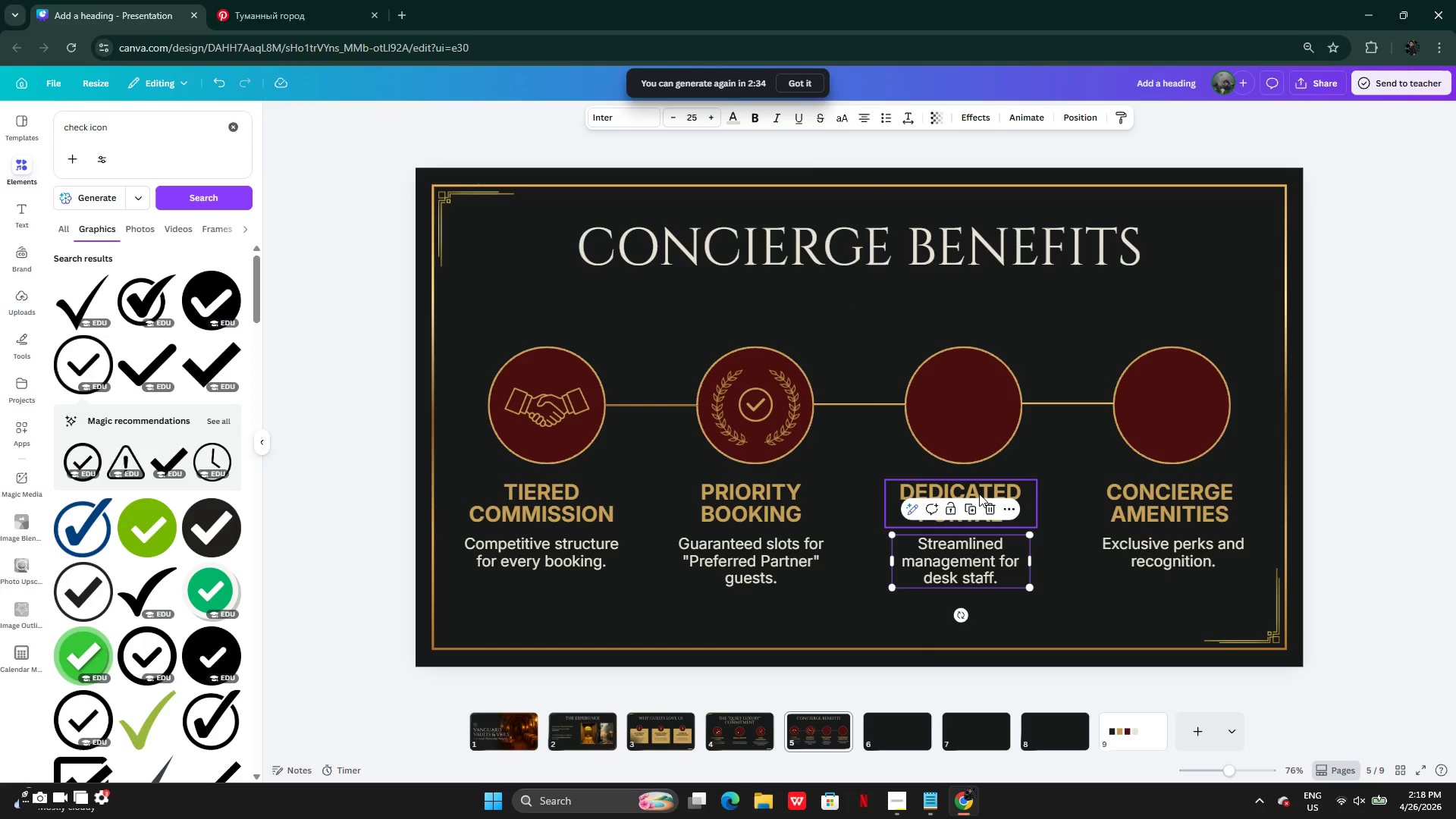 
left_click([979, 493])
 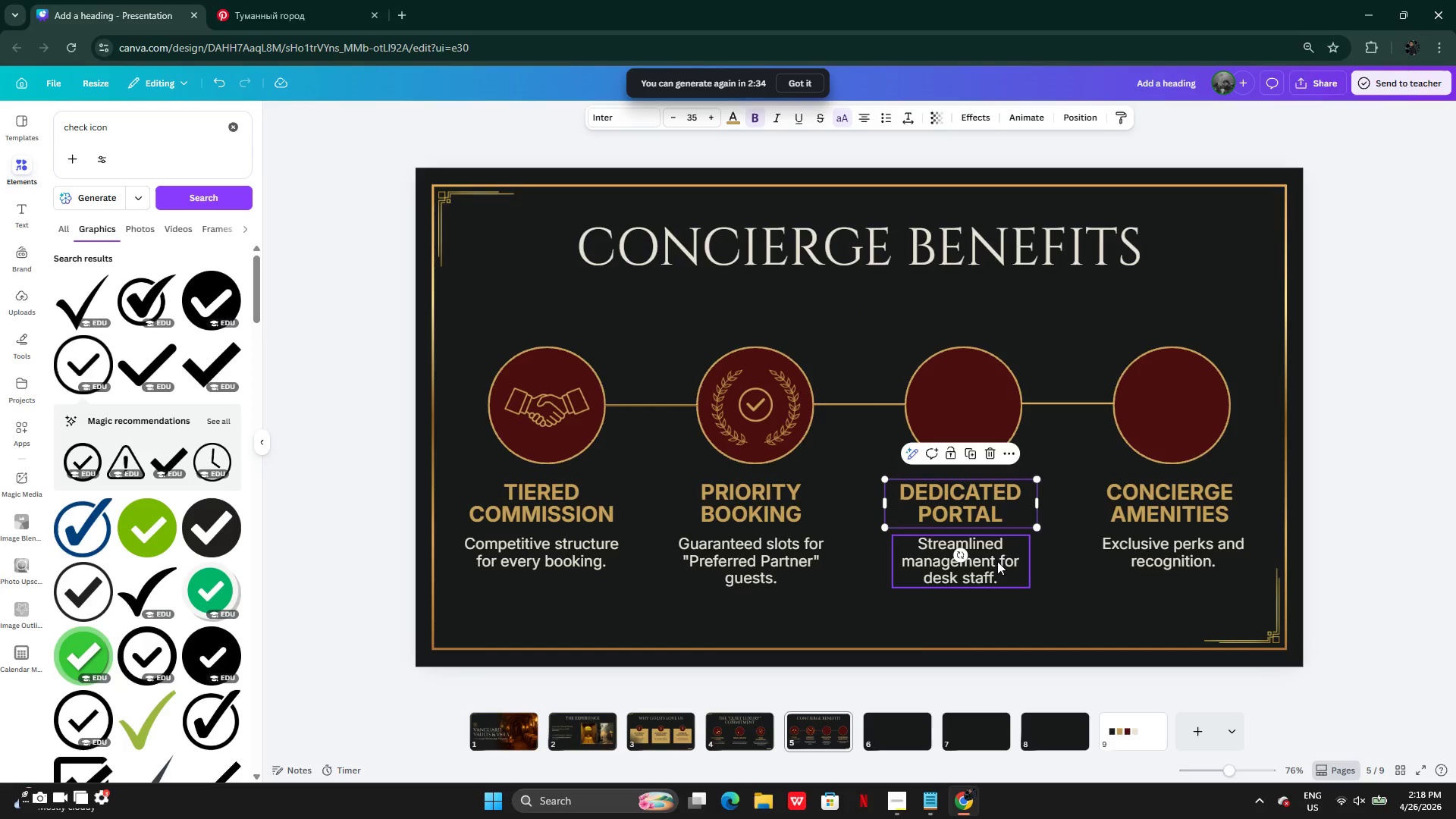 
left_click([997, 566])
 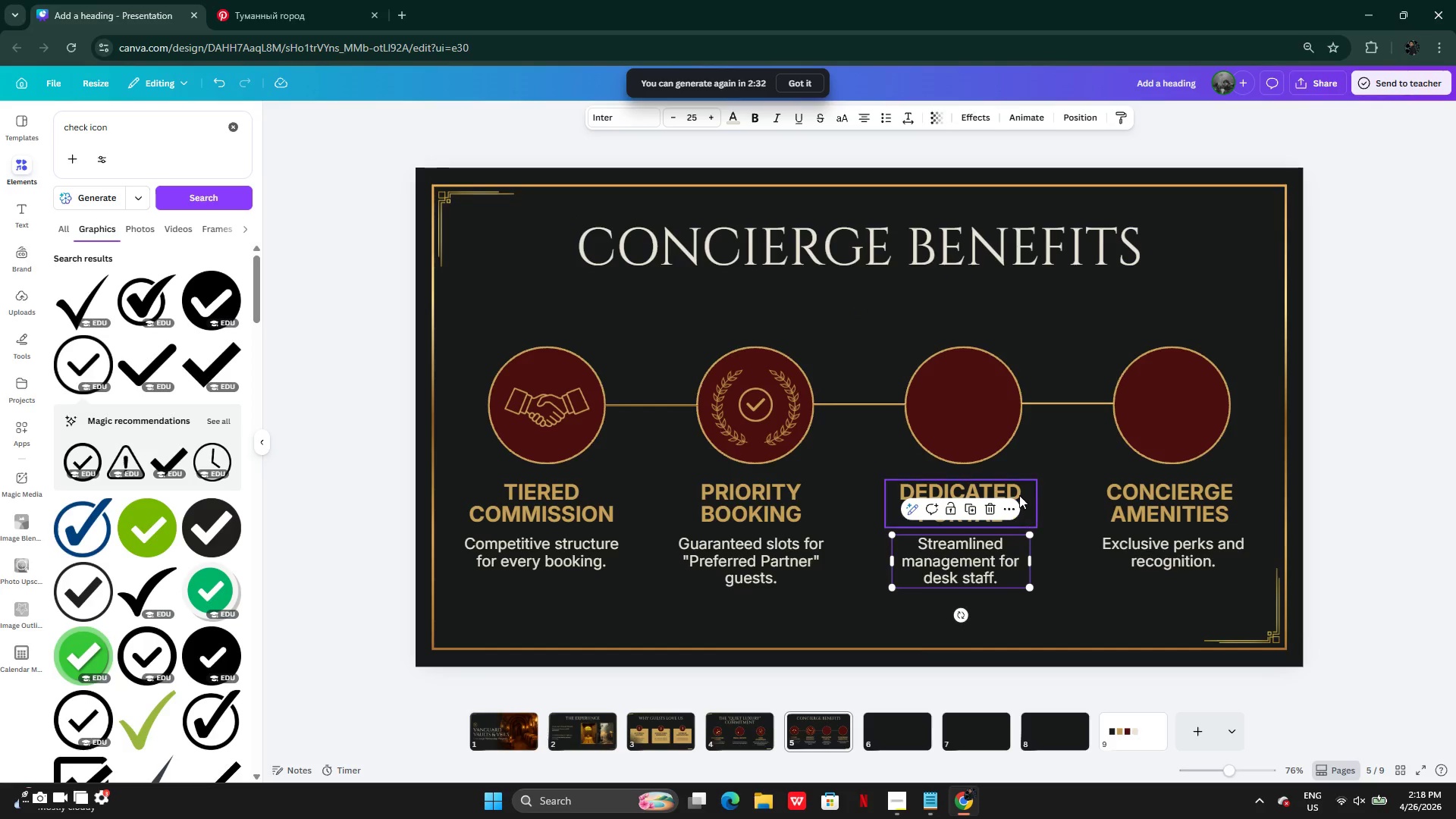 
left_click([1018, 491])
 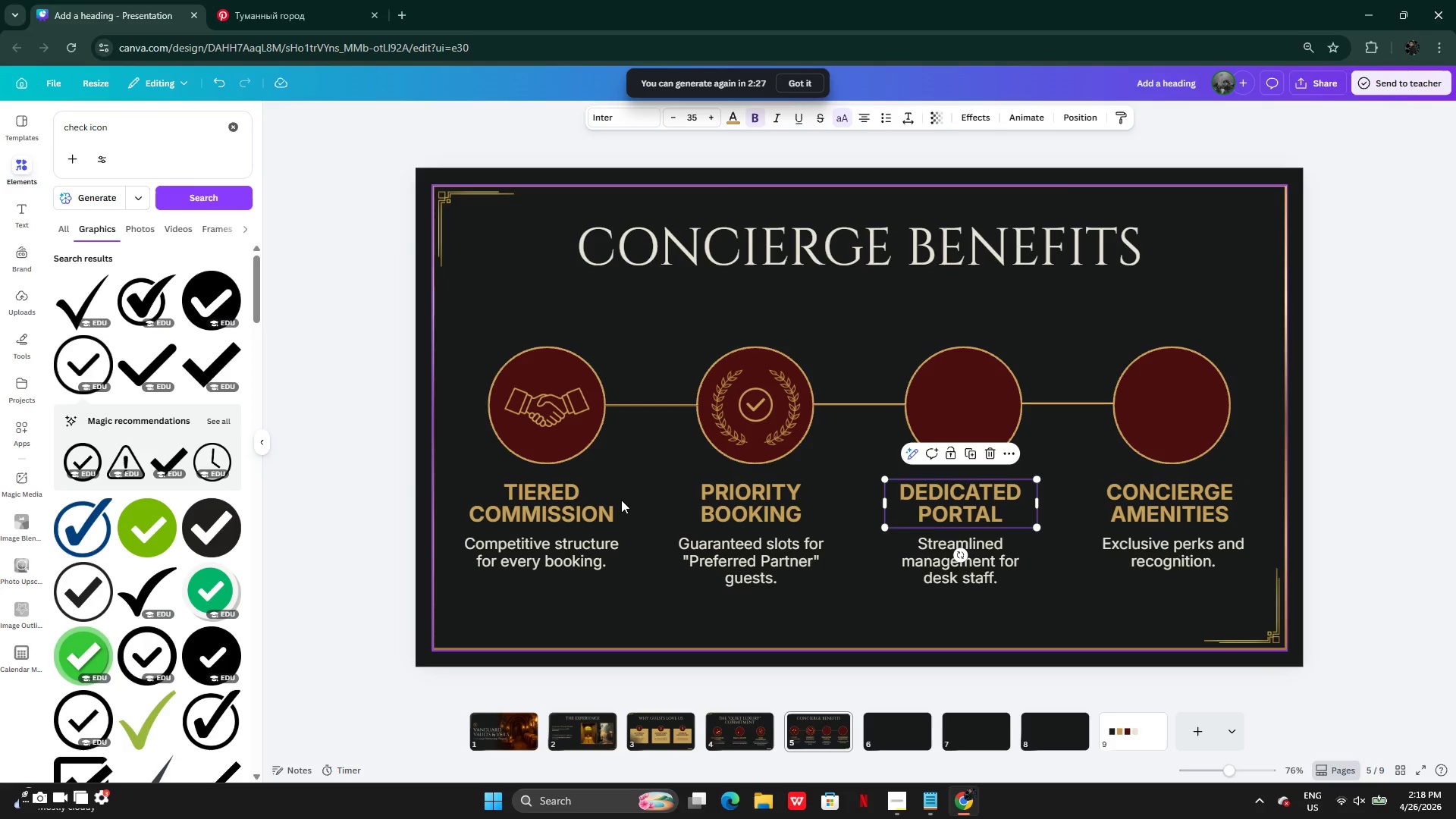 
wait(7.11)
 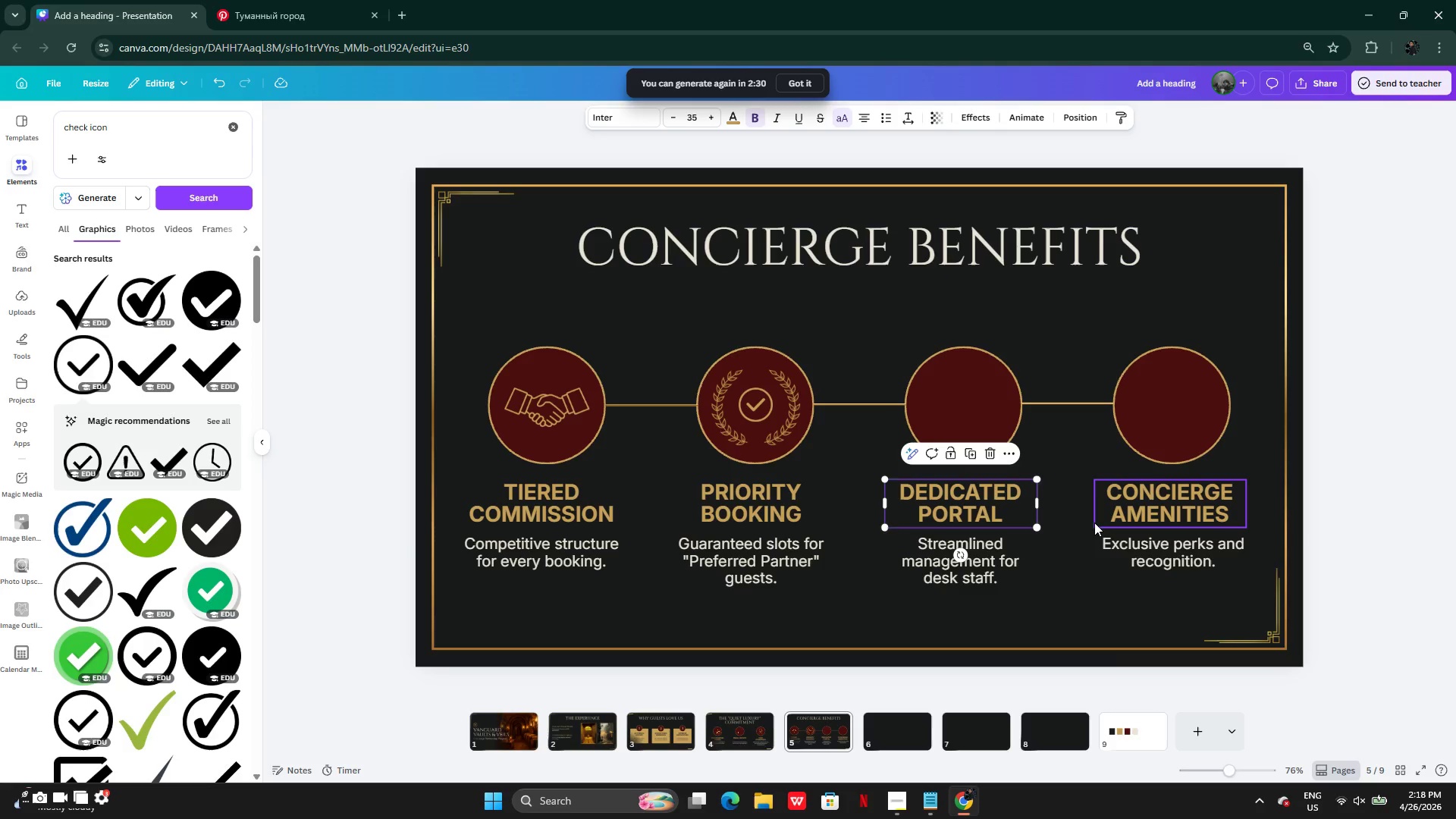 
left_click_drag(start_coordinate=[87, 127], to_coordinate=[60, 124])
 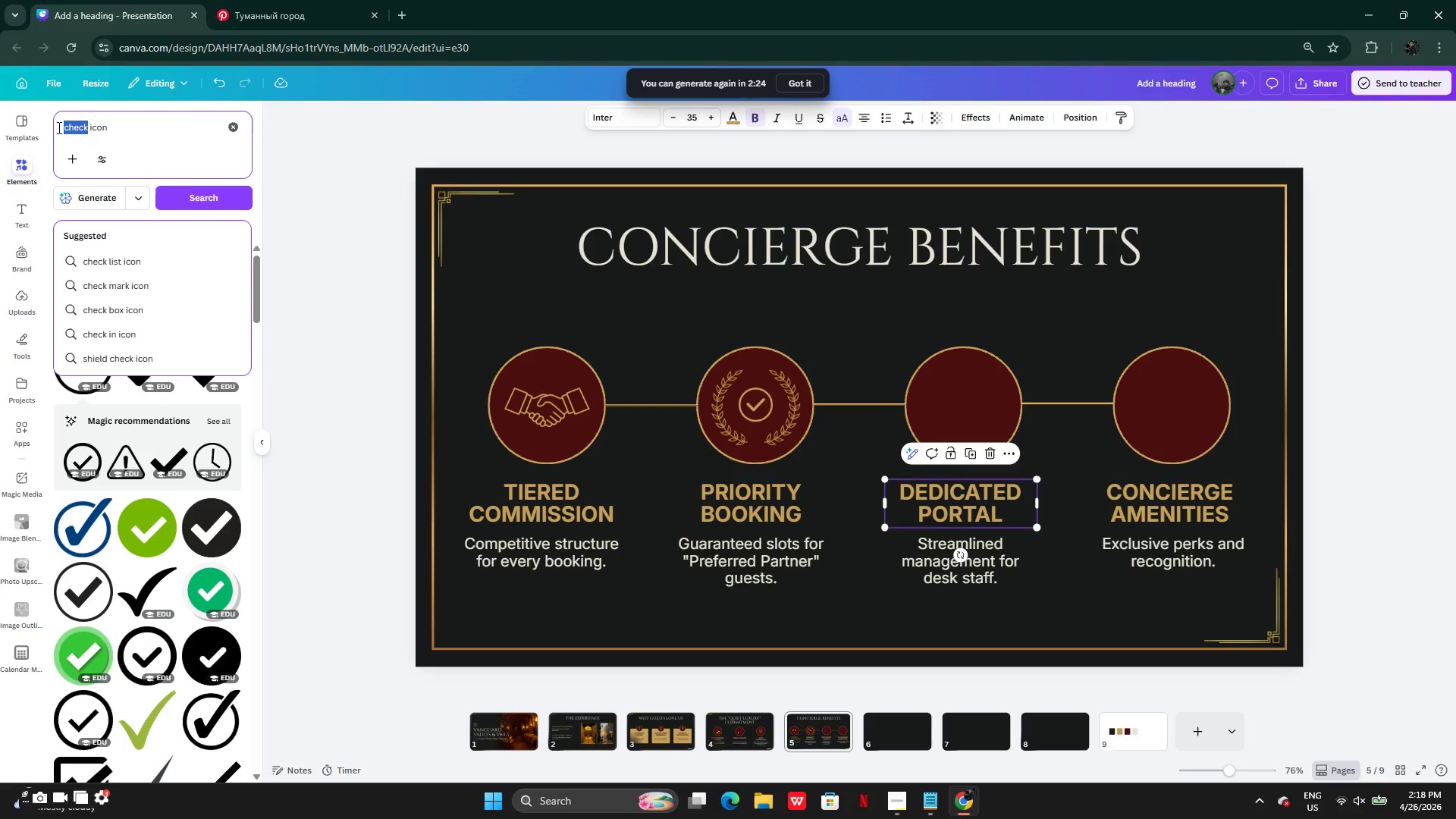 
type(desktop)
 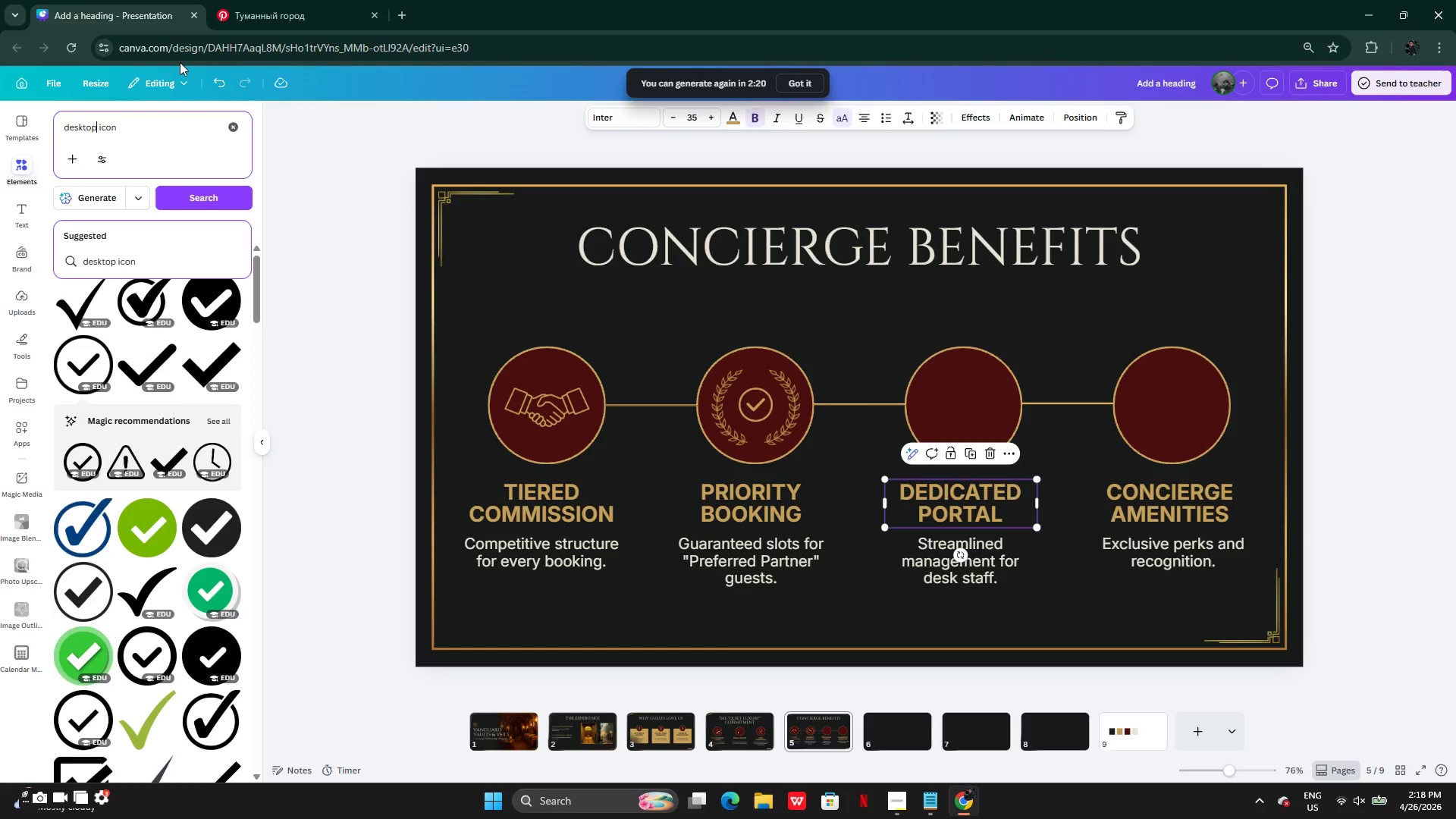 
key(Enter)
 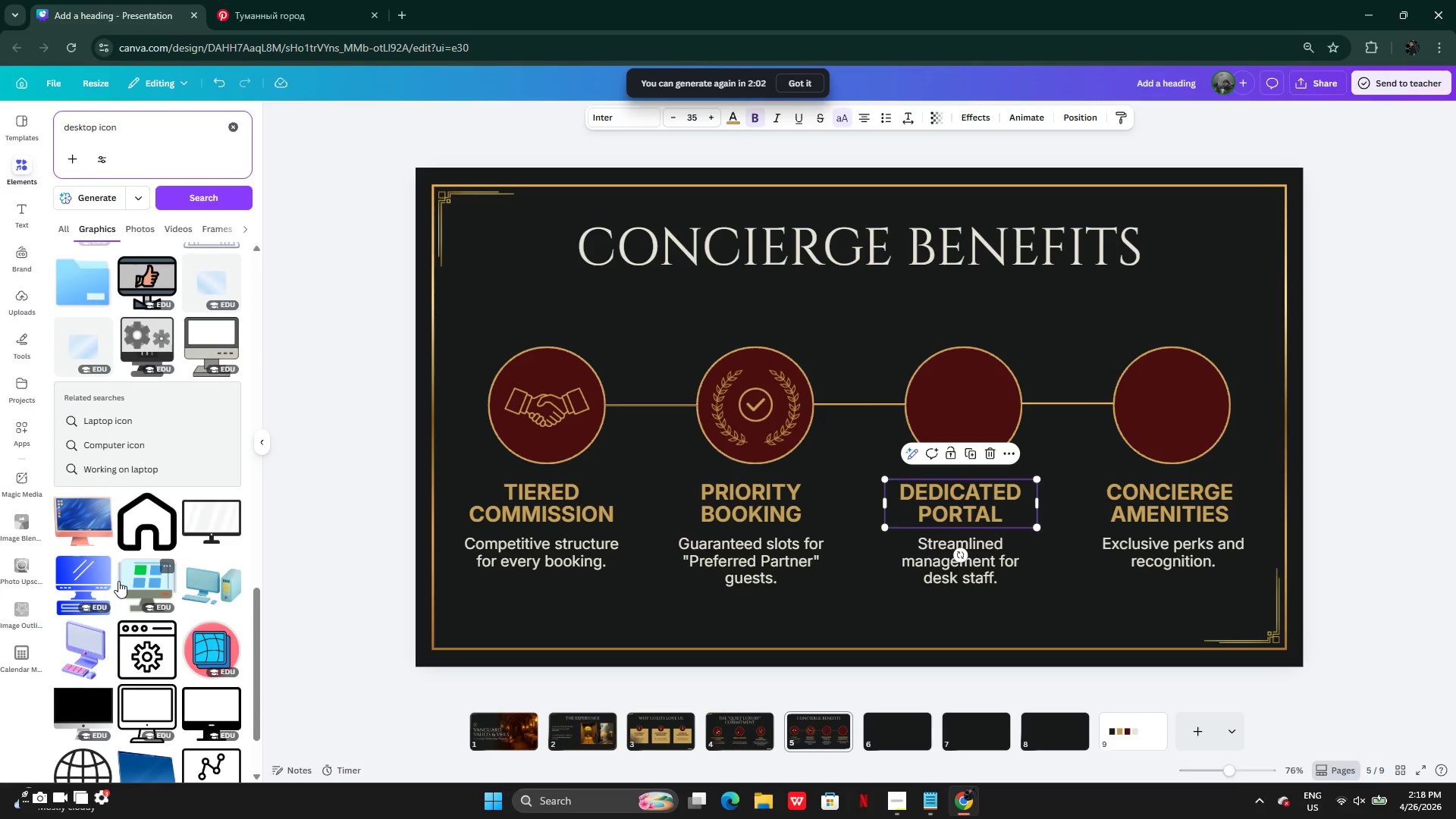 
wait(22.55)
 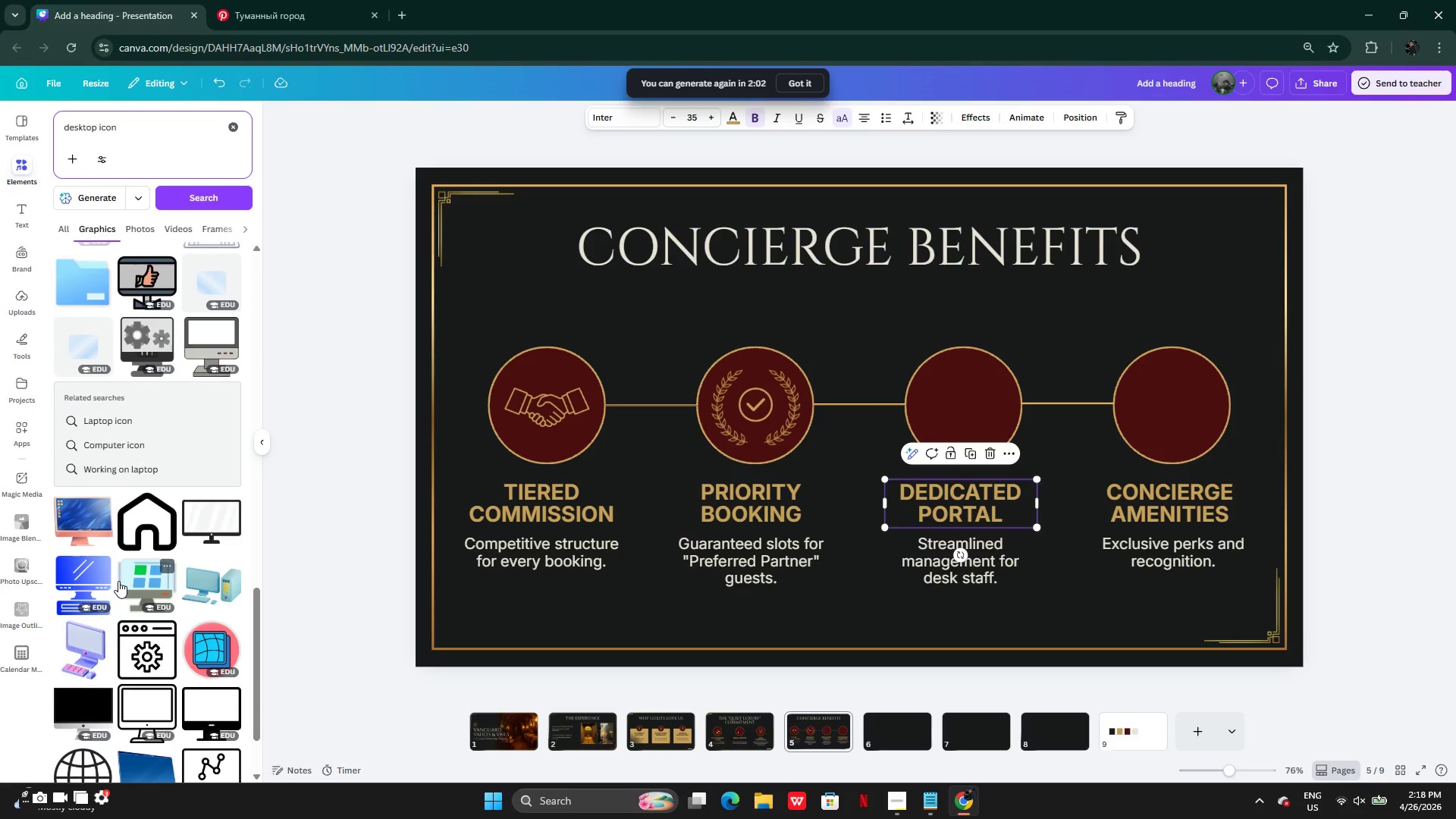 
type( portal )
 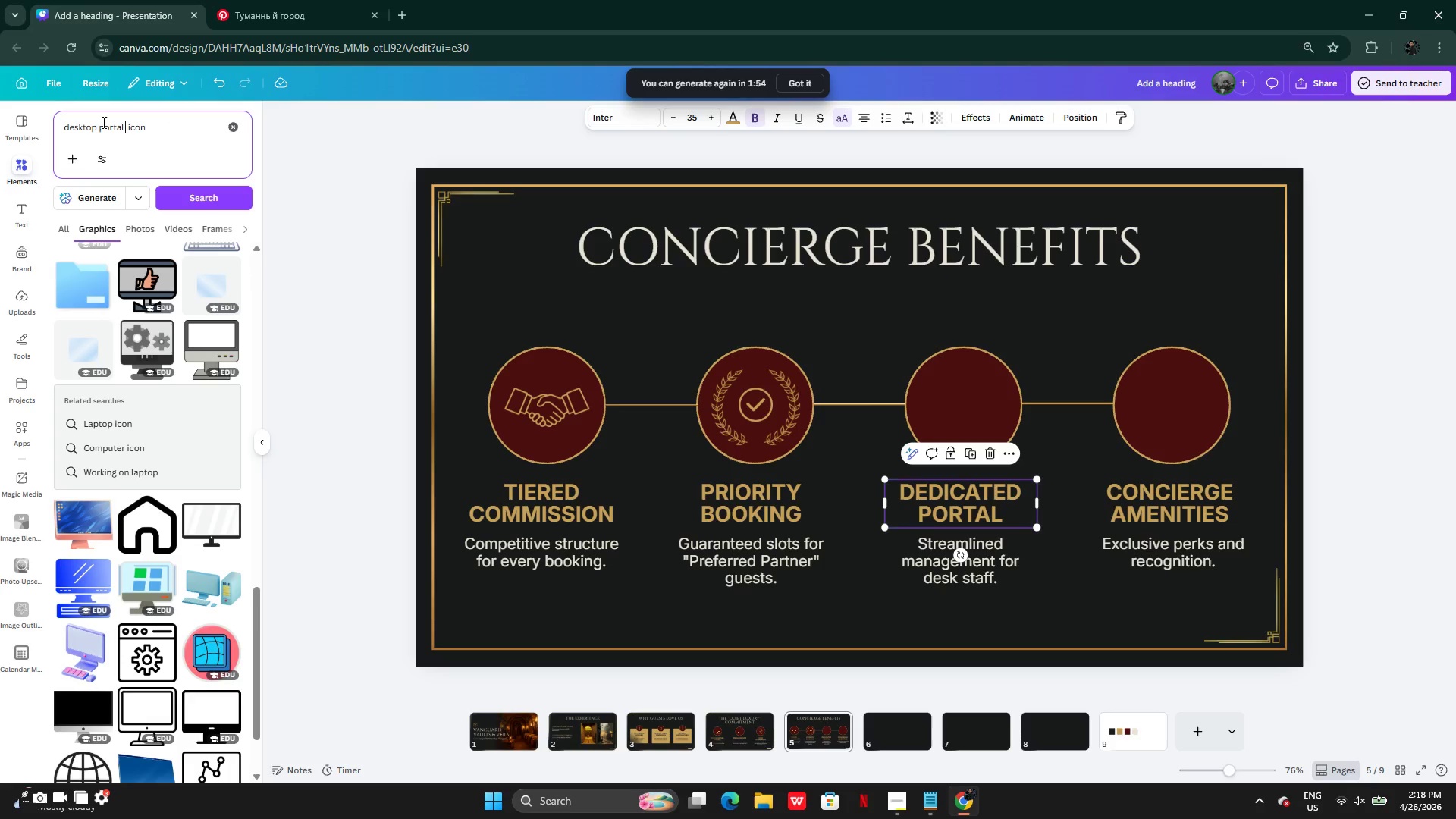 
key(Enter)
 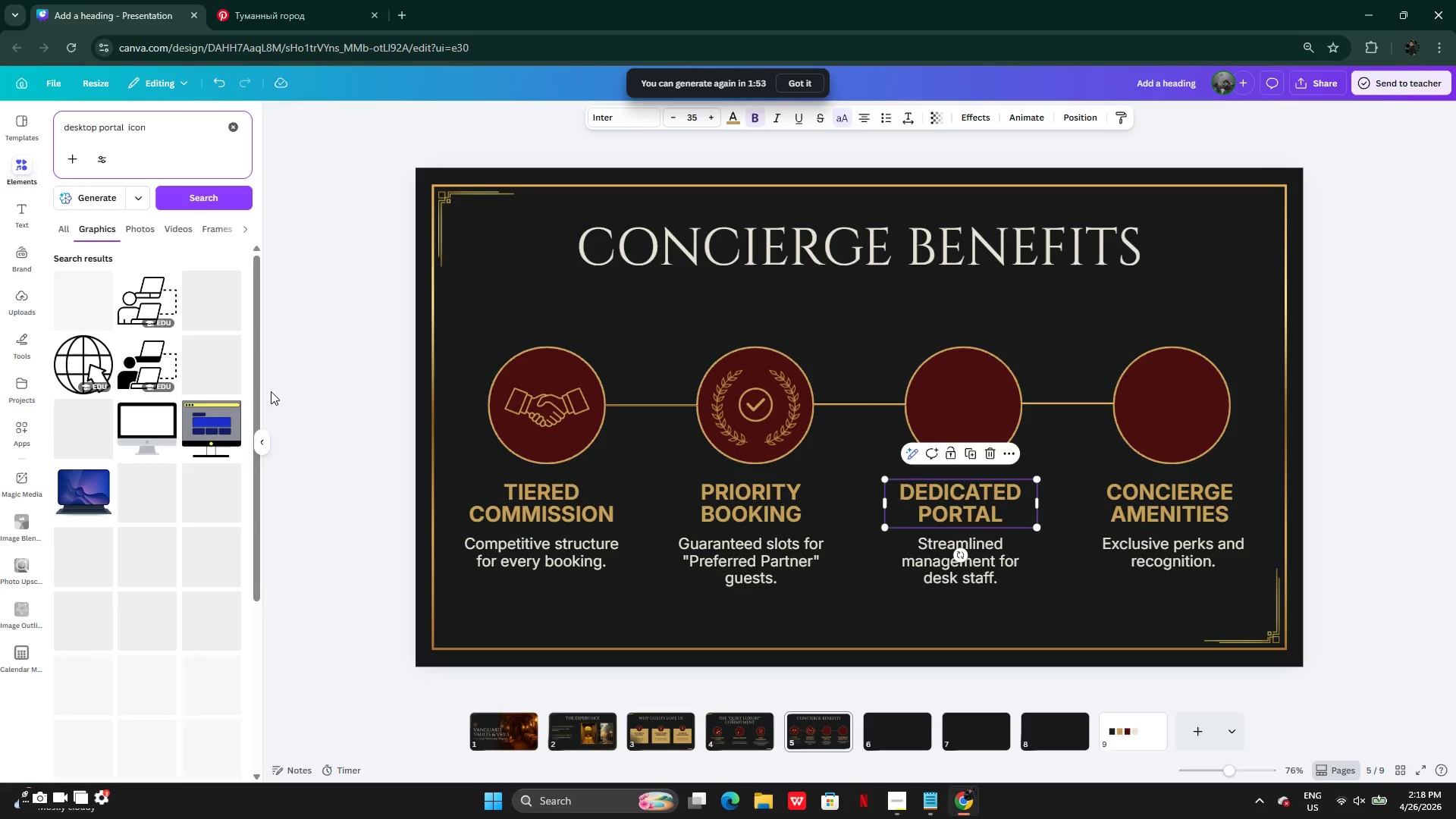 
mouse_move([227, 465])
 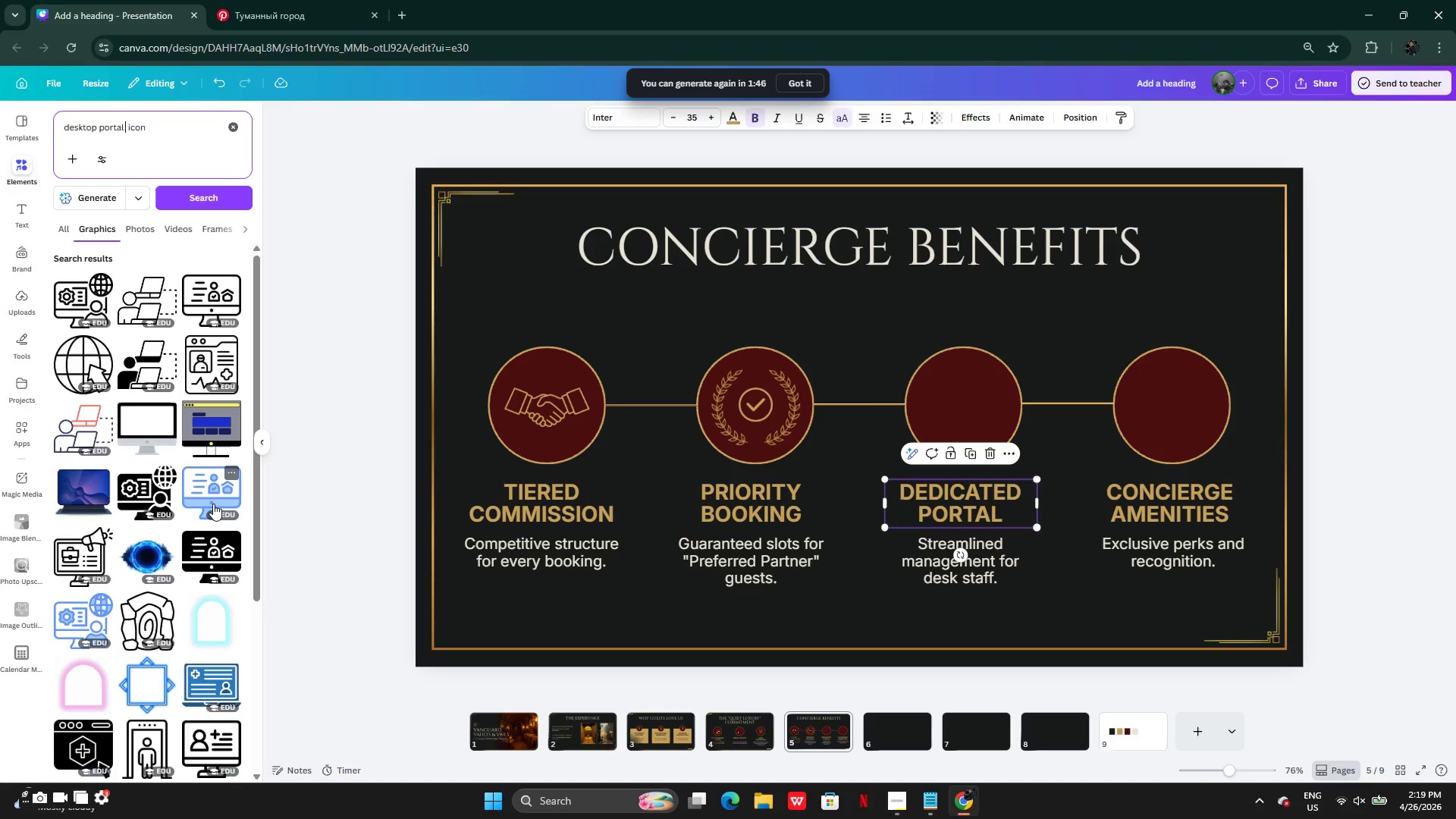 
left_click([213, 504])
 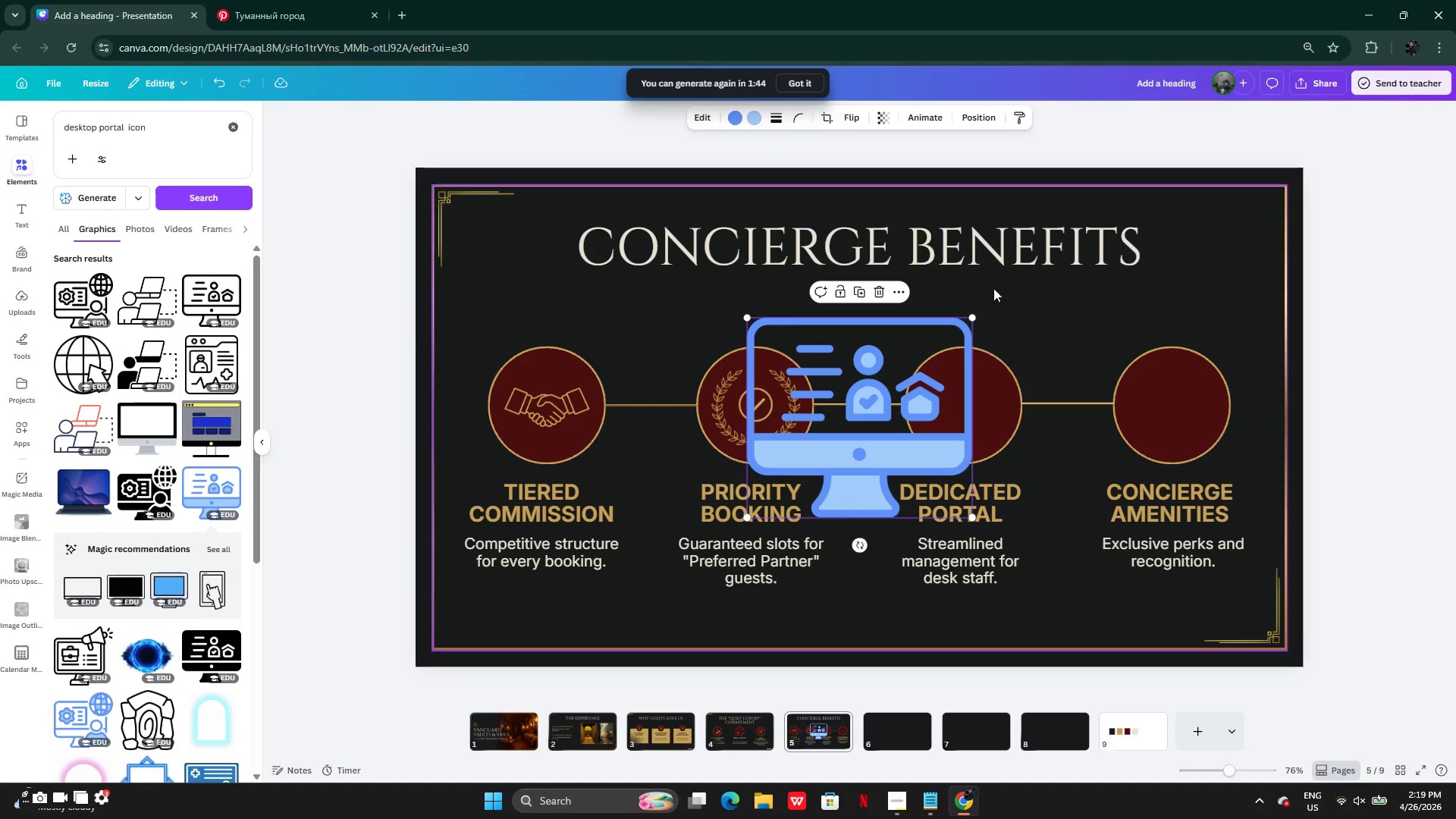 
left_click([886, 293])
 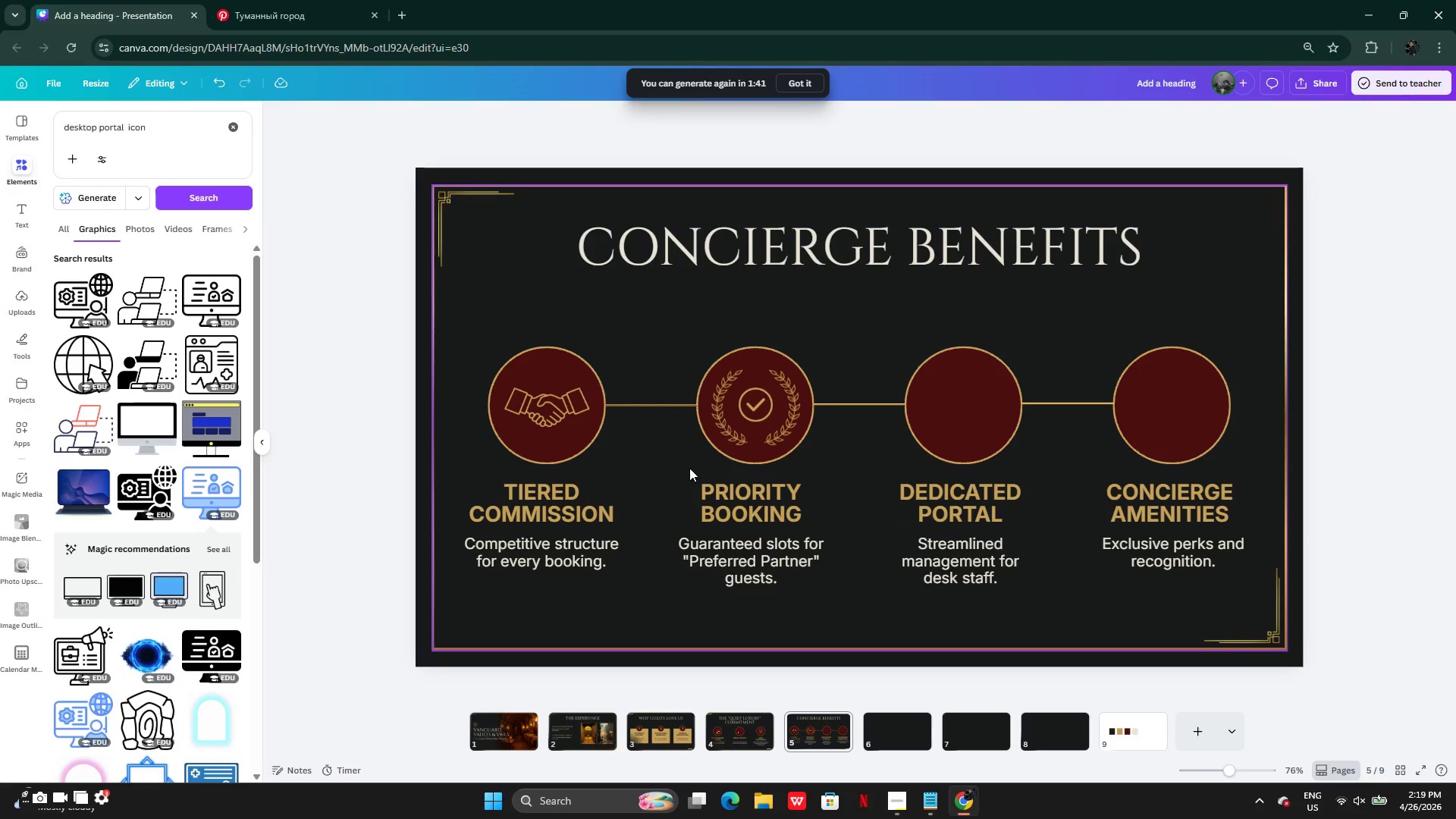 
key(Control+Z)
 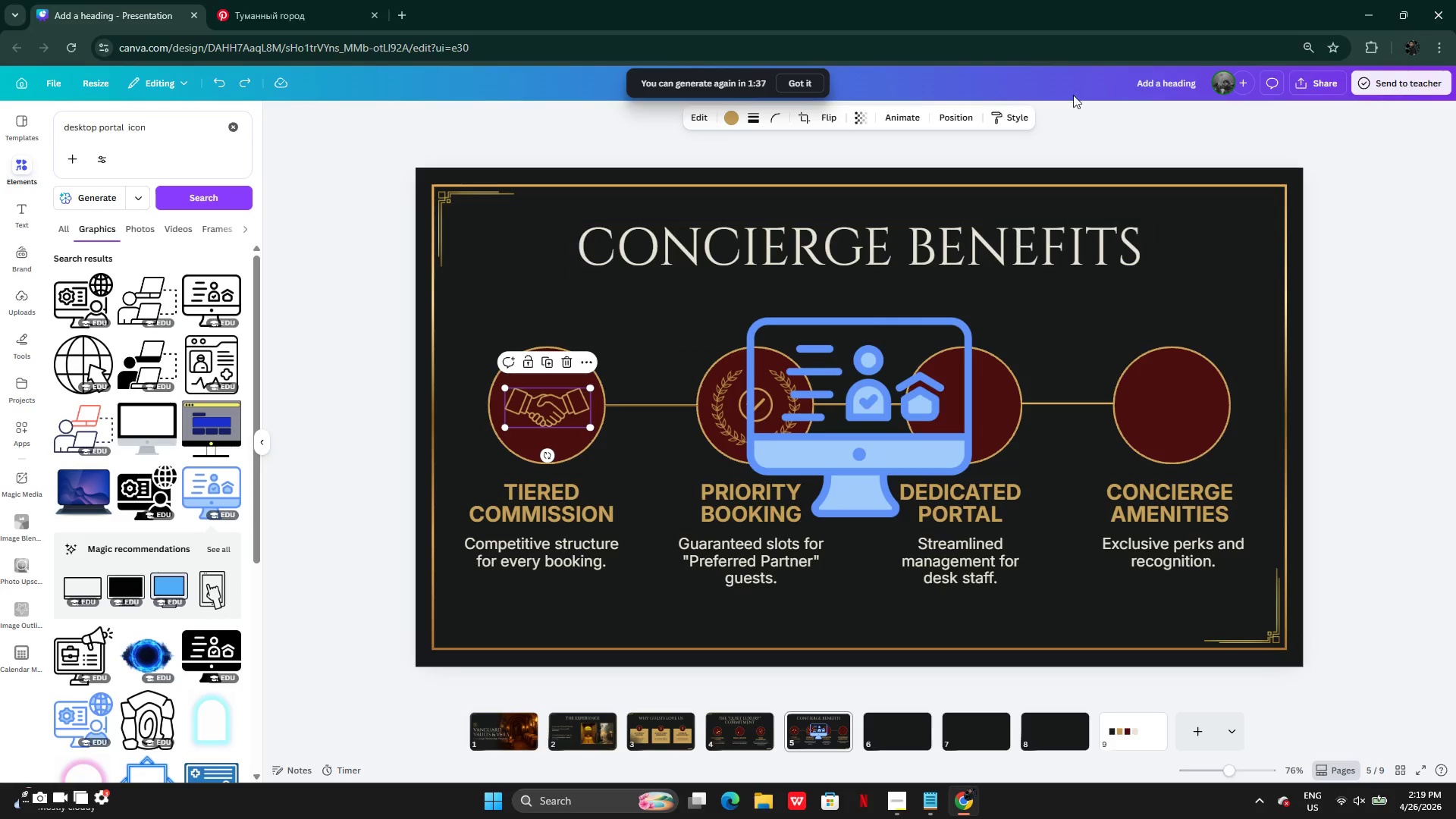 
left_click([998, 115])
 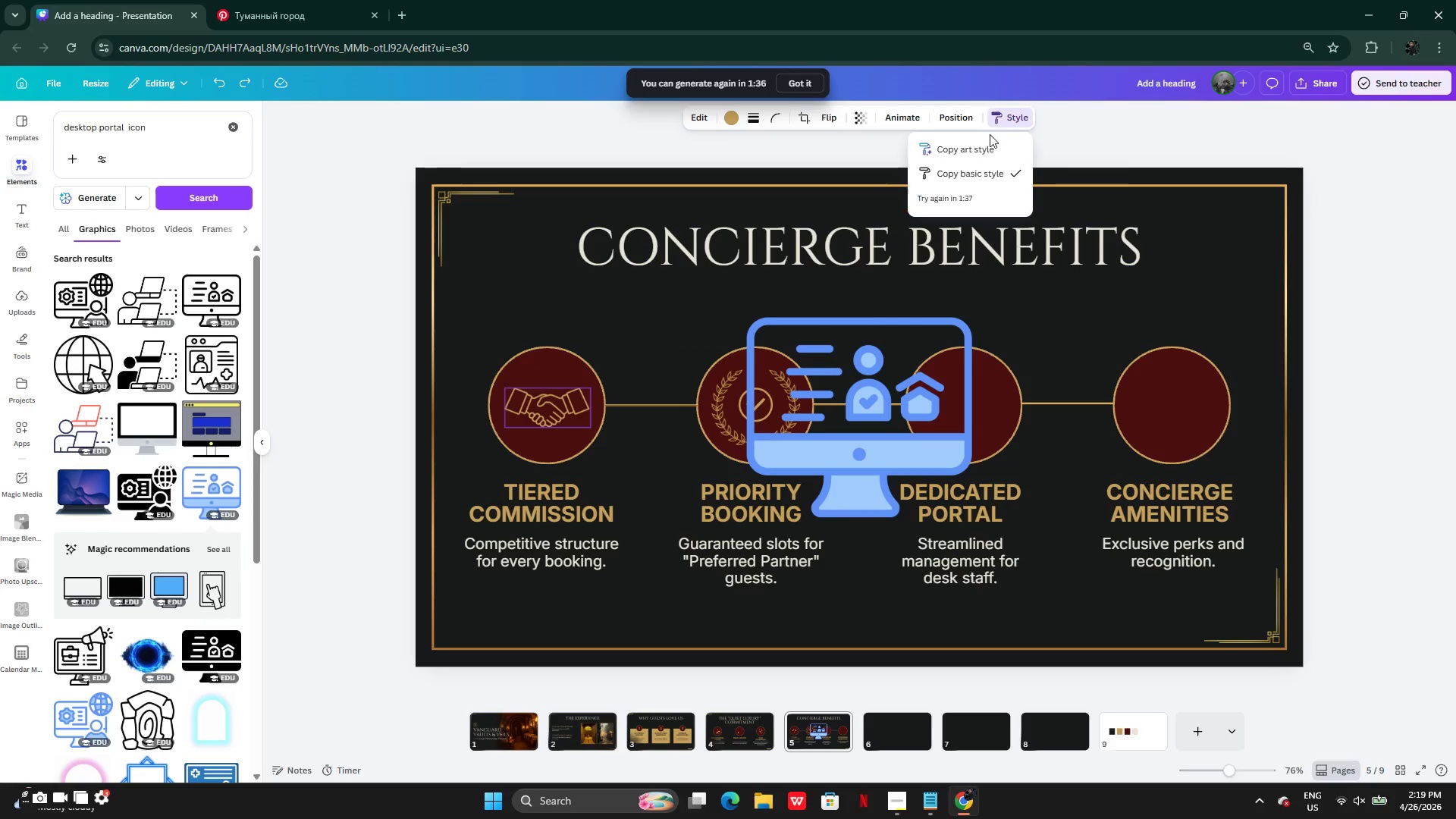 
left_click([984, 147])
 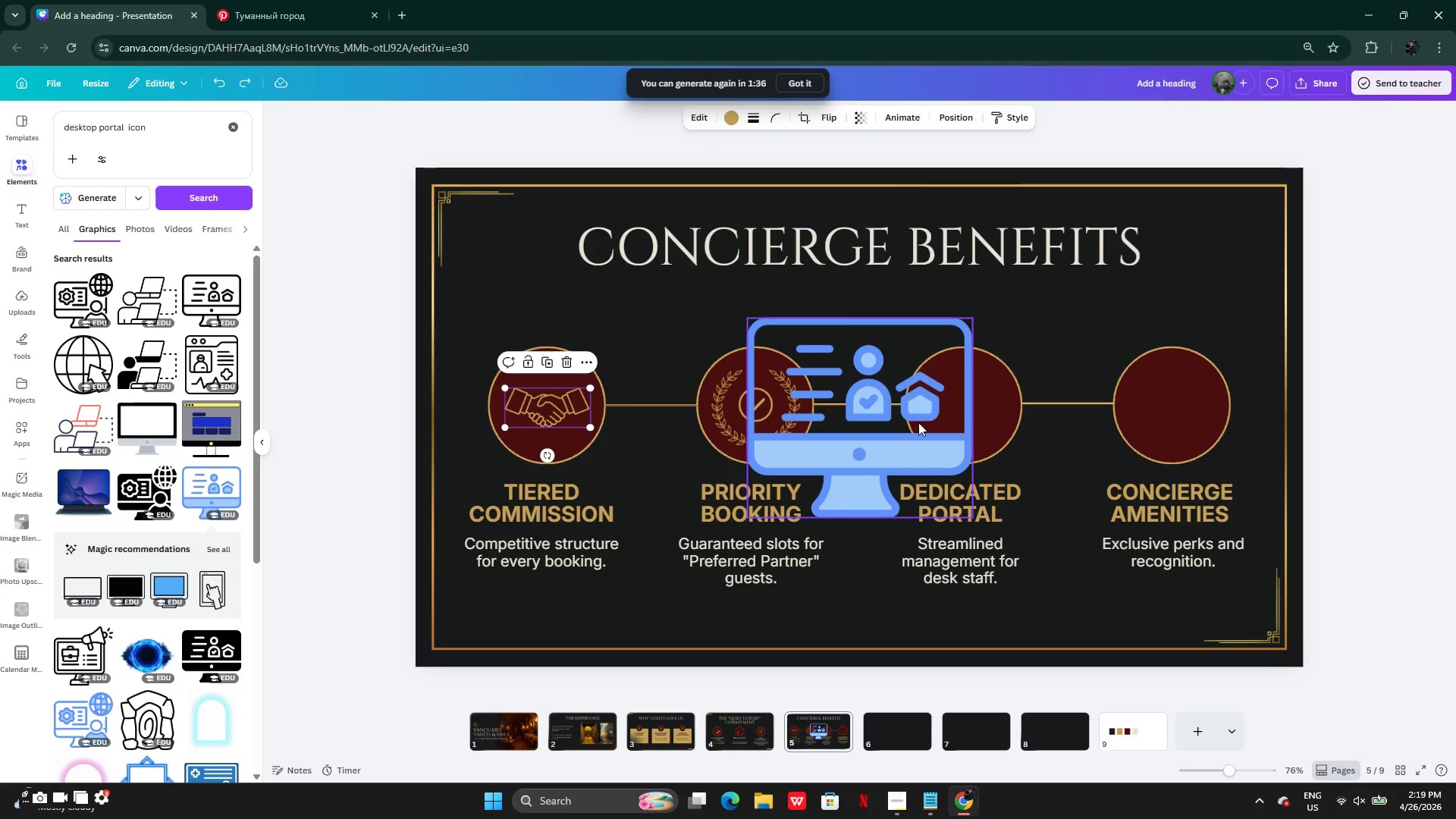 
left_click([914, 432])
 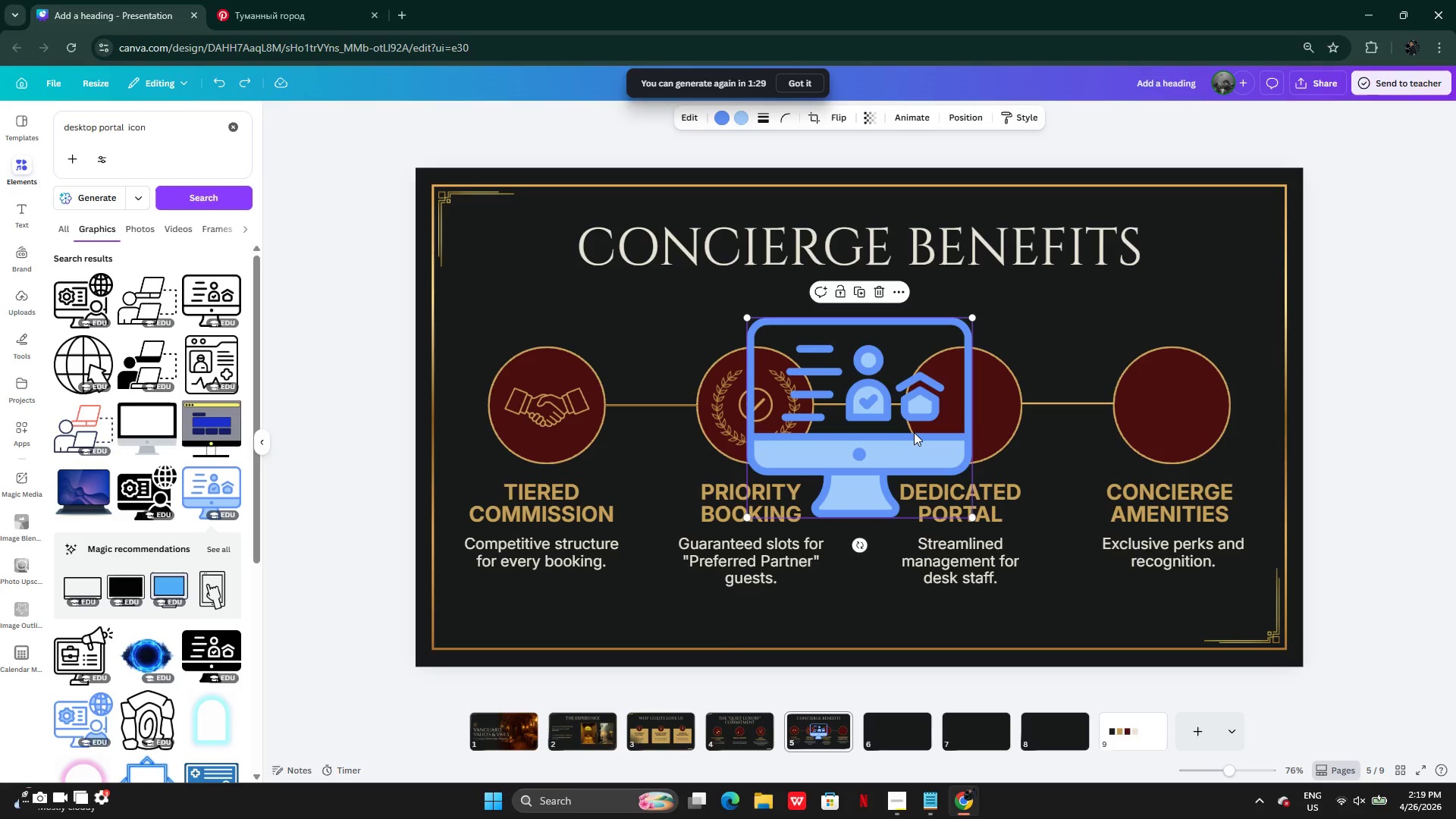 
wait(11.22)
 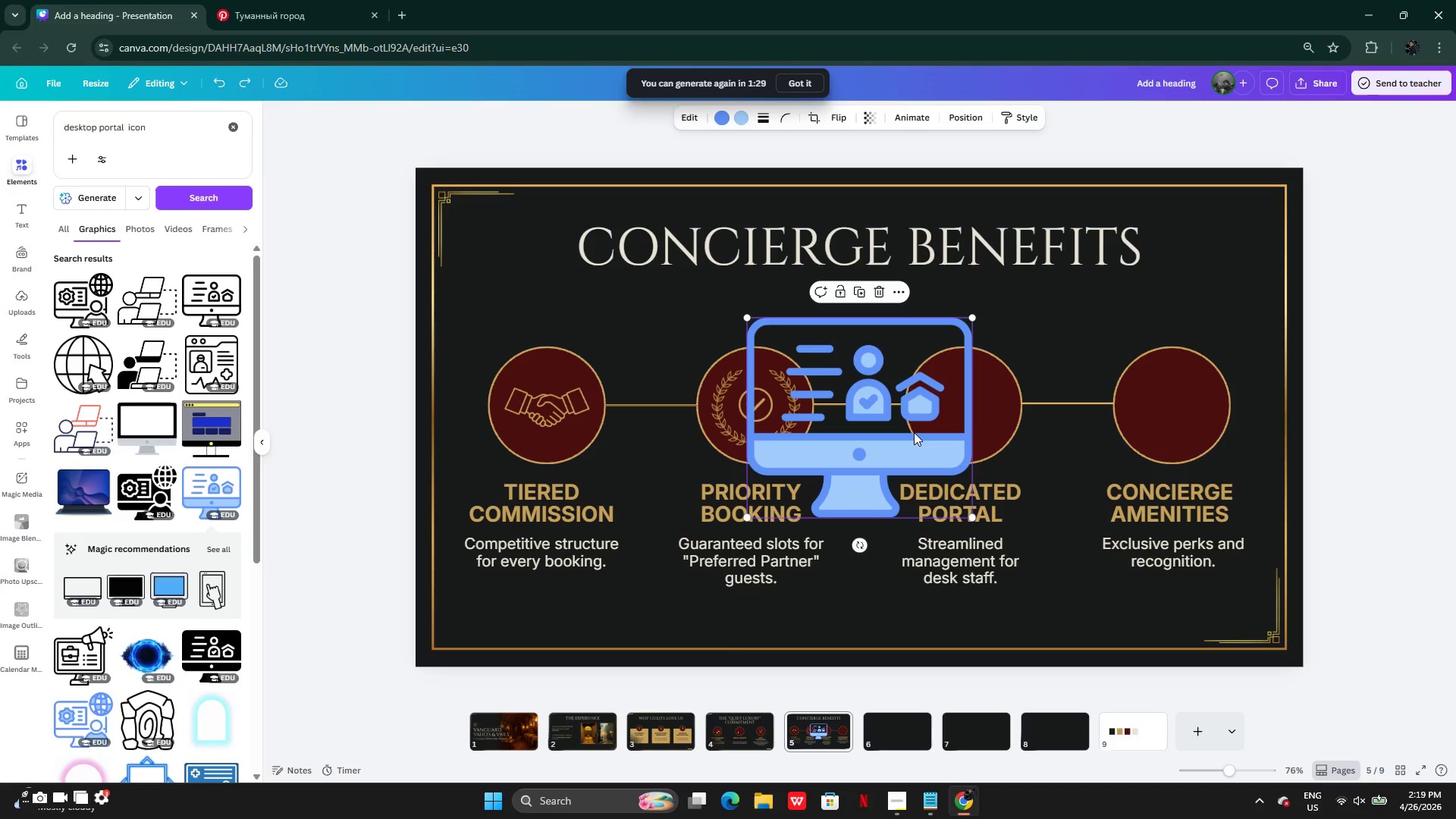 
left_click_drag(start_coordinate=[839, 451], to_coordinate=[960, 438])
 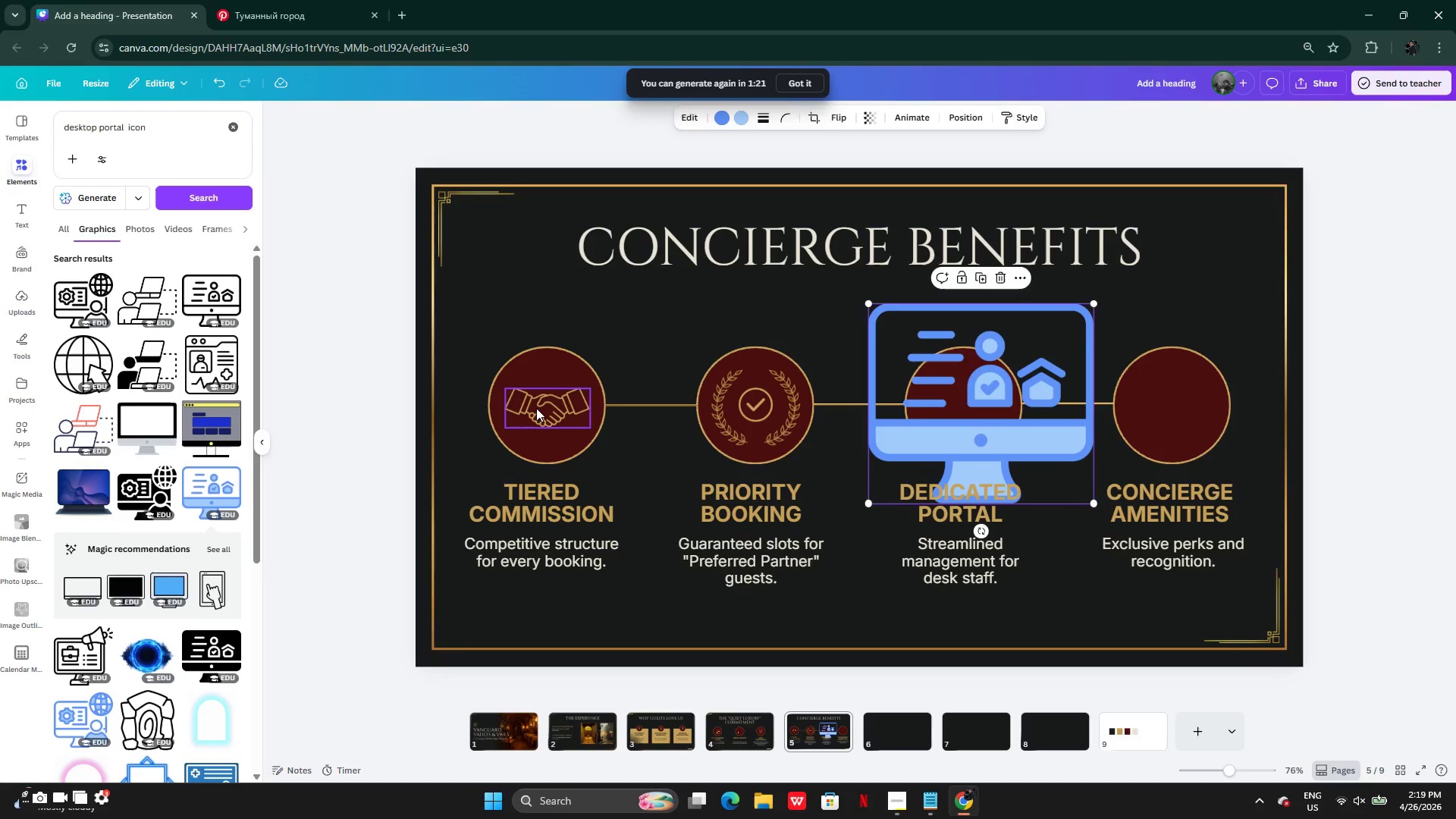 
left_click([536, 408])
 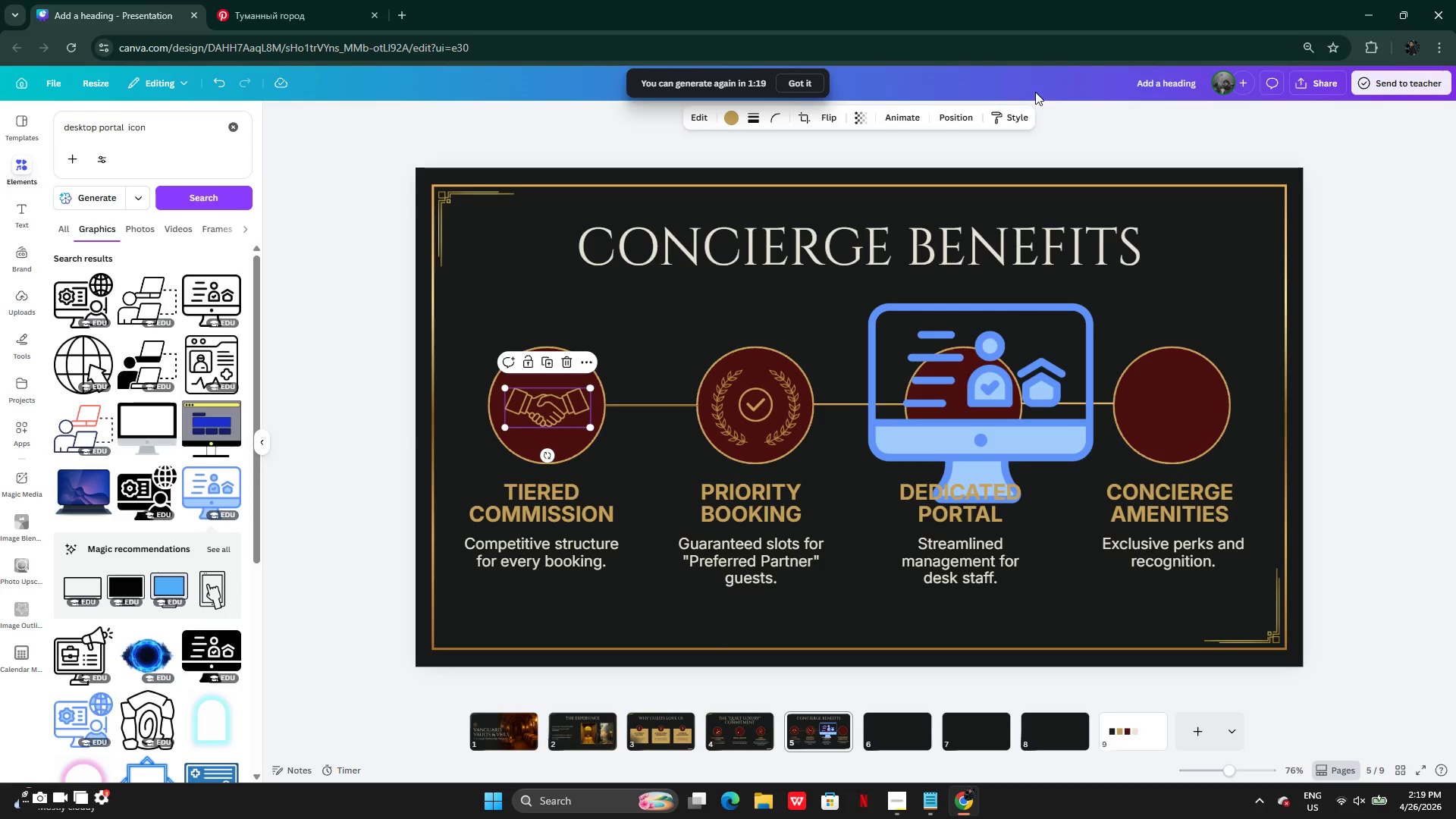 
left_click([1013, 108])
 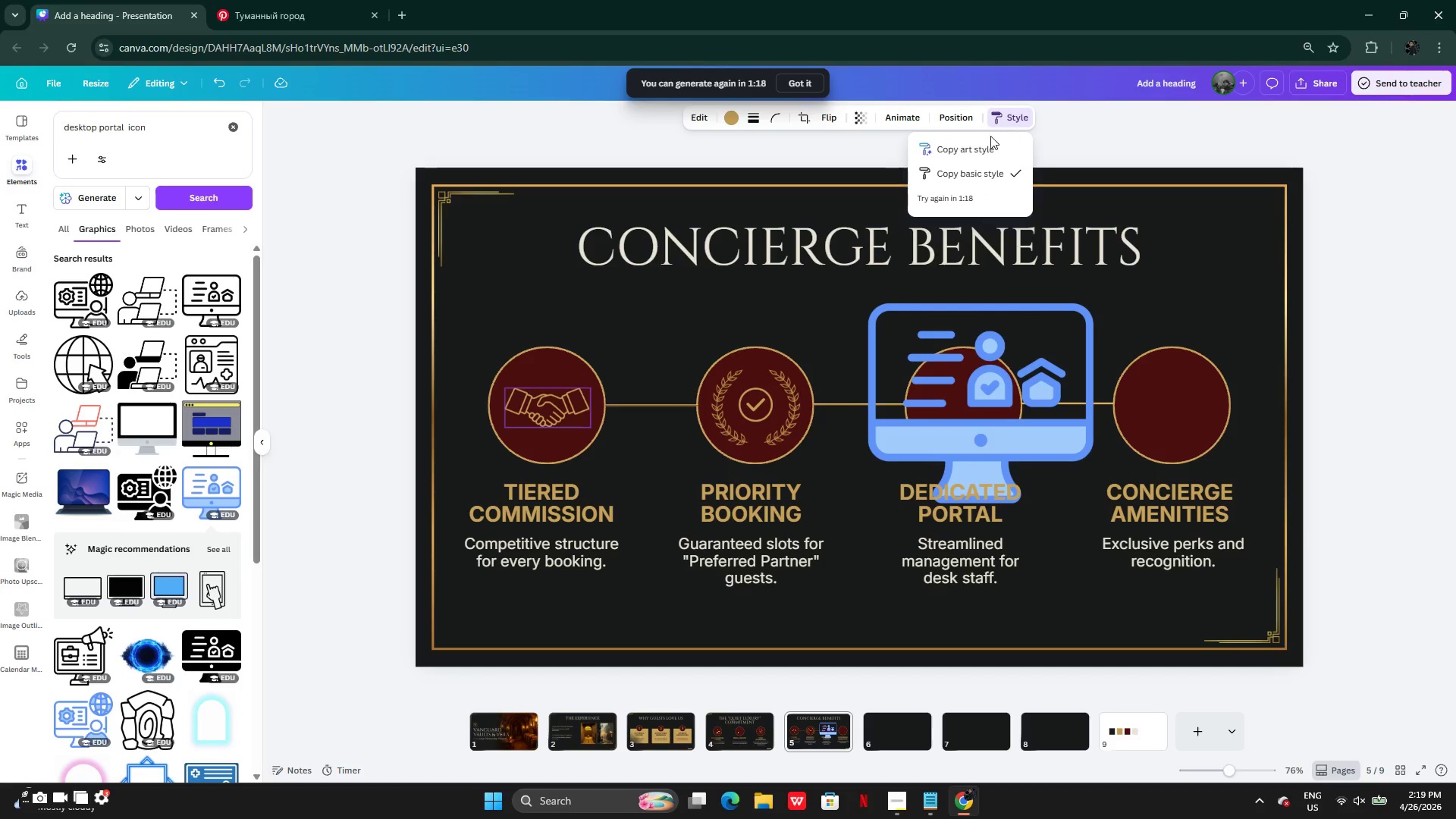 
left_click([981, 147])
 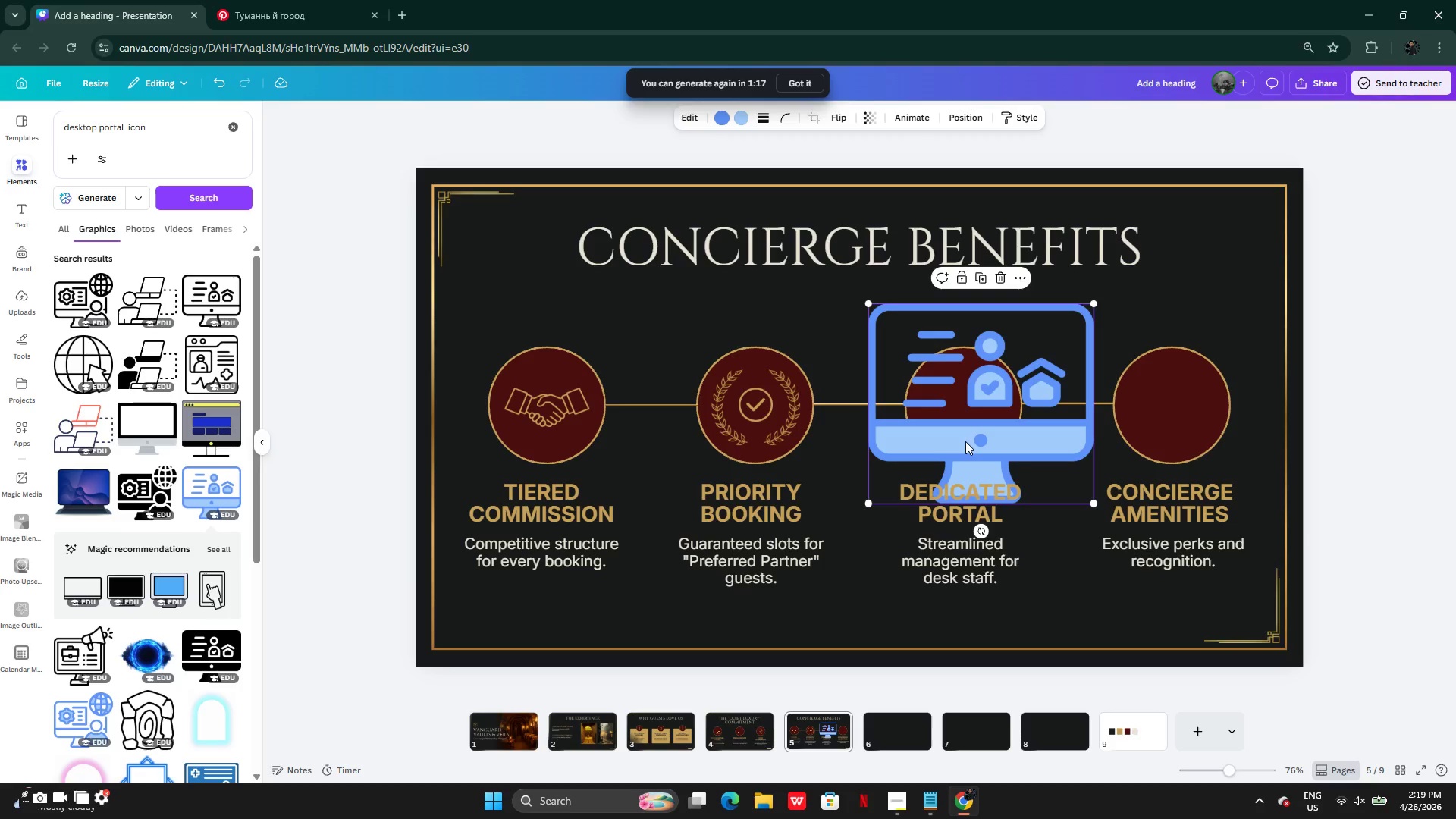 
left_click([1014, 113])
 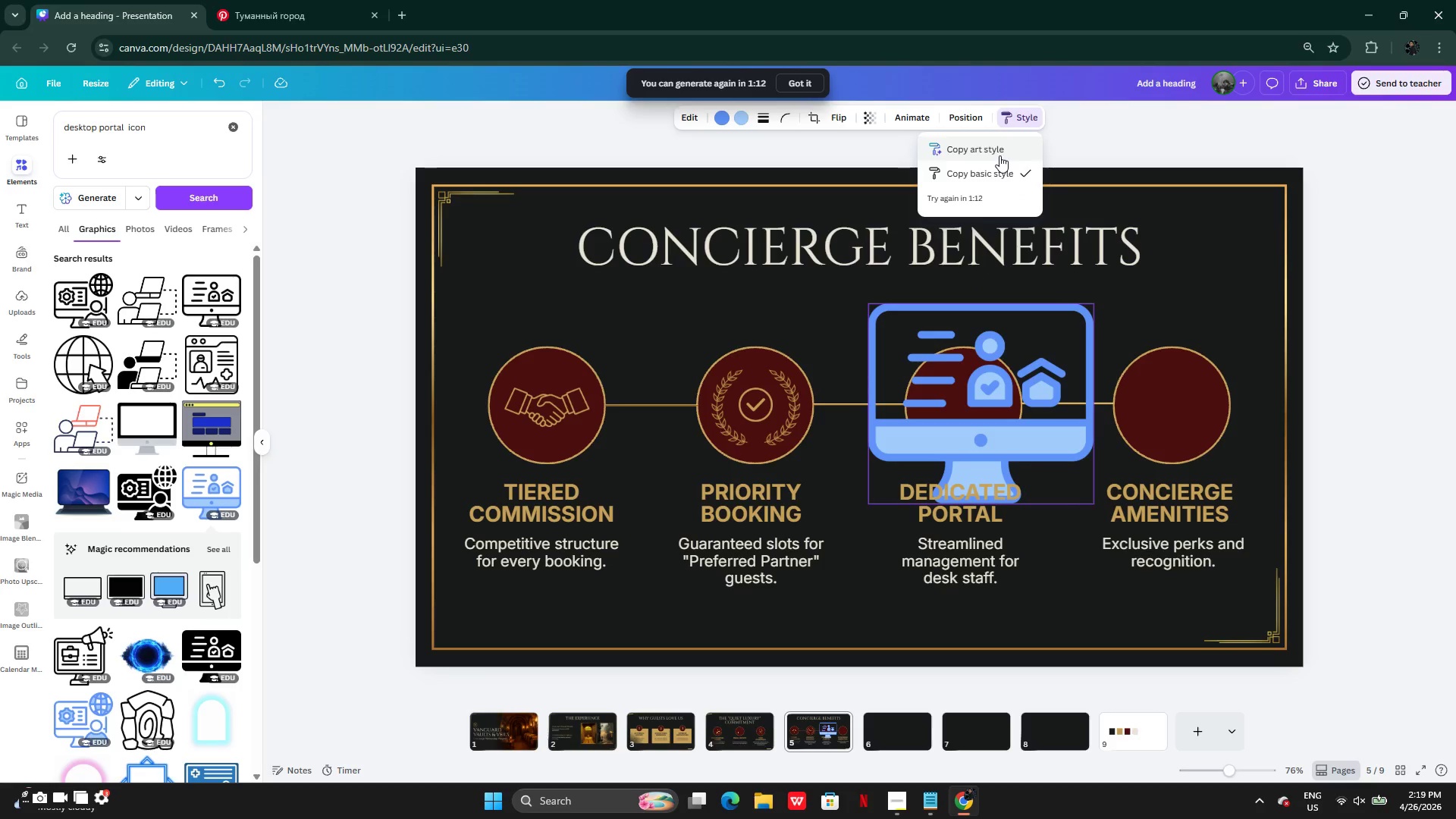 
left_click([811, 84])
 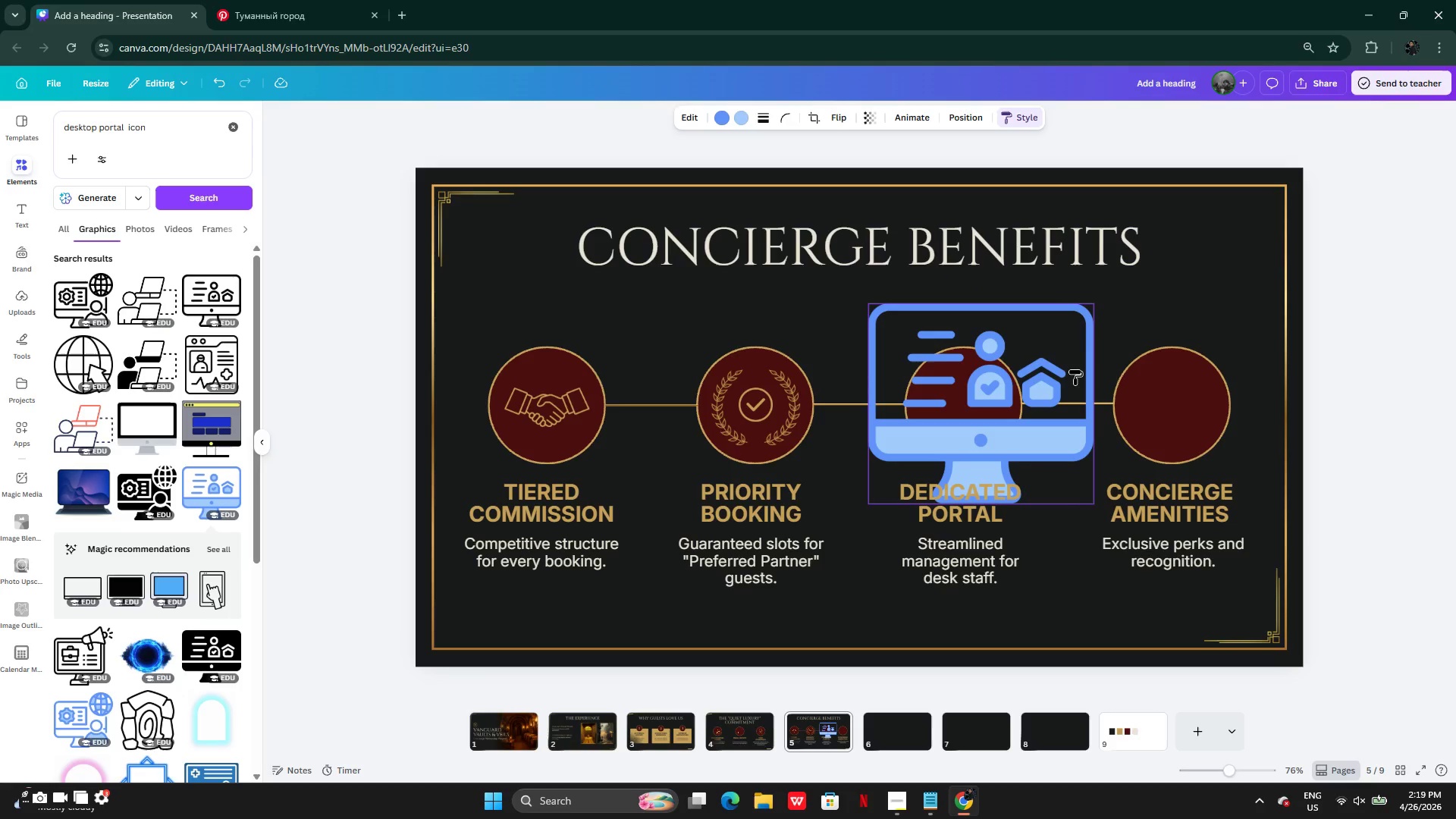 
left_click([1075, 370])
 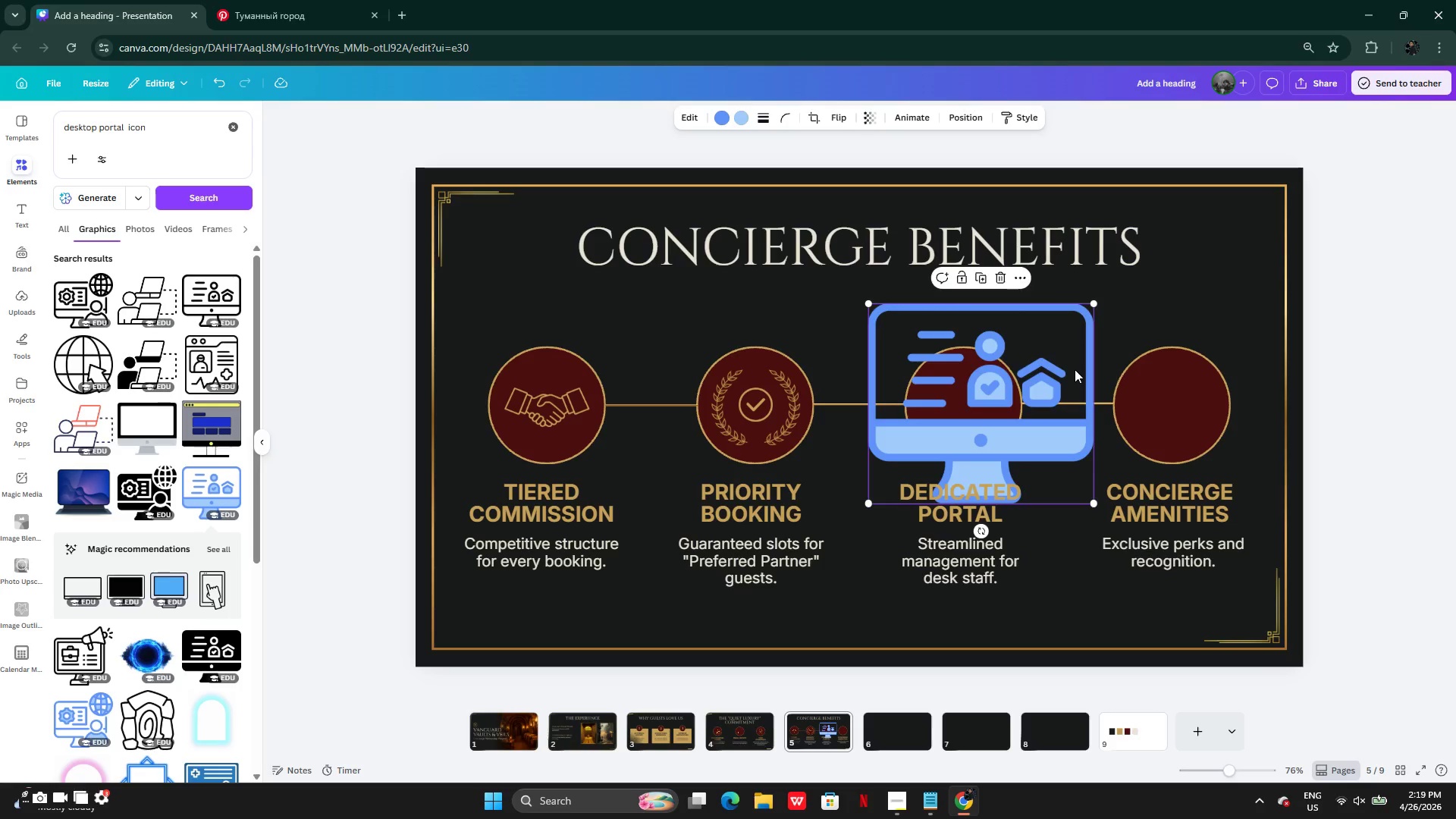 
key(Backspace)
 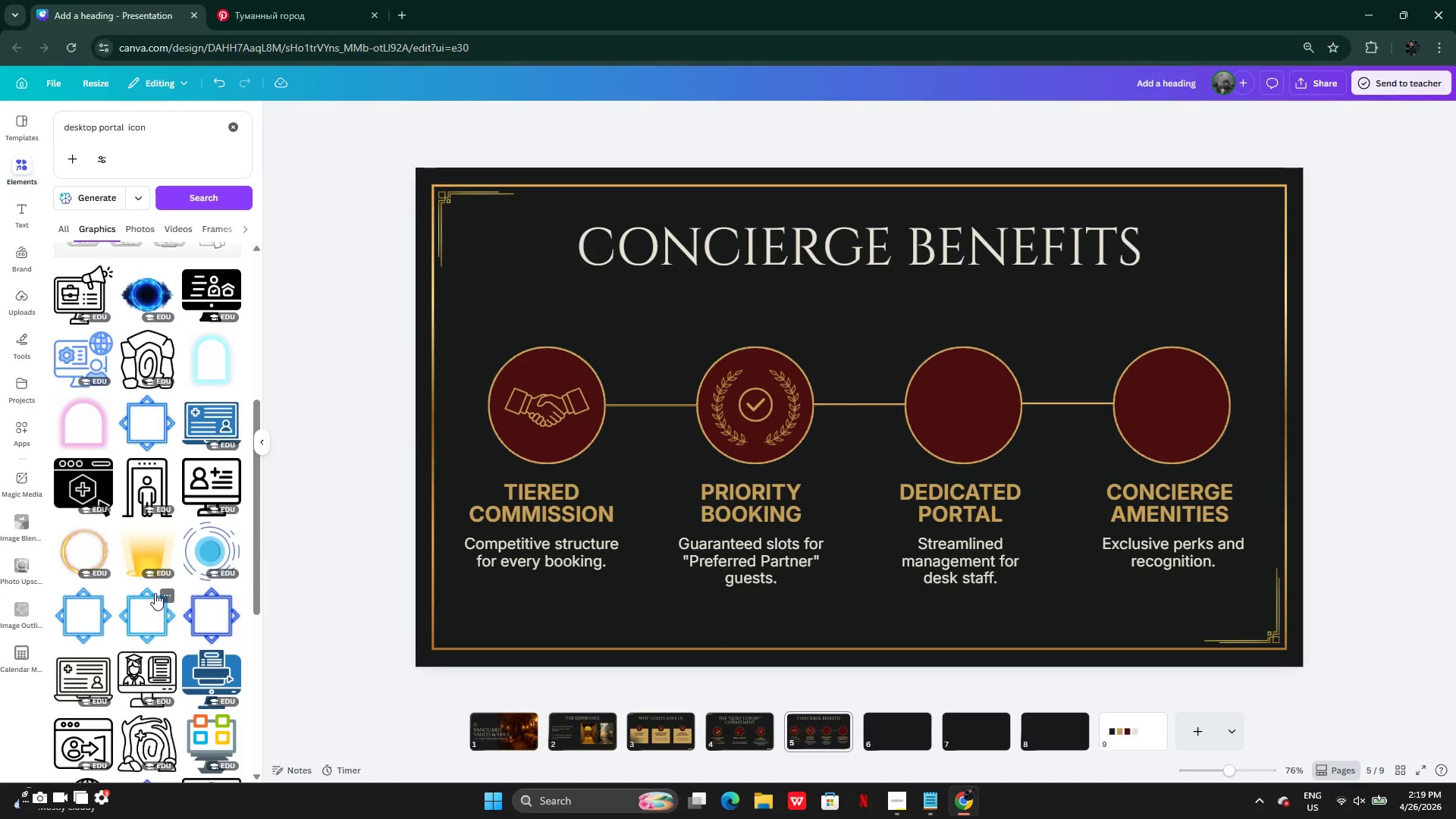 
wait(7.08)
 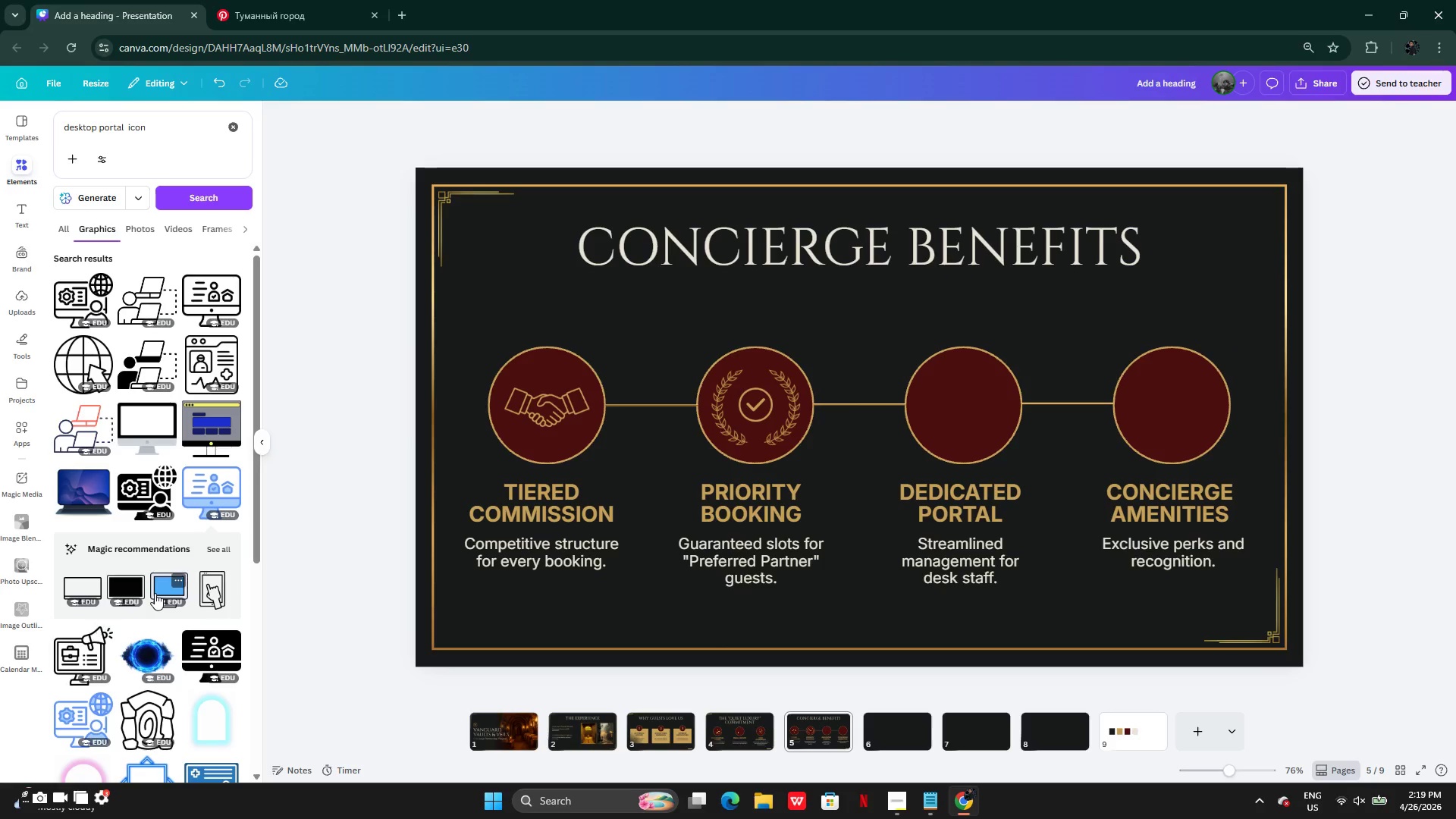 
left_click([200, 477])
 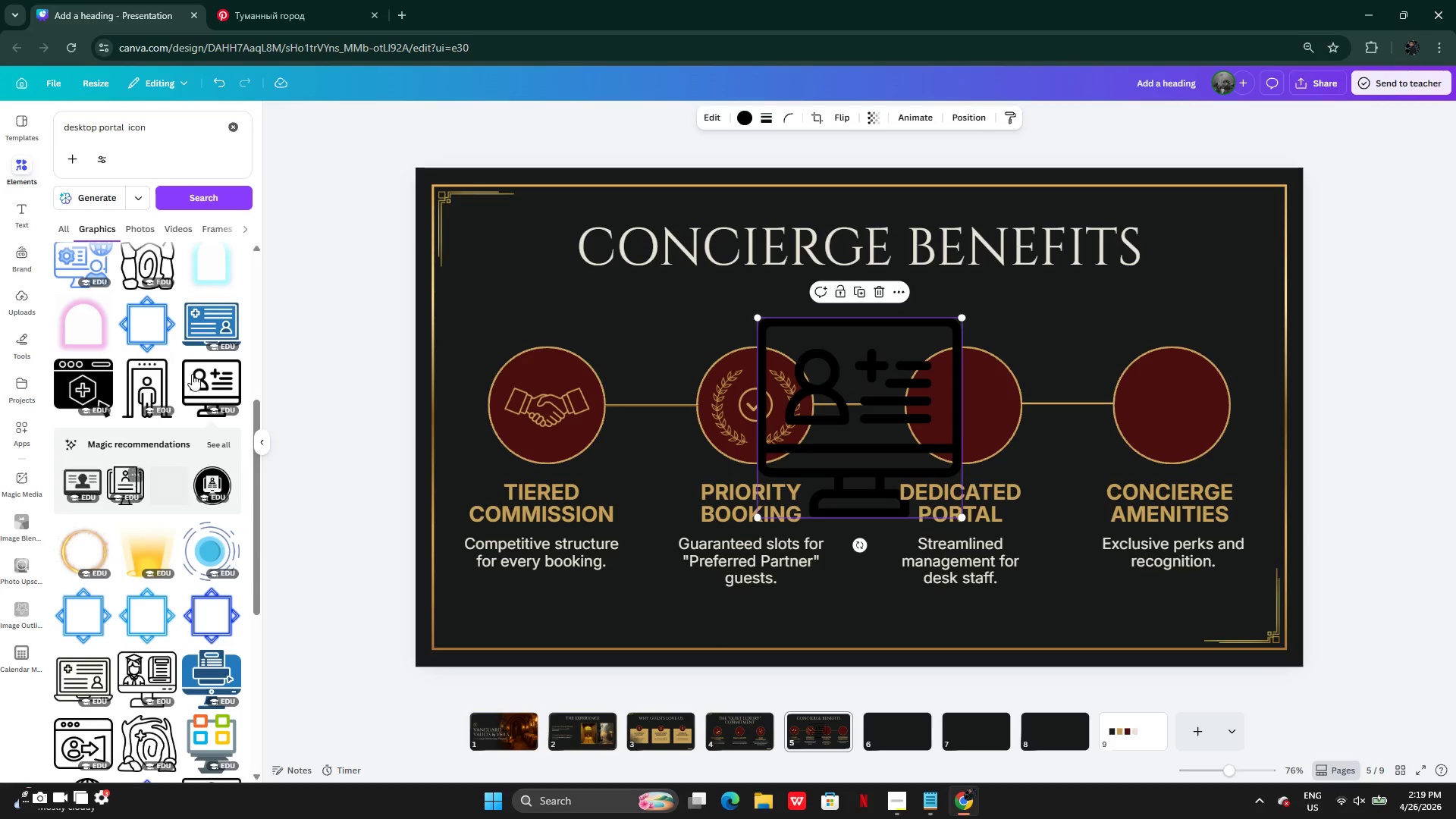 
left_click([237, 366])
 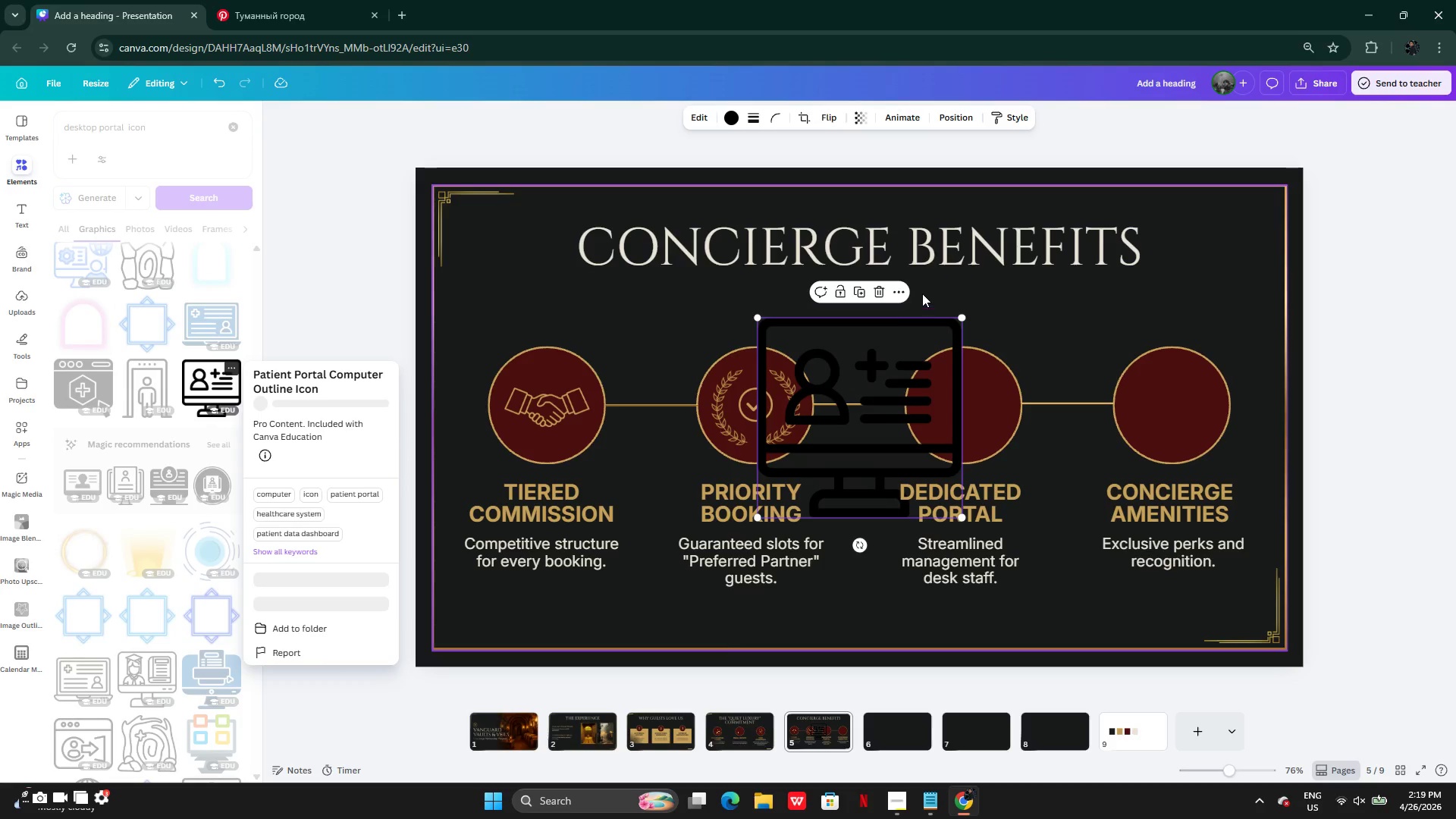 
left_click([882, 292])
 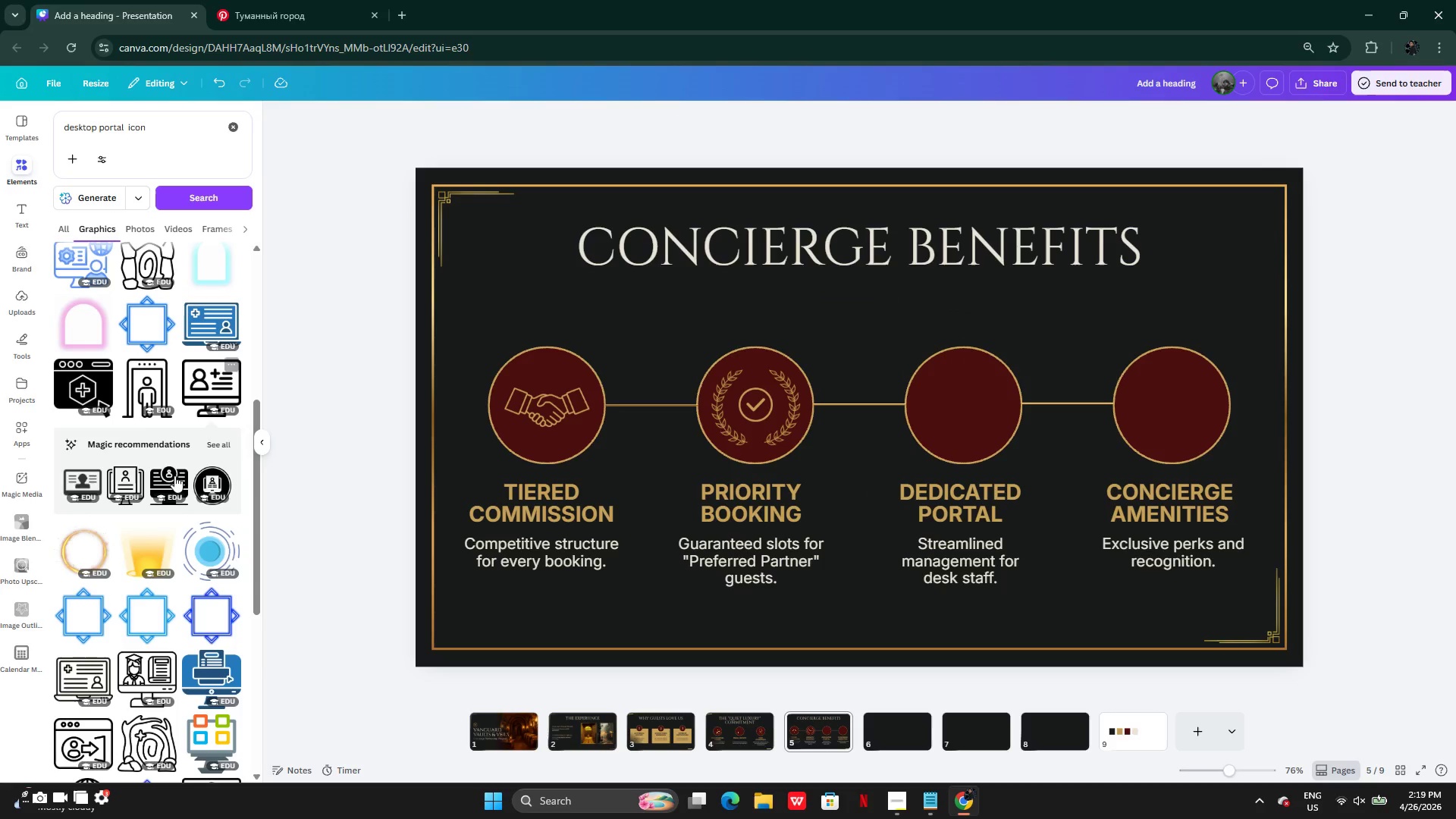 
mouse_move([142, 521])
 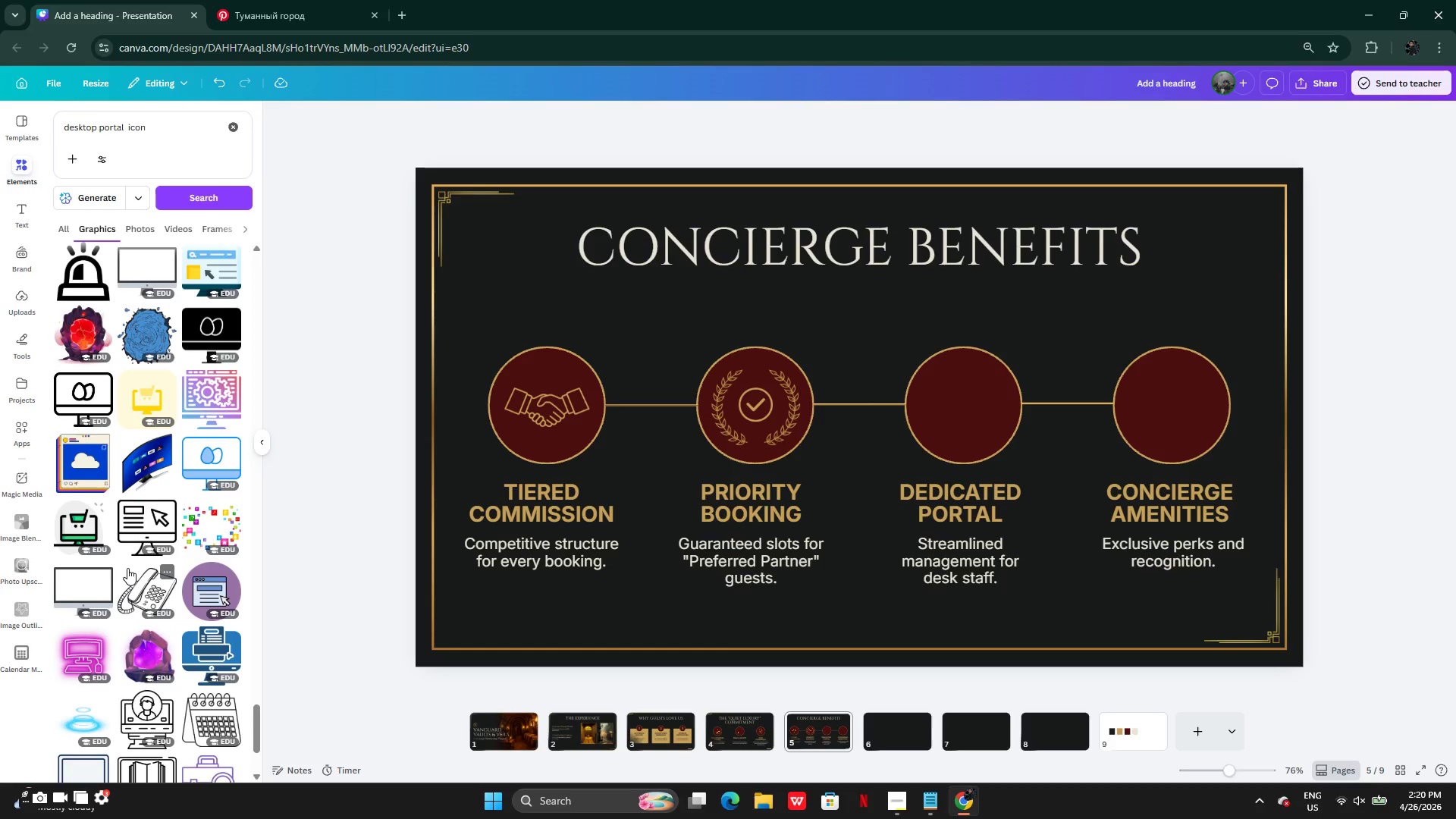 
wait(32.08)
 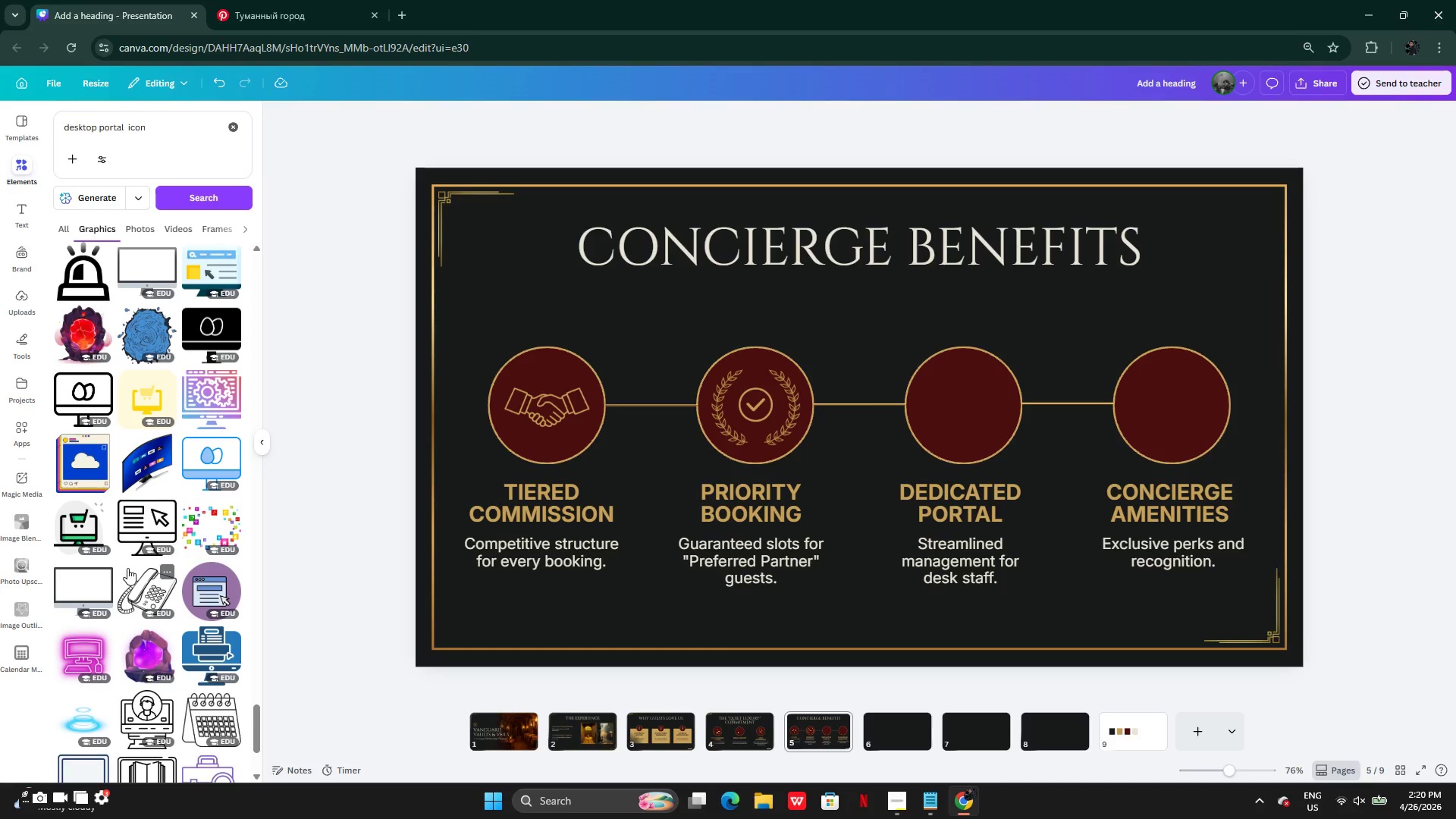 
left_click([163, 337])
 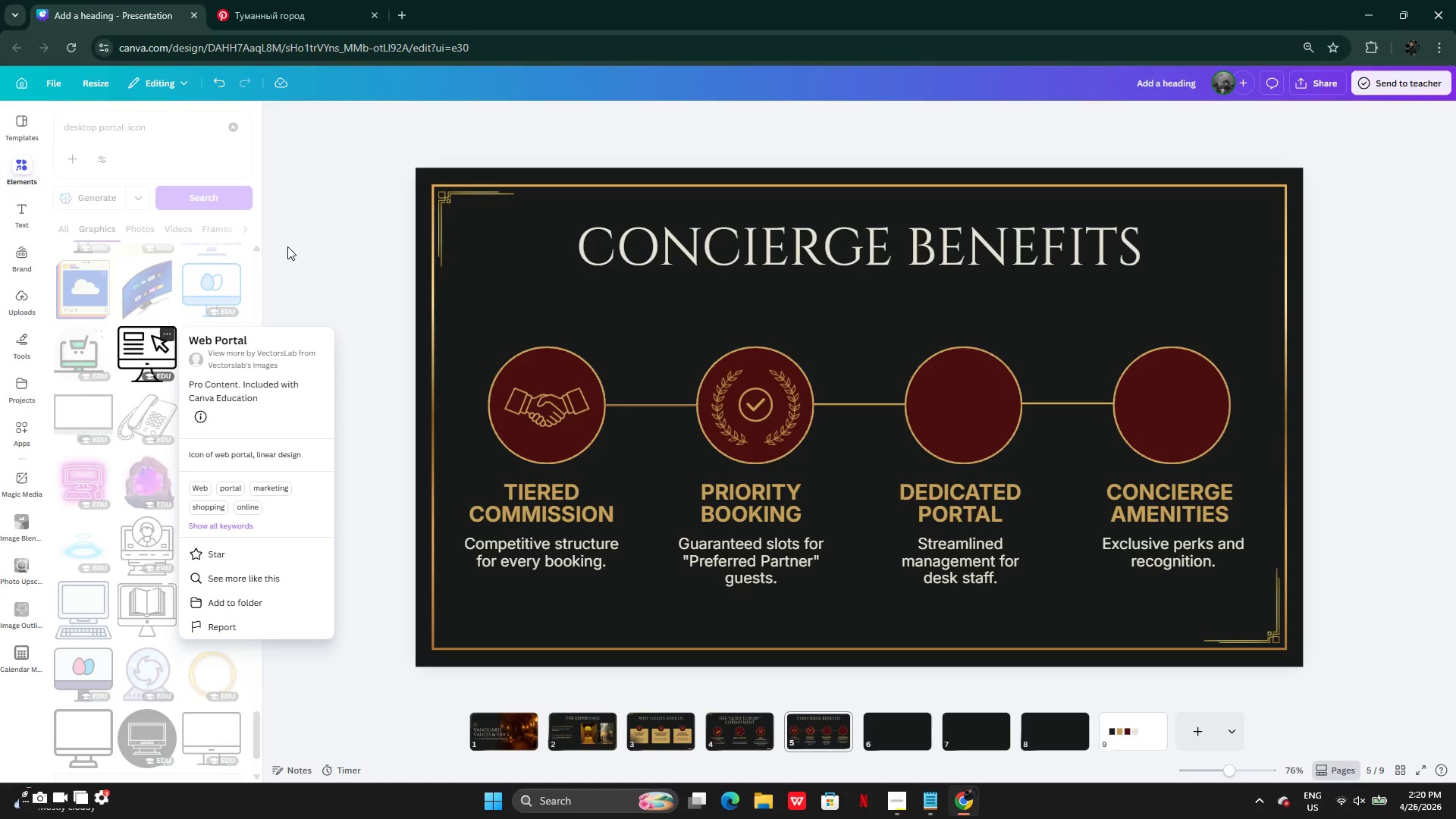 
left_click([309, 233])
 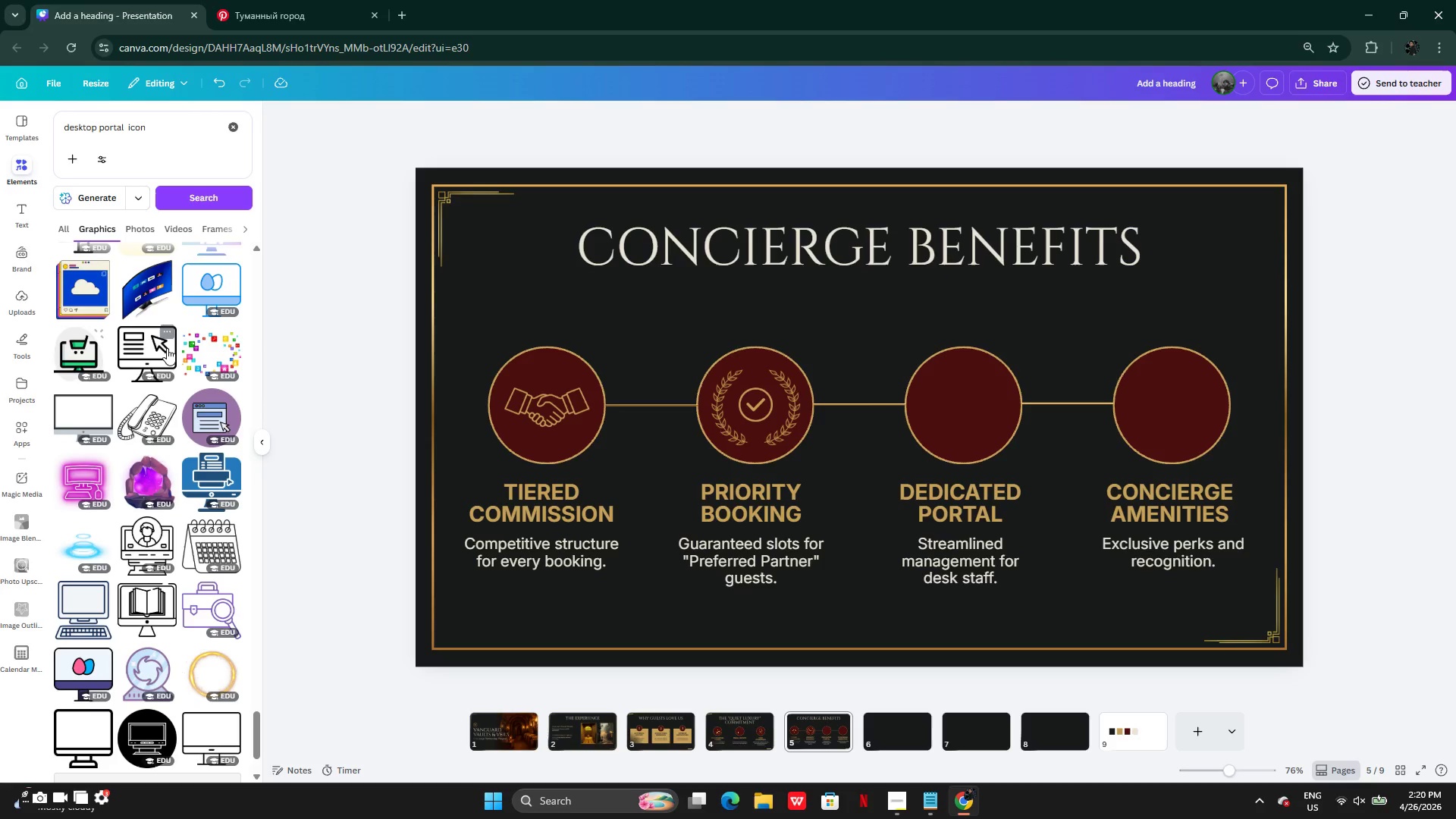 
left_click([159, 360])
 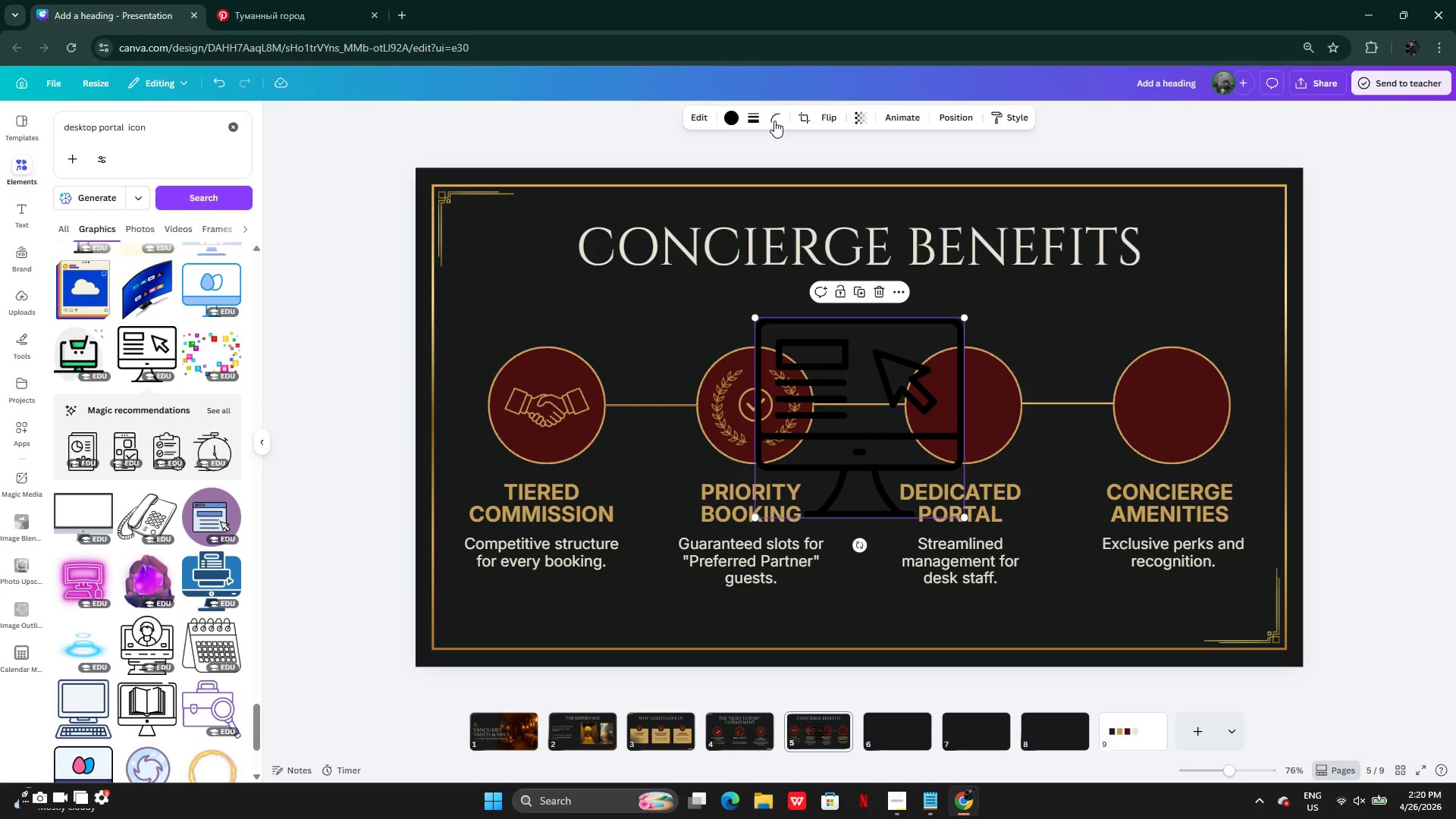 
left_click([736, 121])
 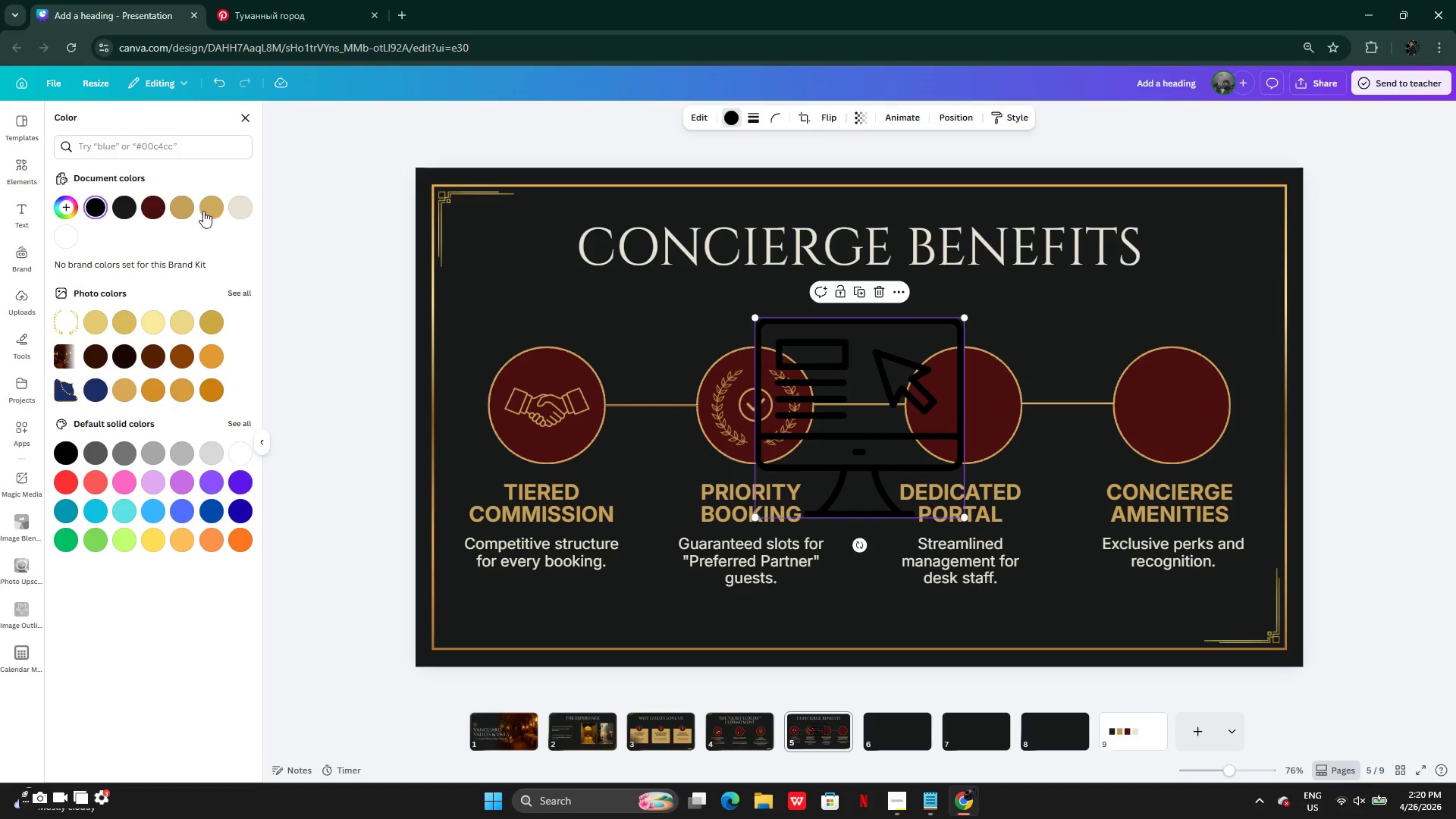 
left_click([173, 206])
 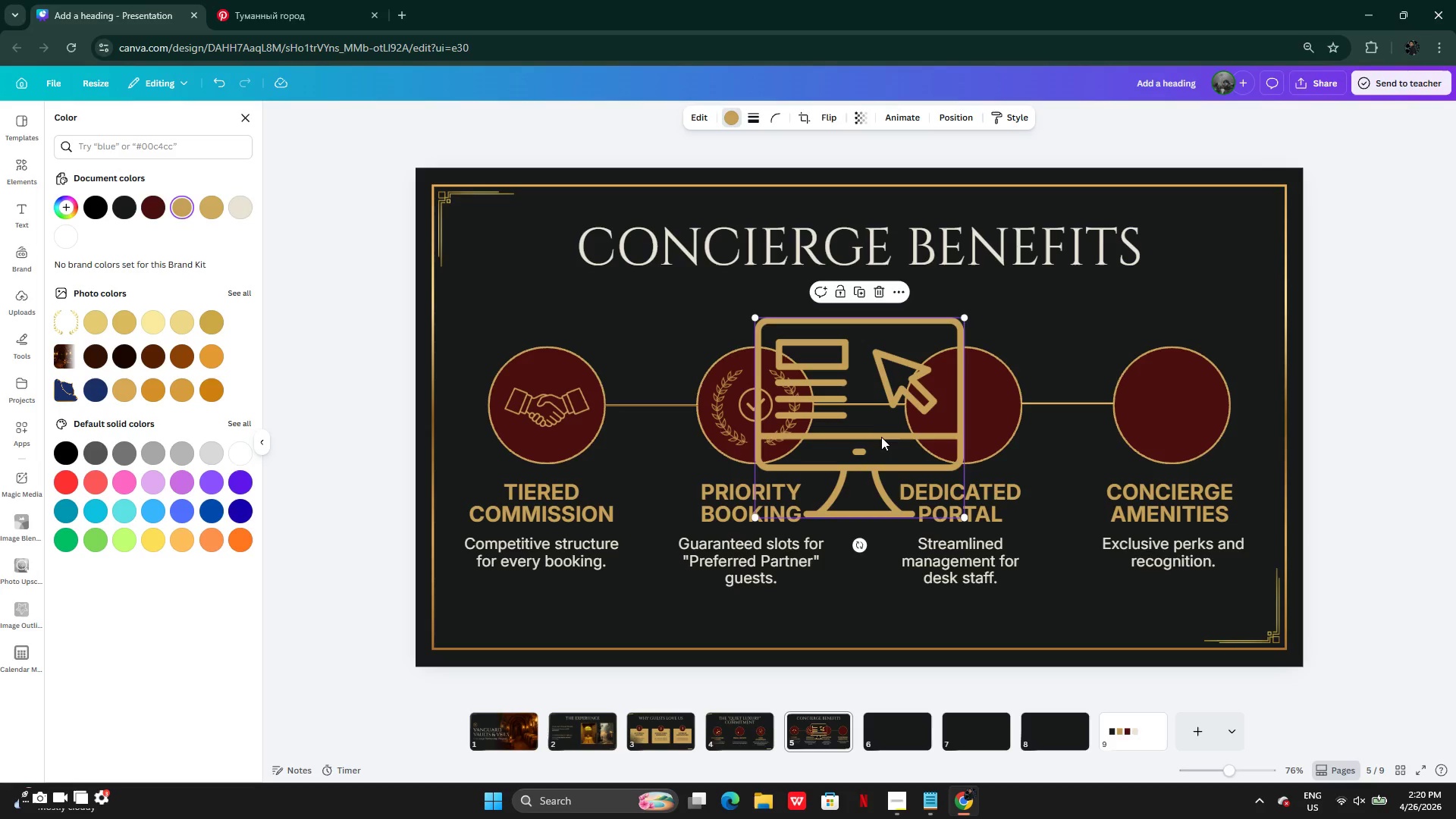 
left_click_drag(start_coordinate=[881, 438], to_coordinate=[796, 363])
 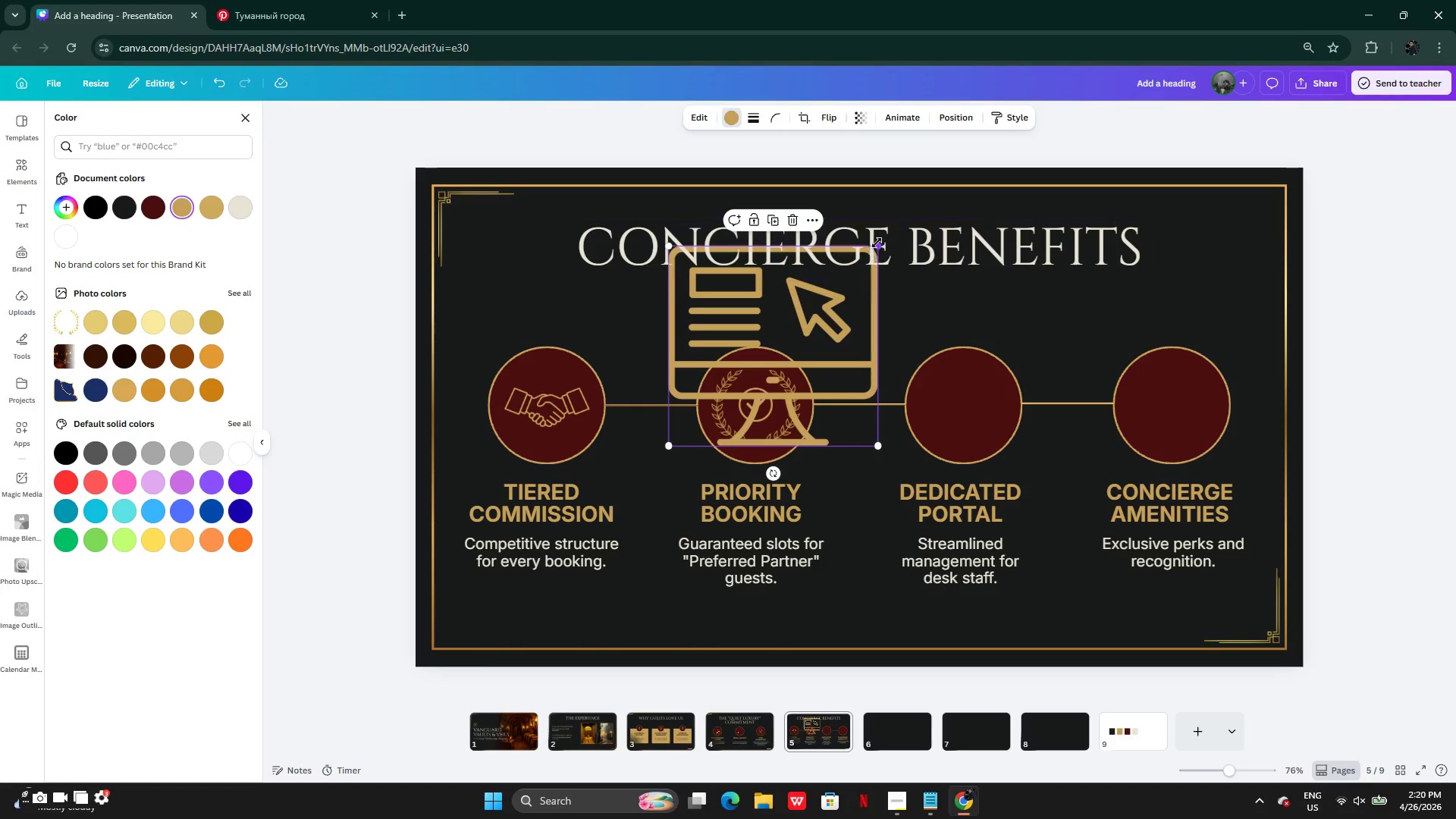 
left_click_drag(start_coordinate=[877, 241], to_coordinate=[745, 398])
 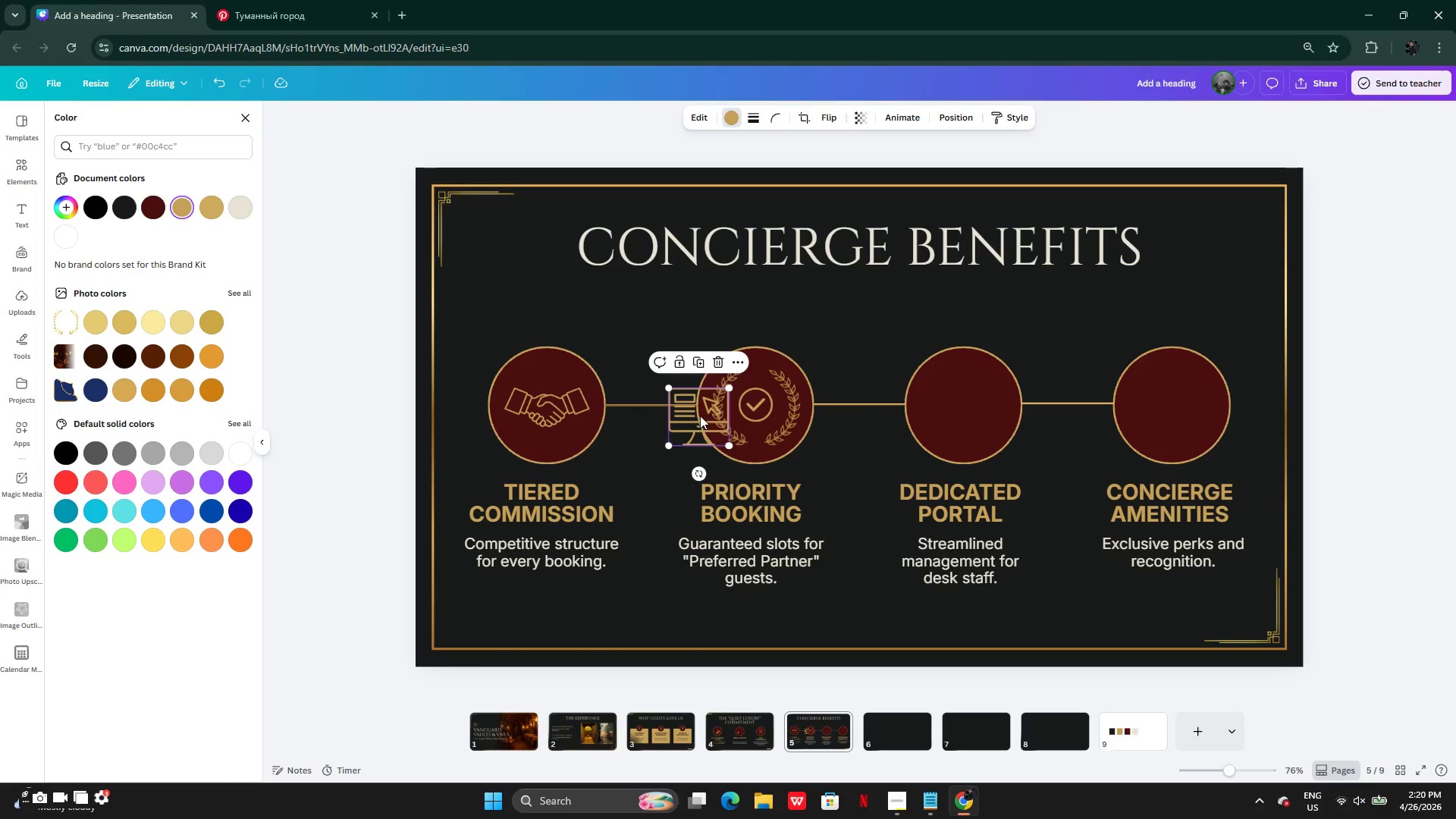 
left_click_drag(start_coordinate=[698, 416], to_coordinate=[756, 403])
 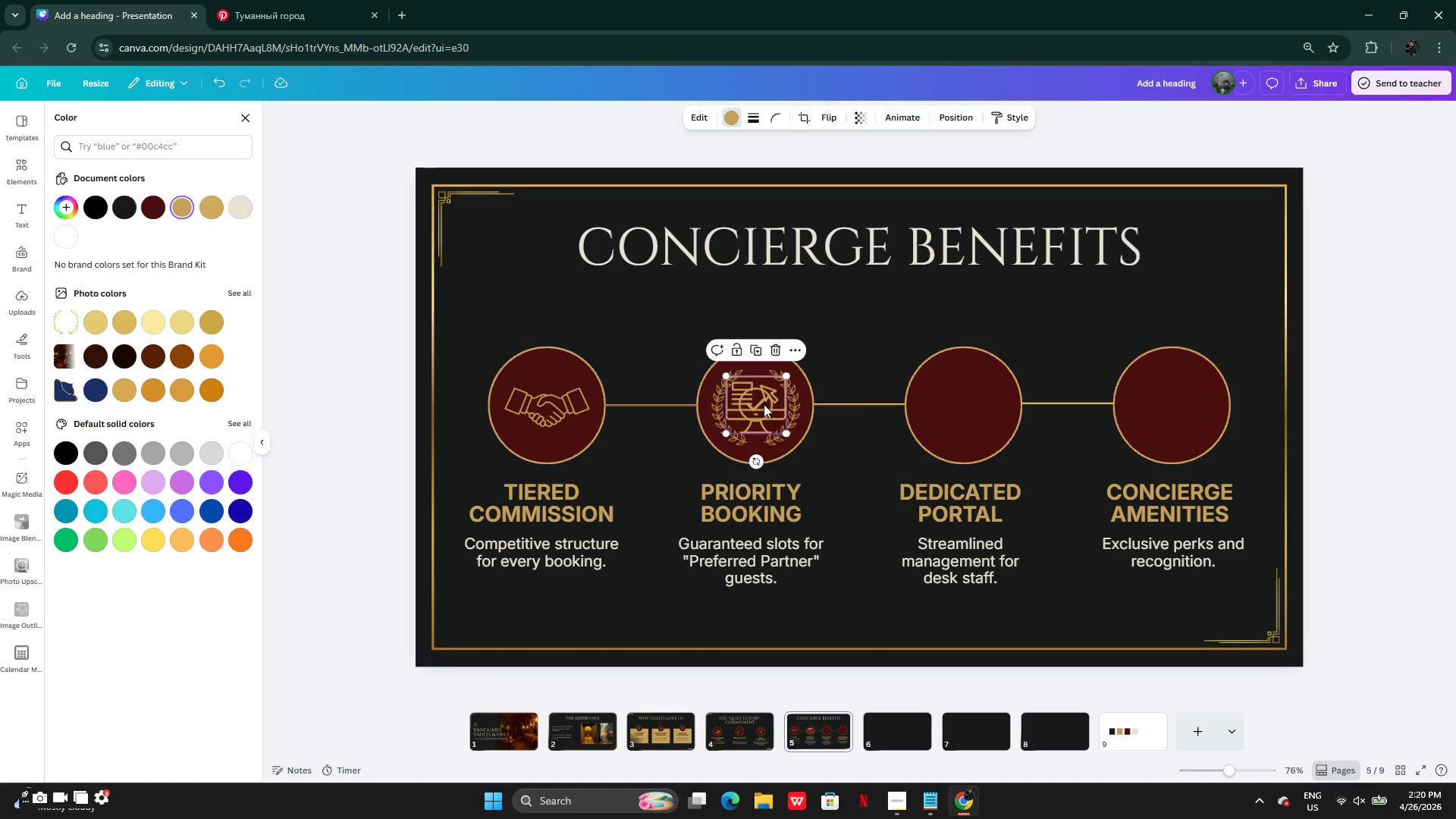 
left_click_drag(start_coordinate=[761, 403], to_coordinate=[970, 403])
 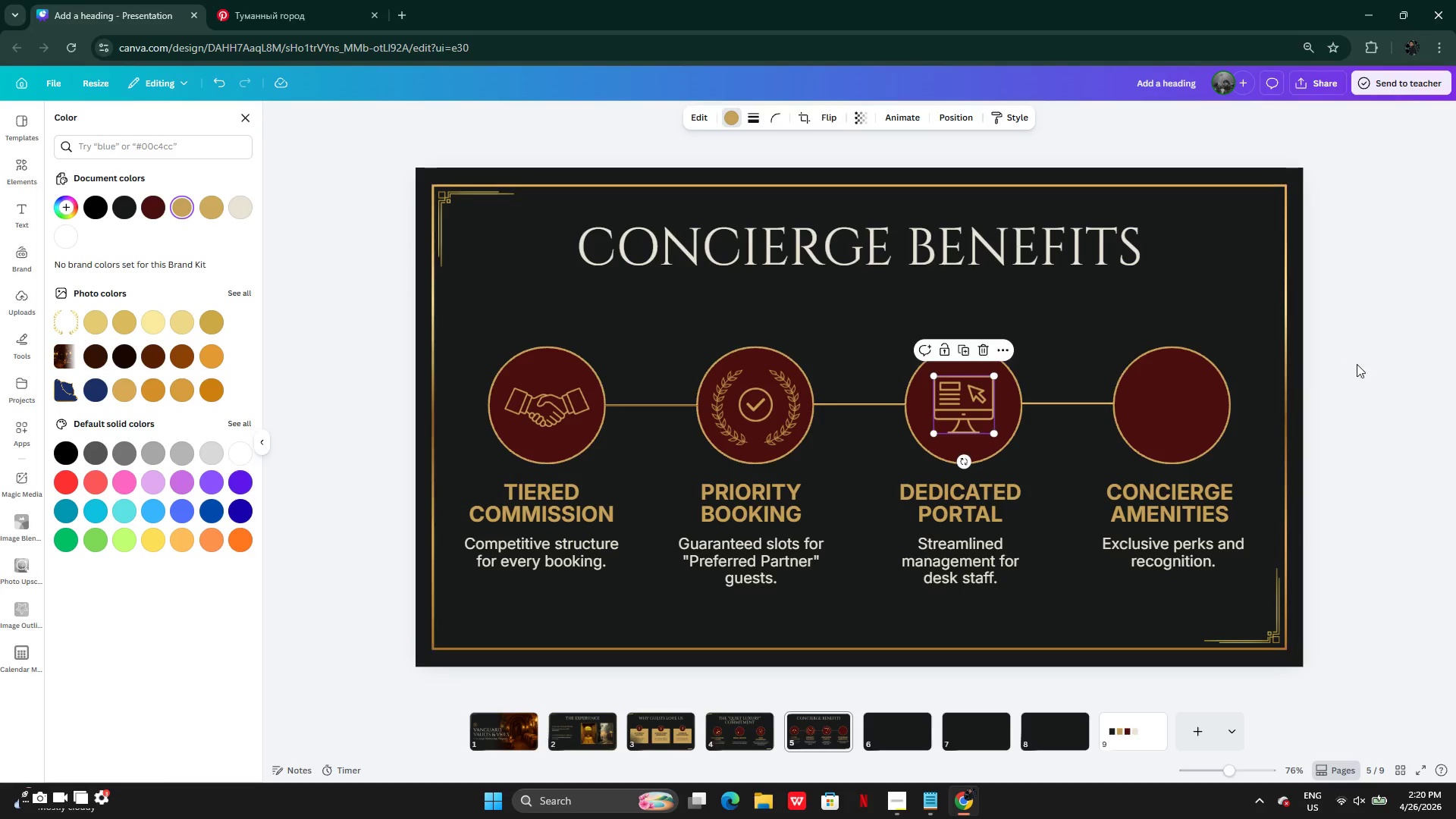 
left_click([1368, 362])
 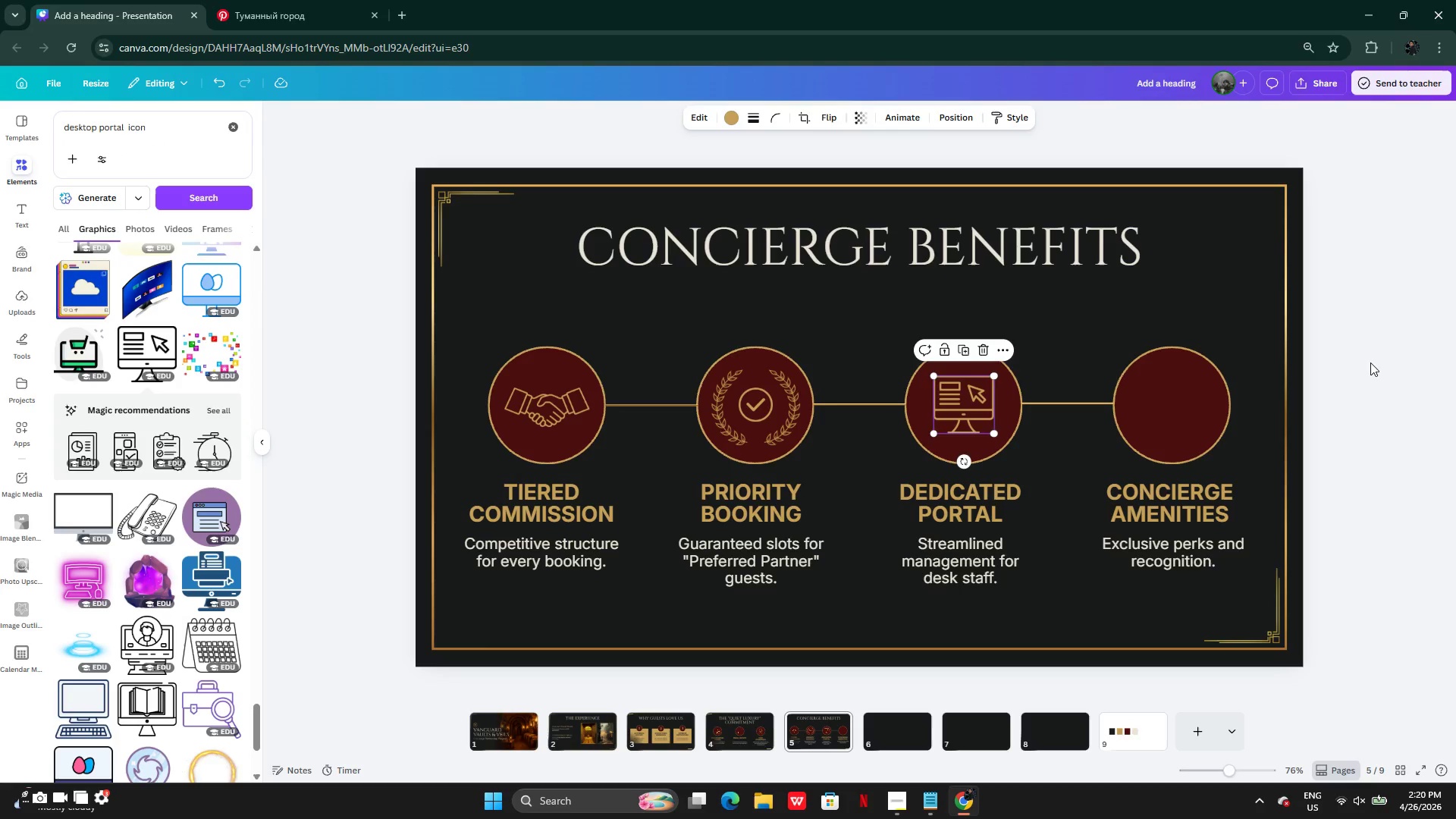 
left_click([1372, 362])
 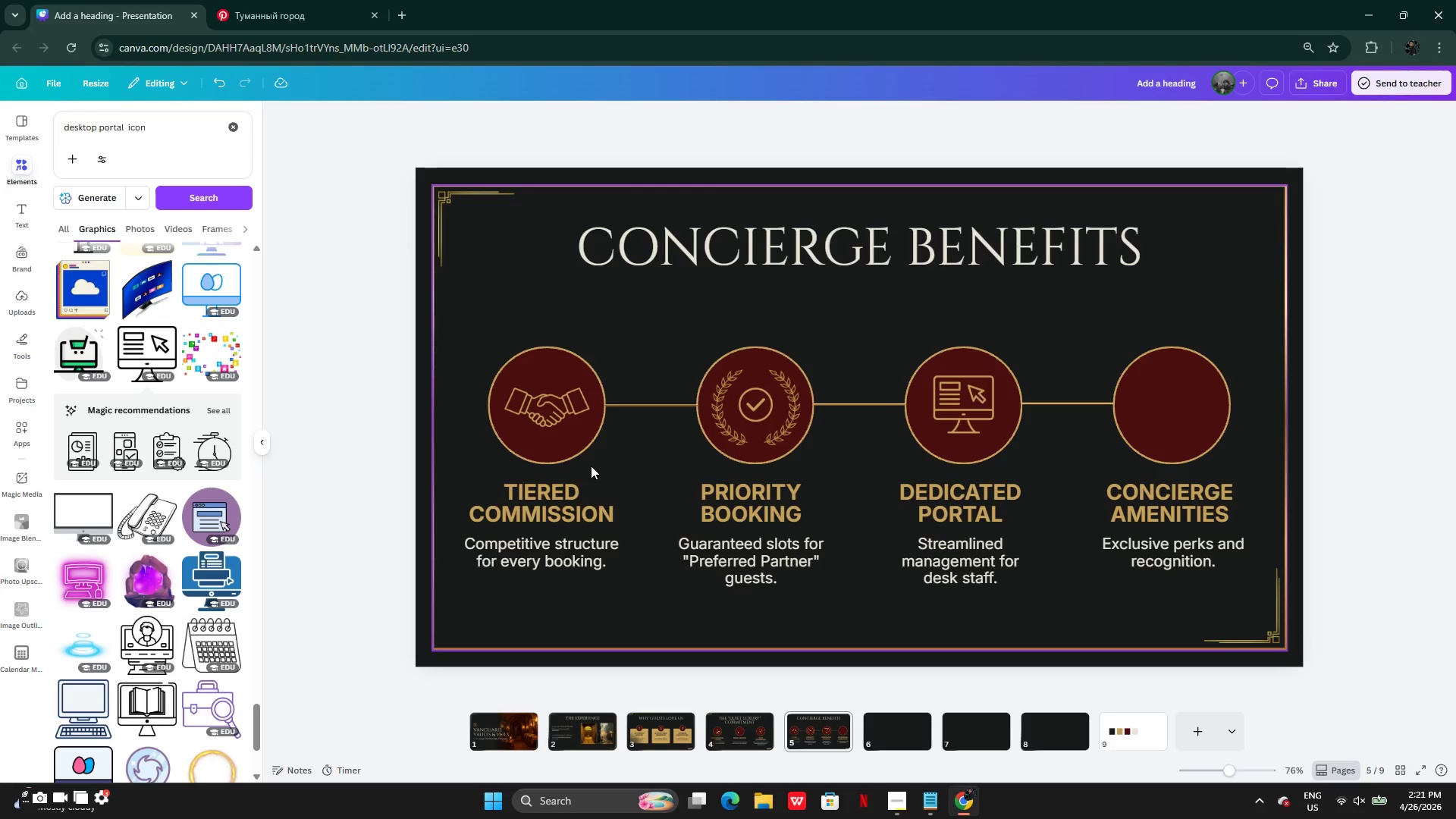 
wait(7.76)
 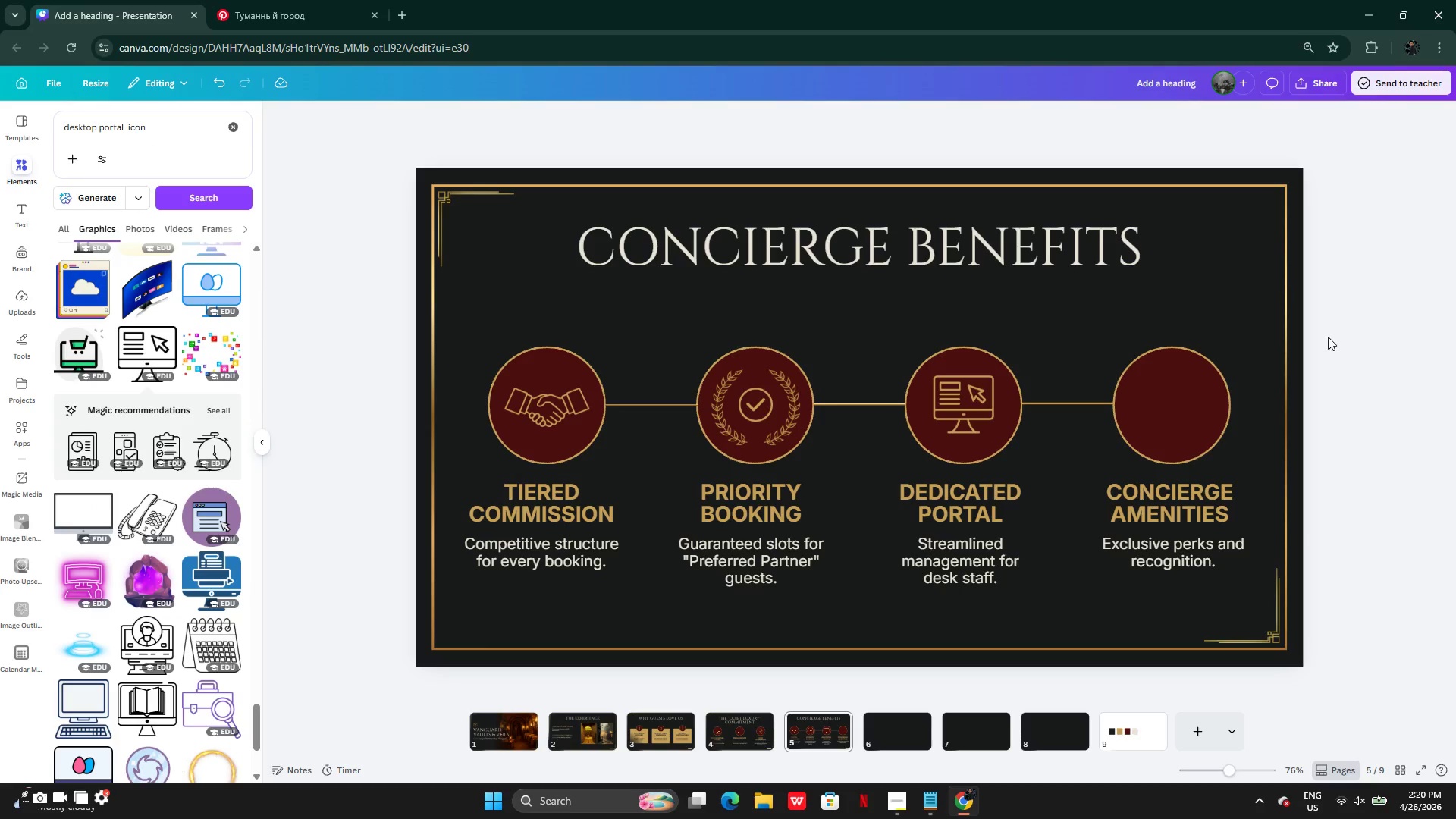 
left_click([666, 724])
 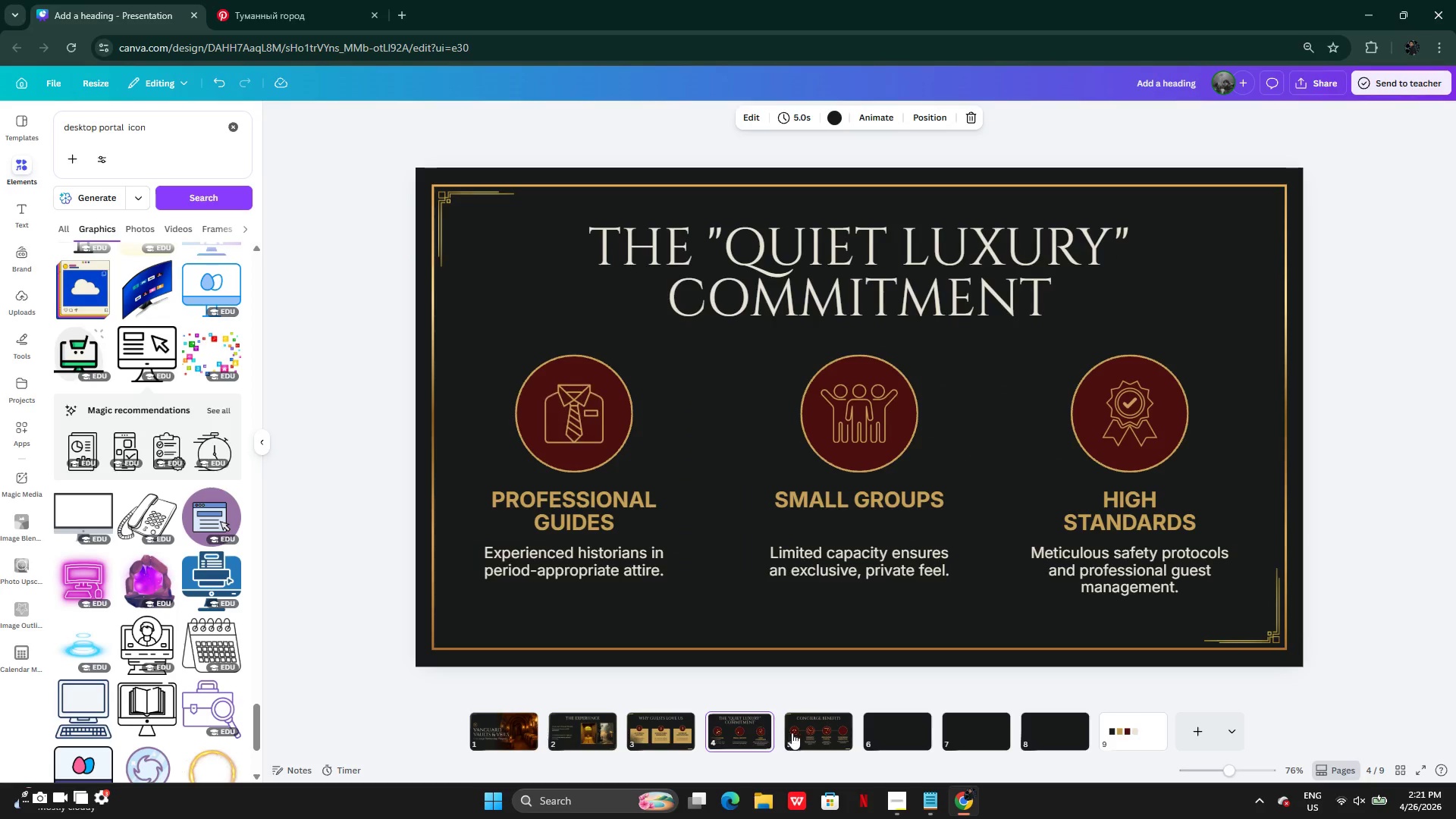 
left_click([797, 734])
 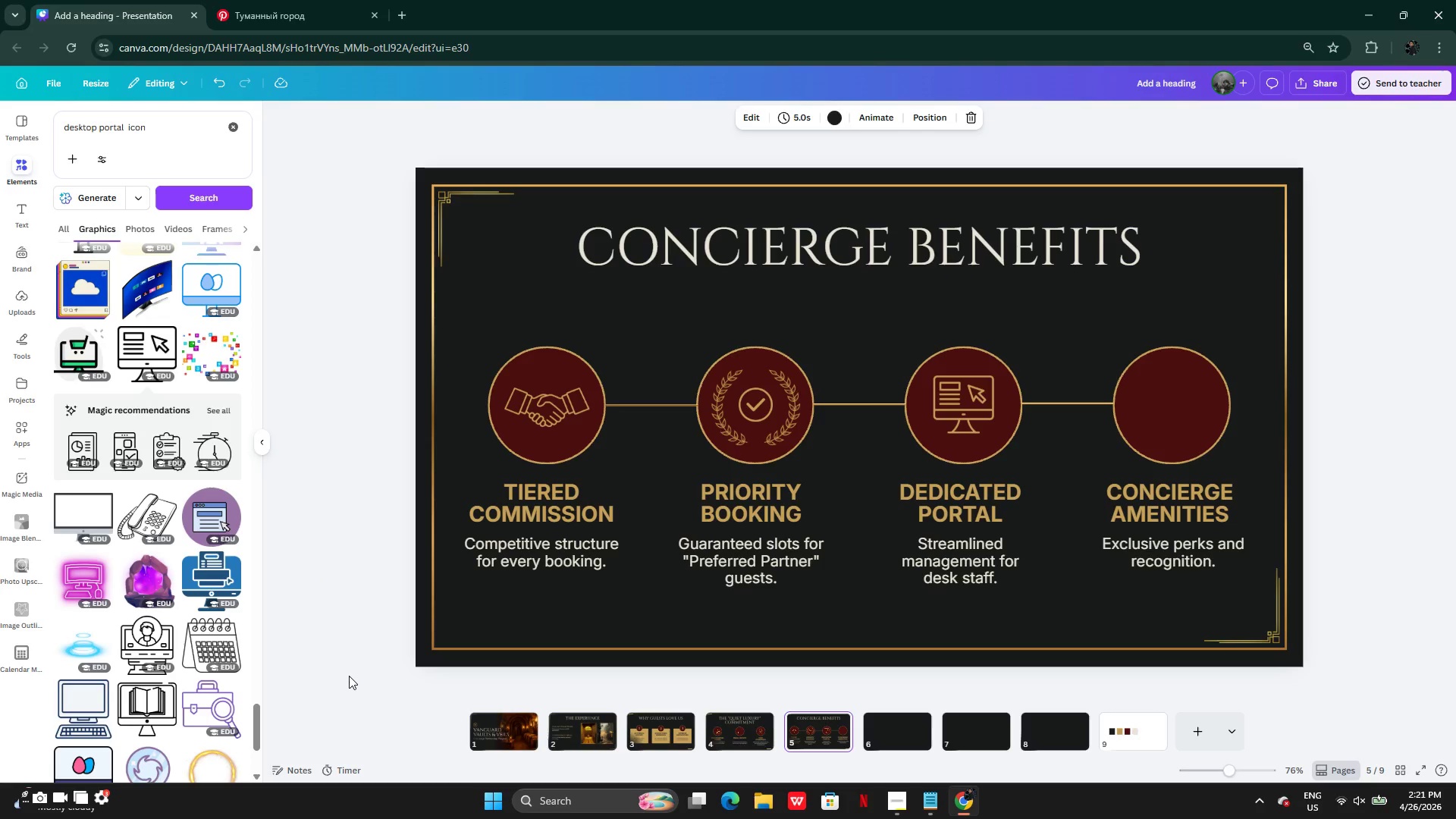 
wait(39.08)
 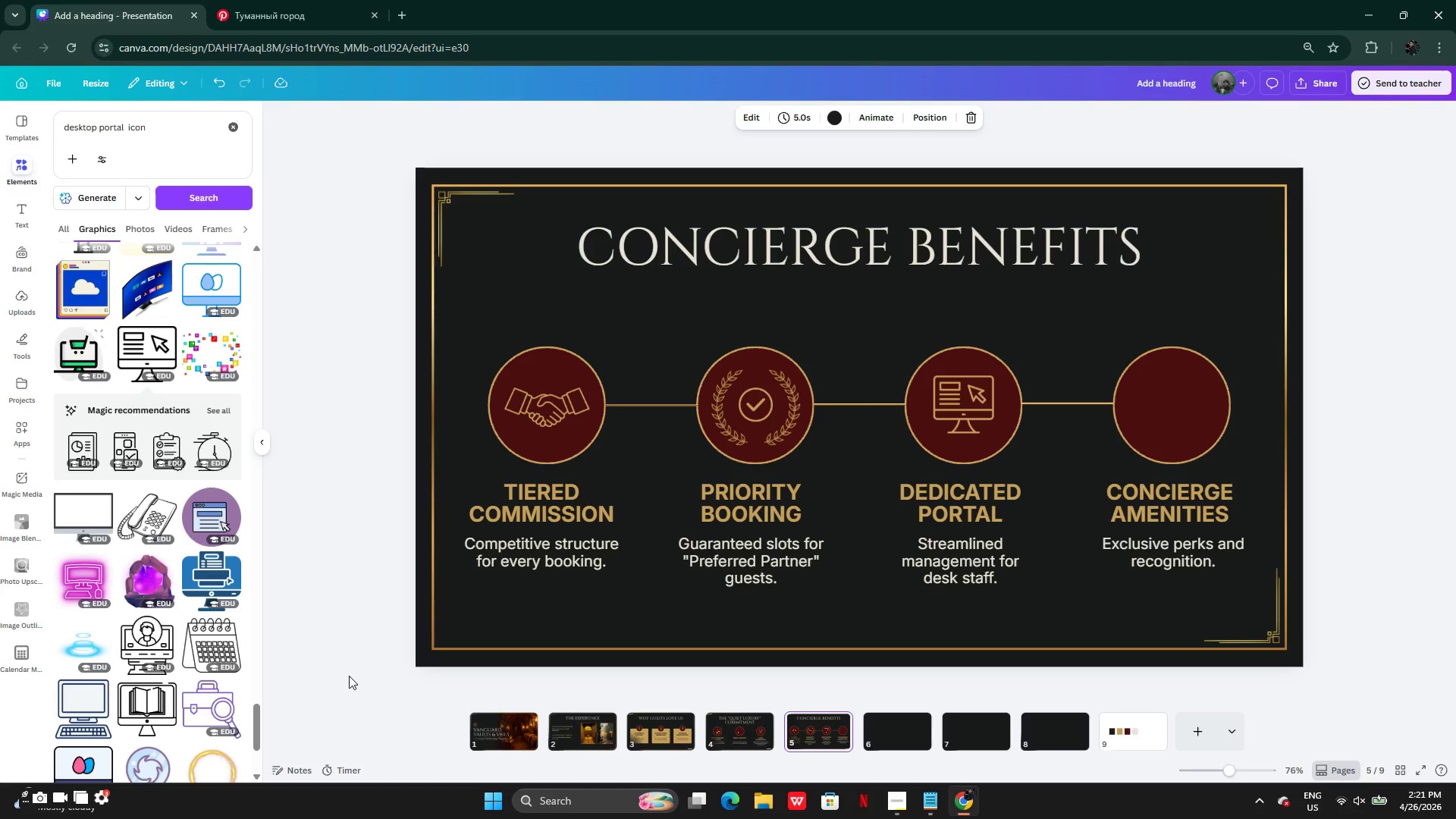 
left_click_drag(start_coordinate=[122, 130], to_coordinate=[28, 127])
 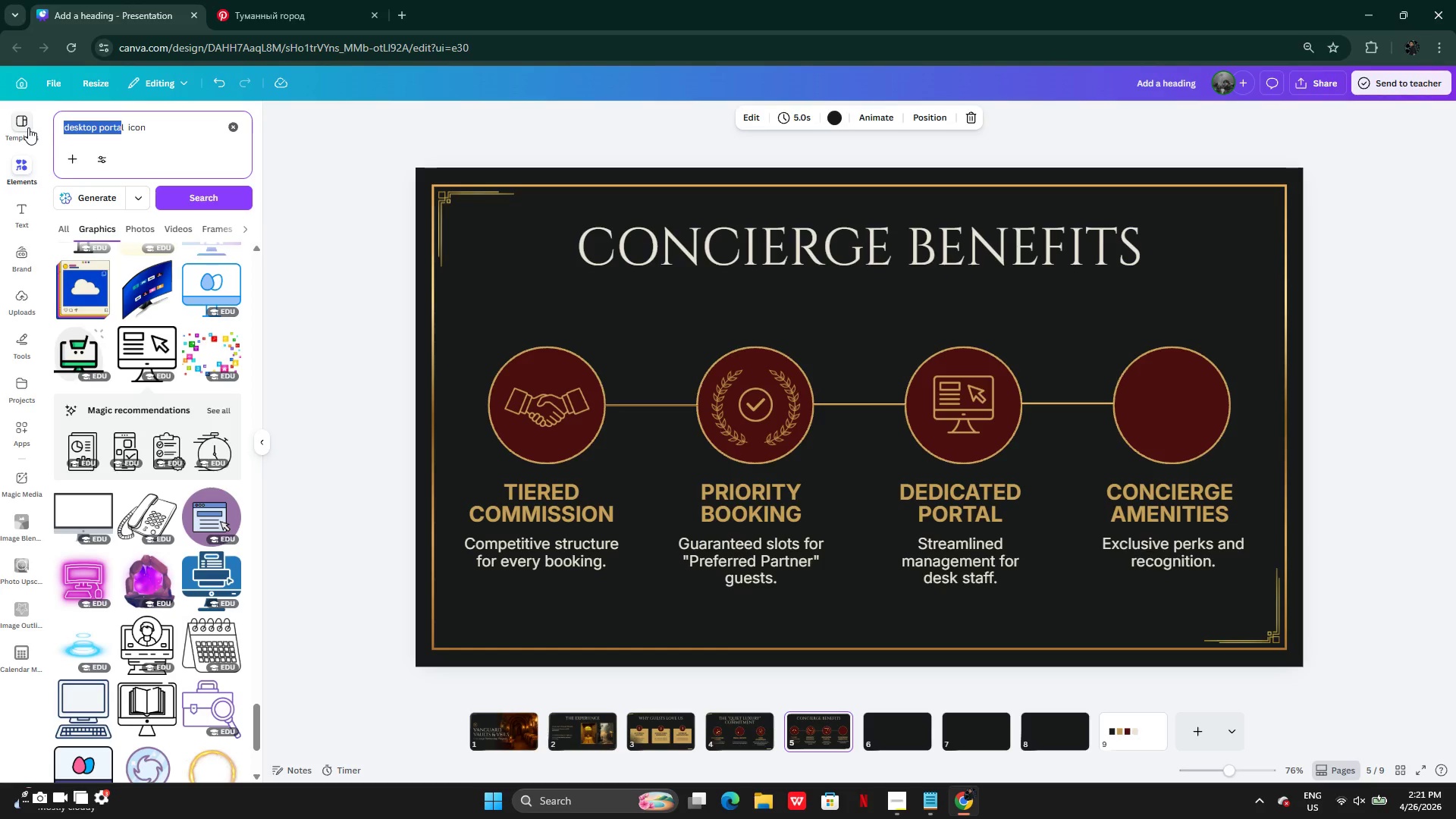 
key(Backspace)
type(recogni)
 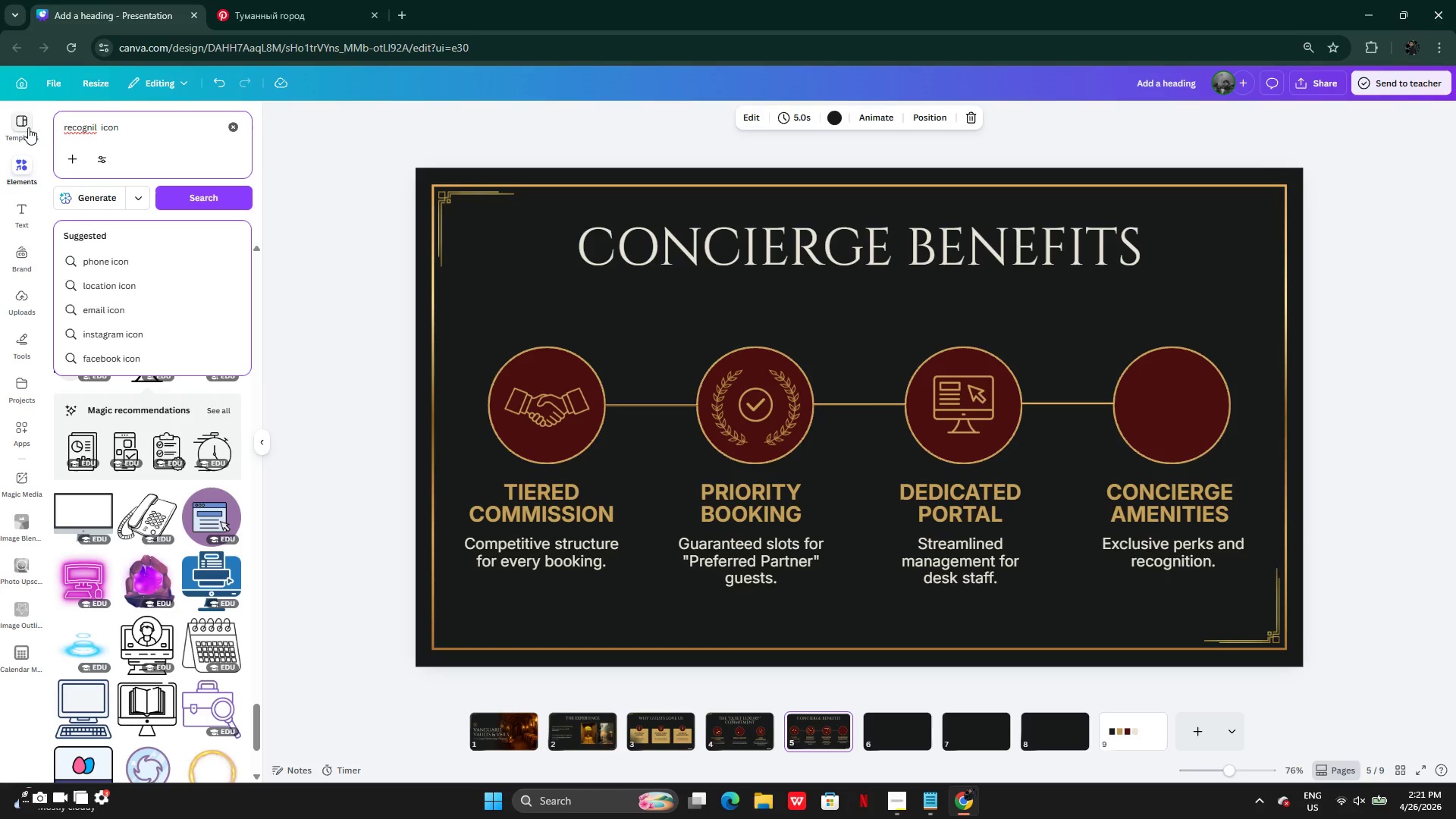 
key(ArrowRight)
 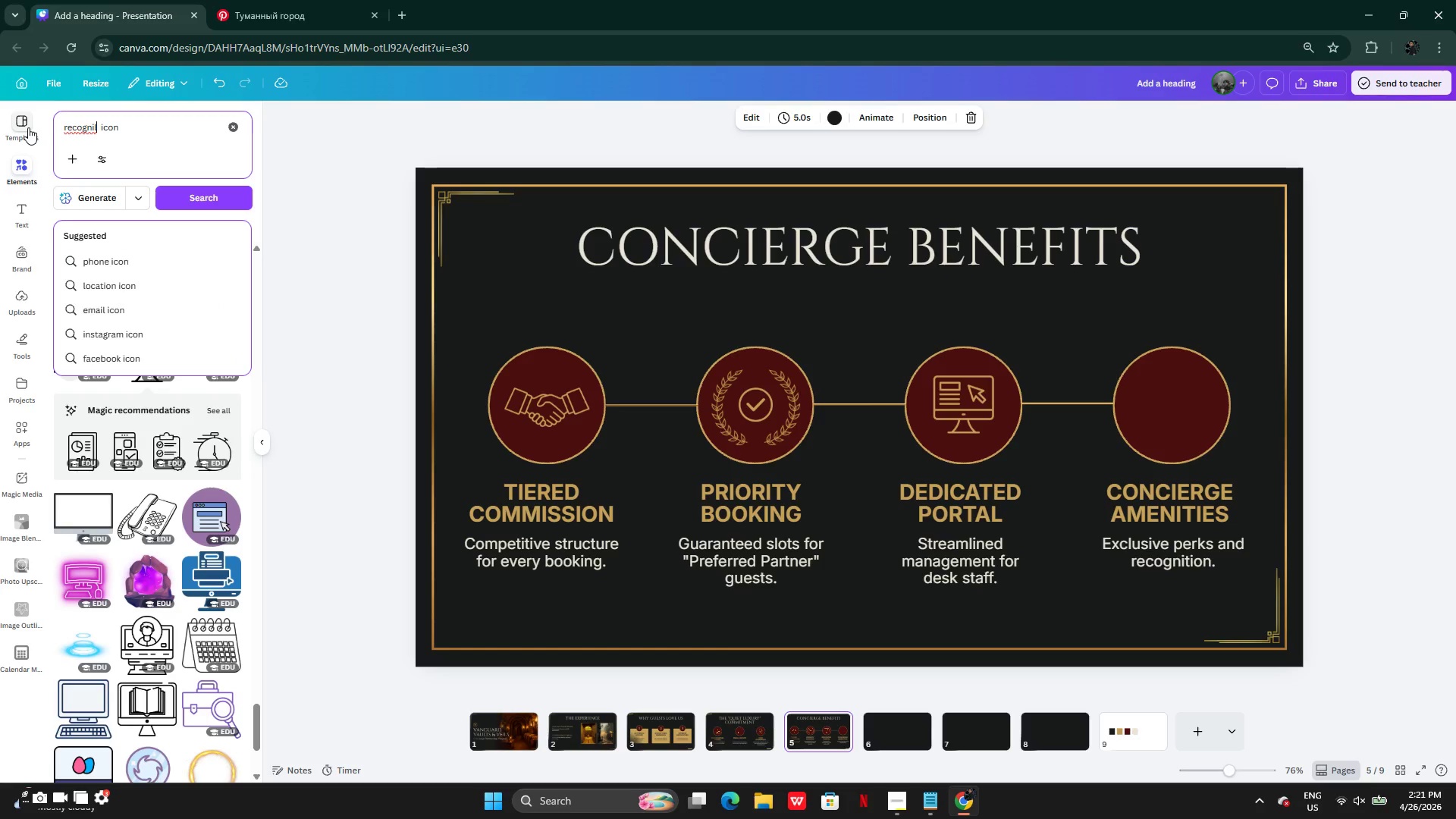 
key(Backspace)
type(tion )
 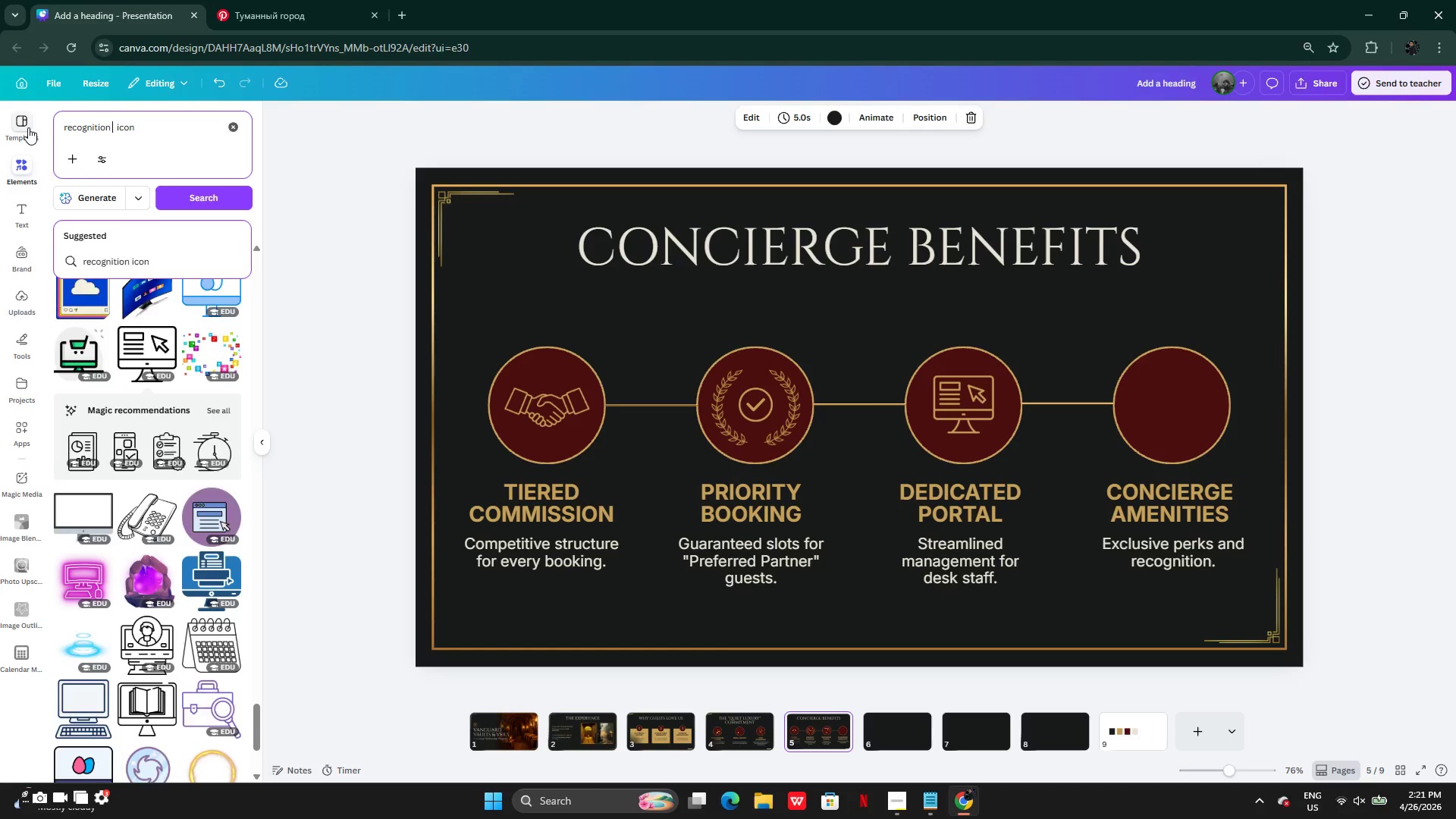 
key(Enter)
 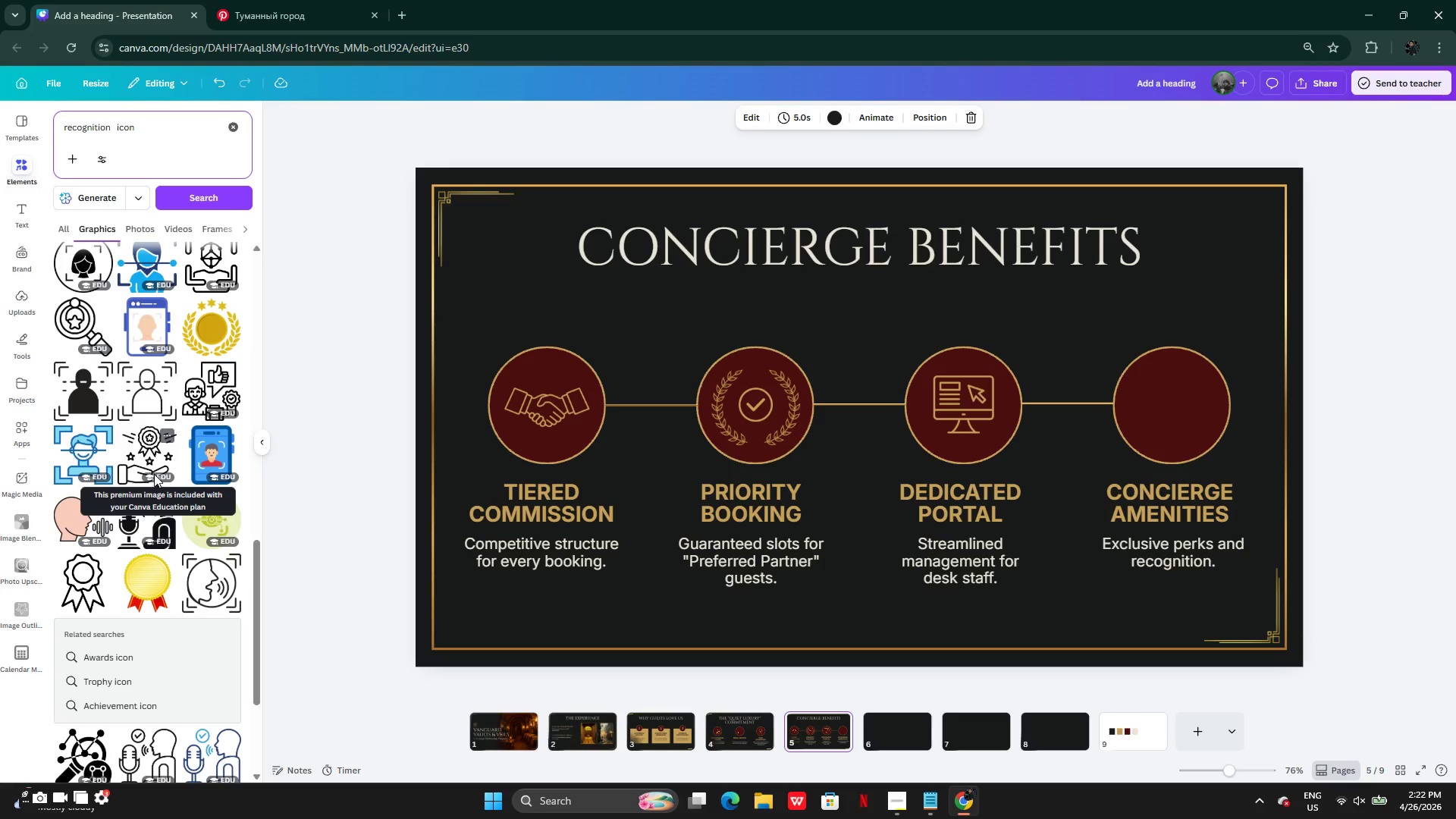 
wait(23.88)
 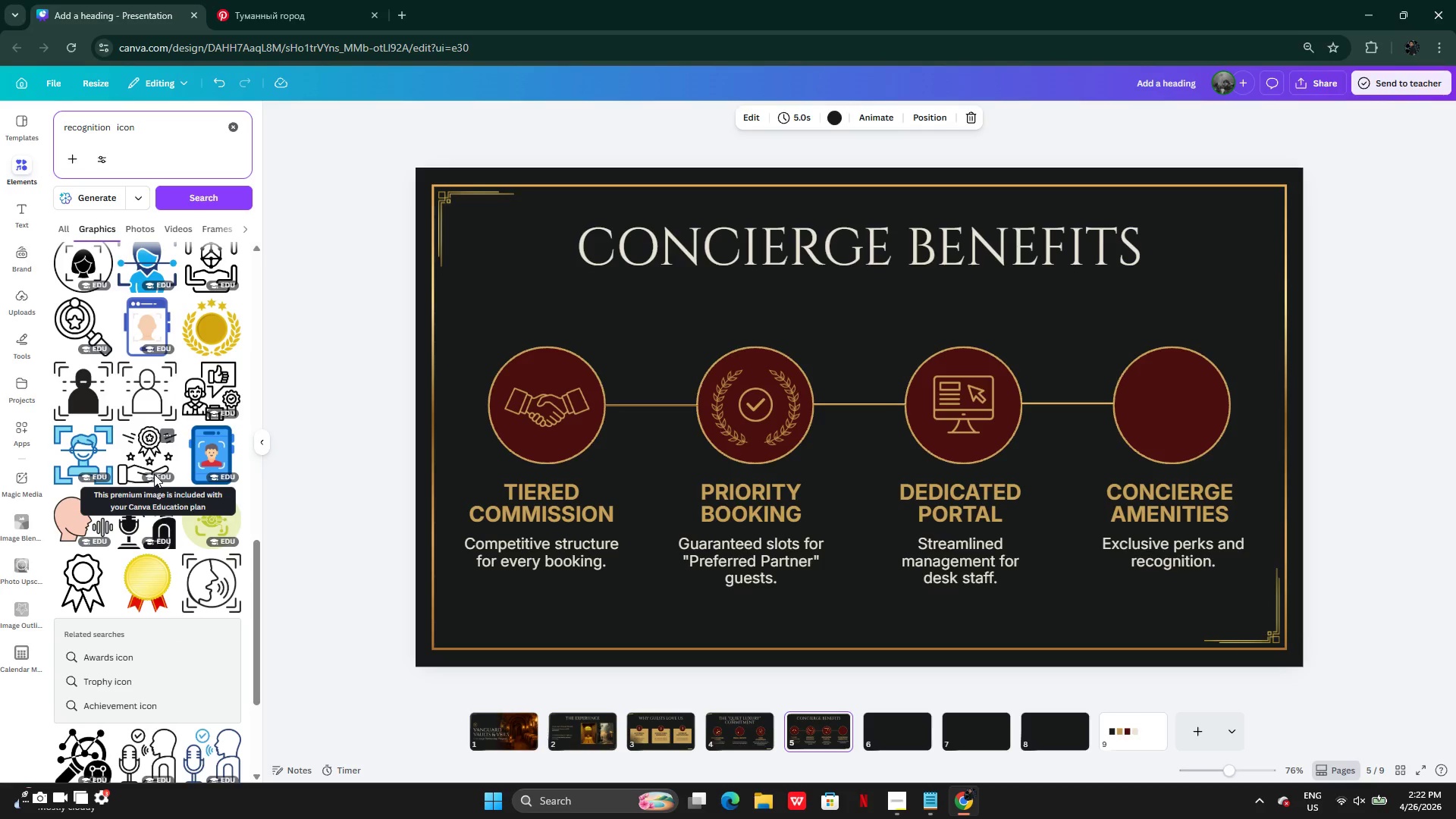 
double_click([729, 732])
 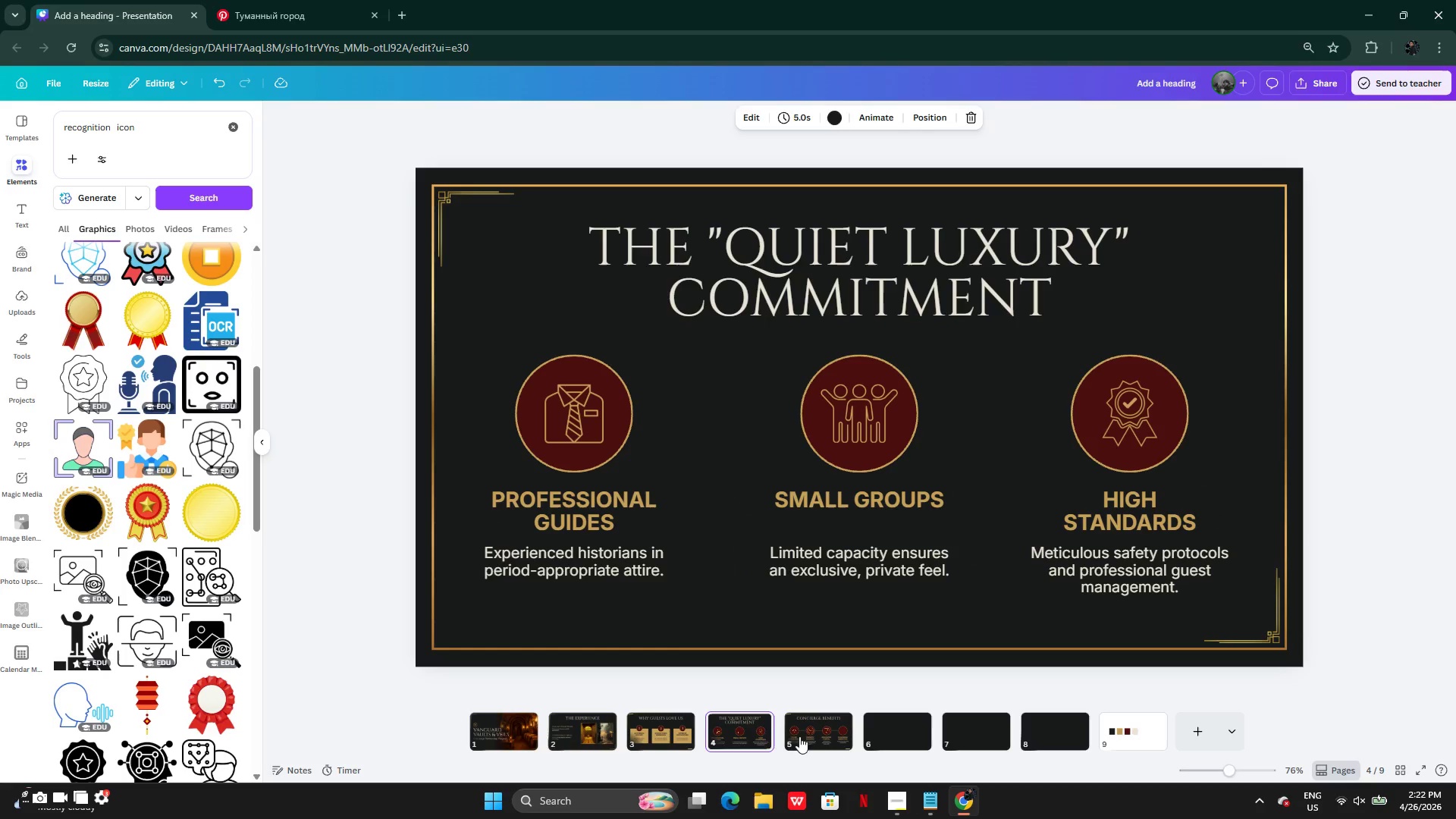 
left_click([806, 736])
 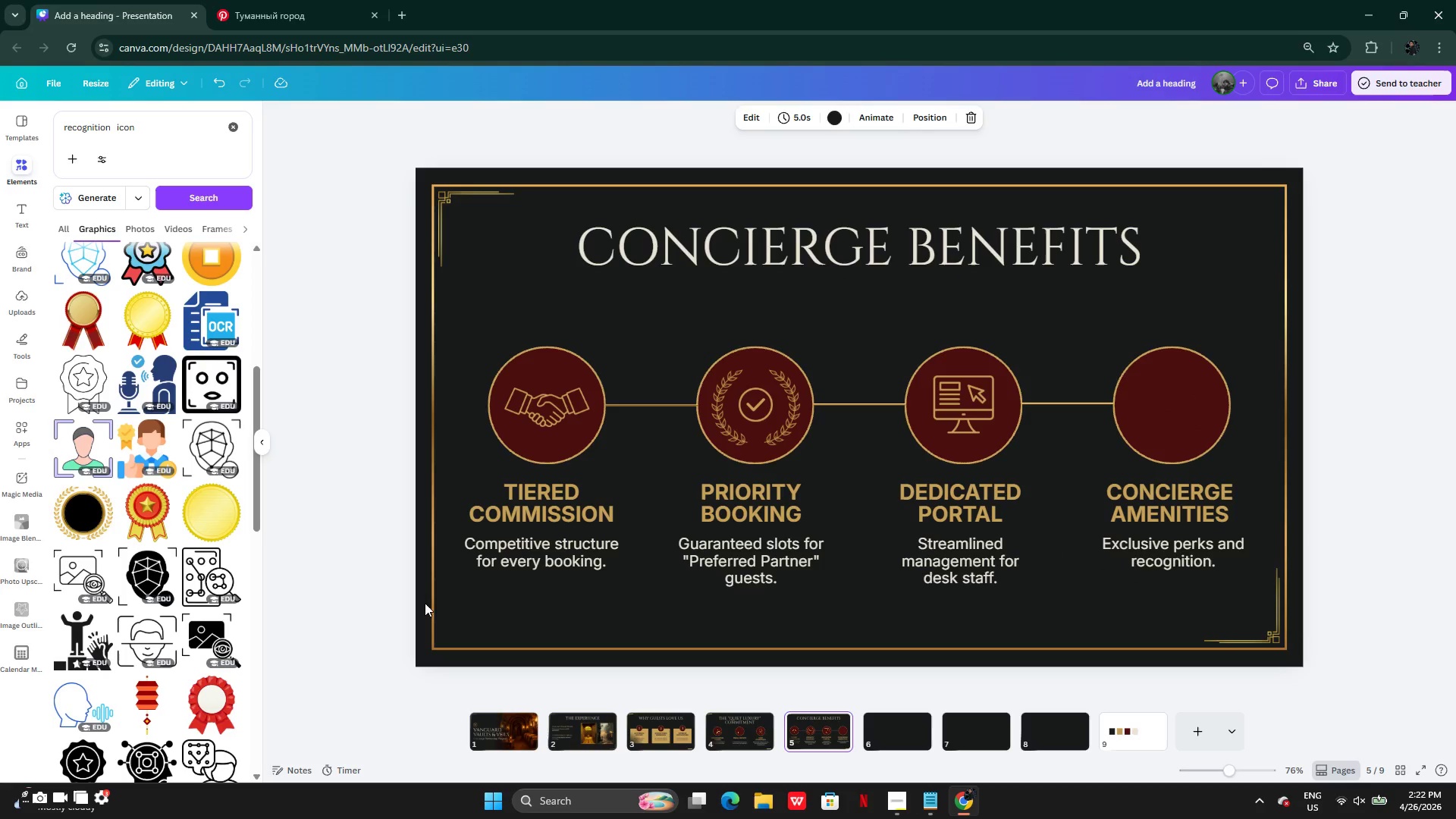 
mouse_move([77, 444])
 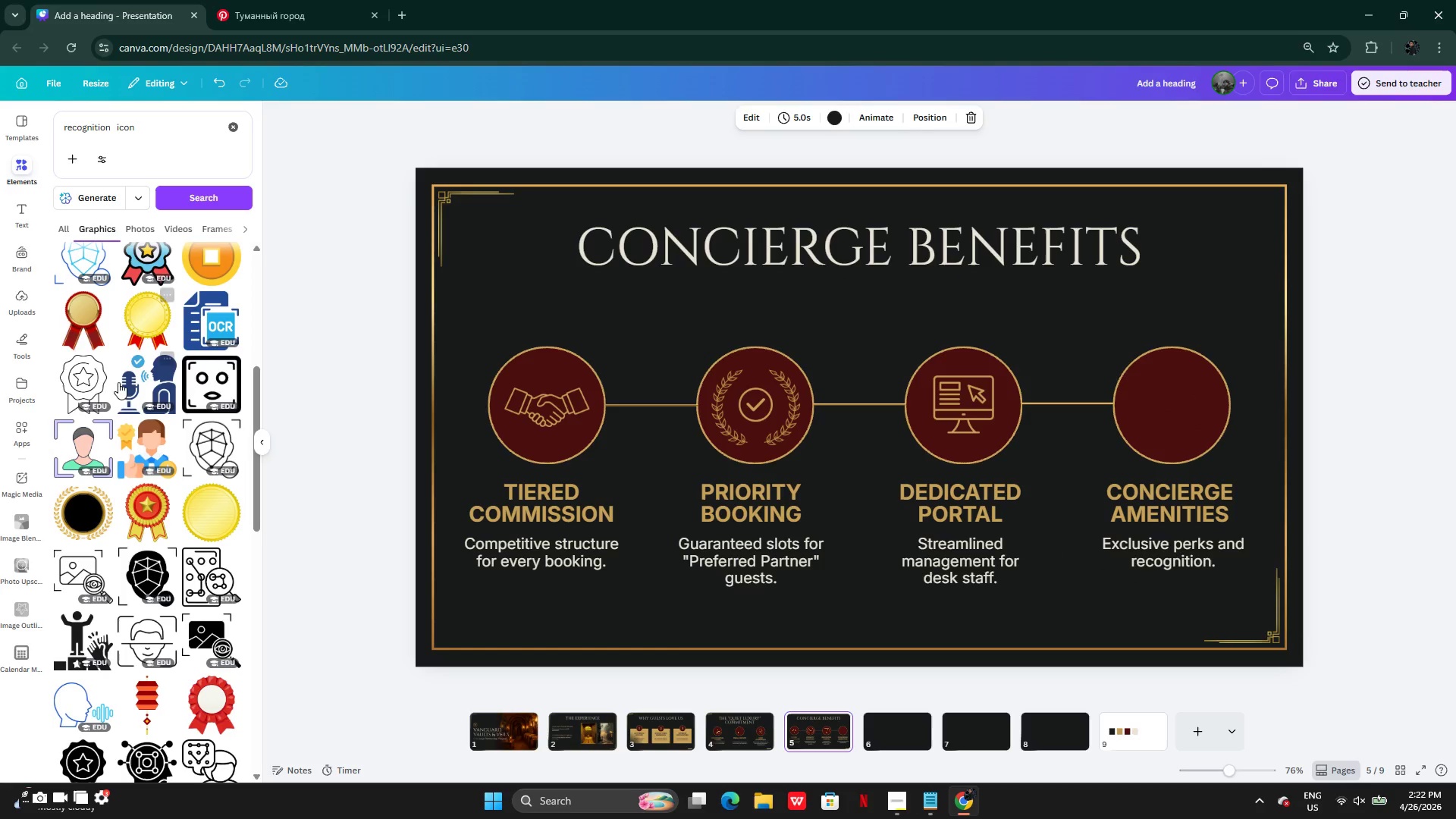 
mouse_move([80, 392])
 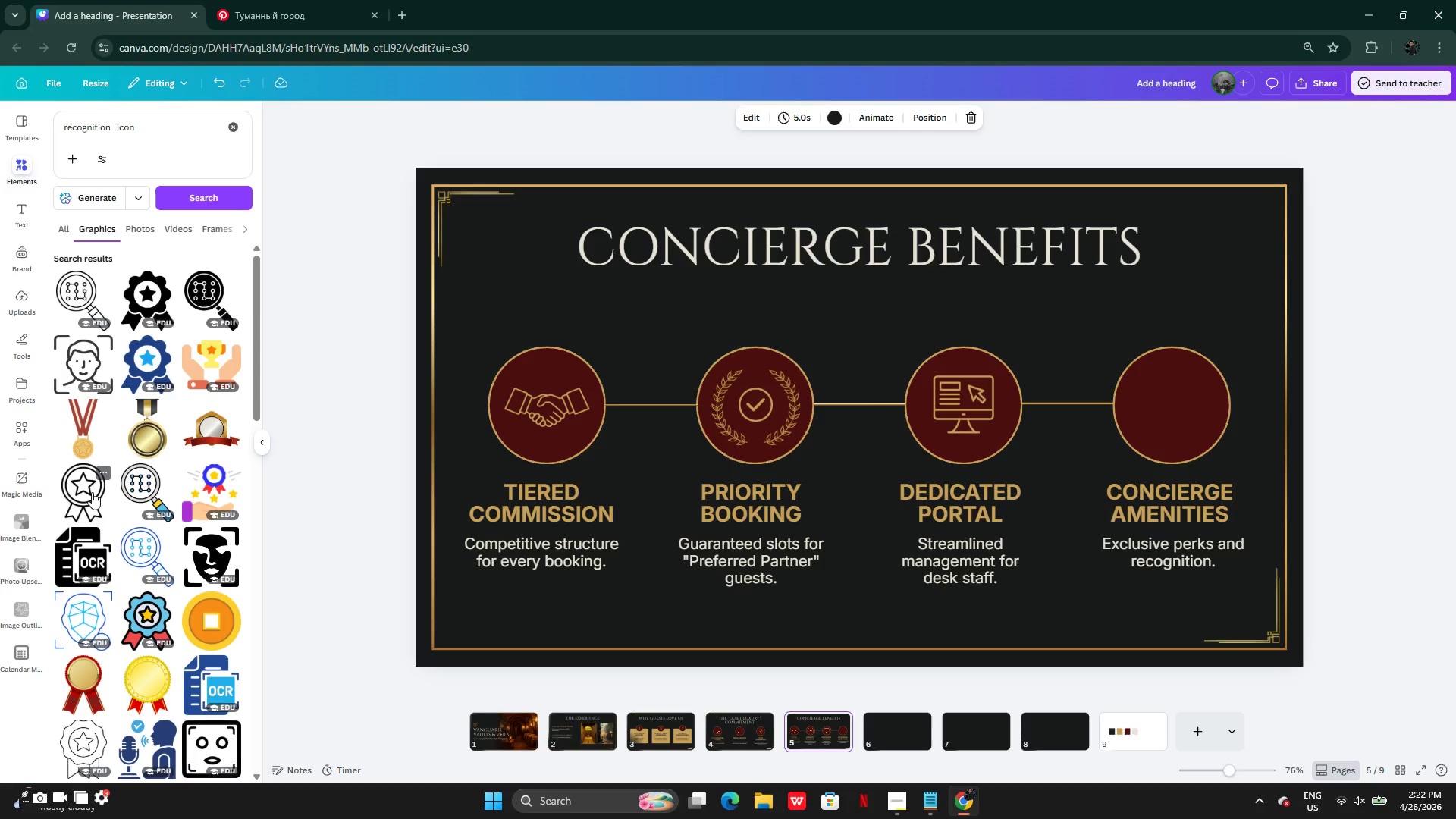 
left_click([92, 492])
 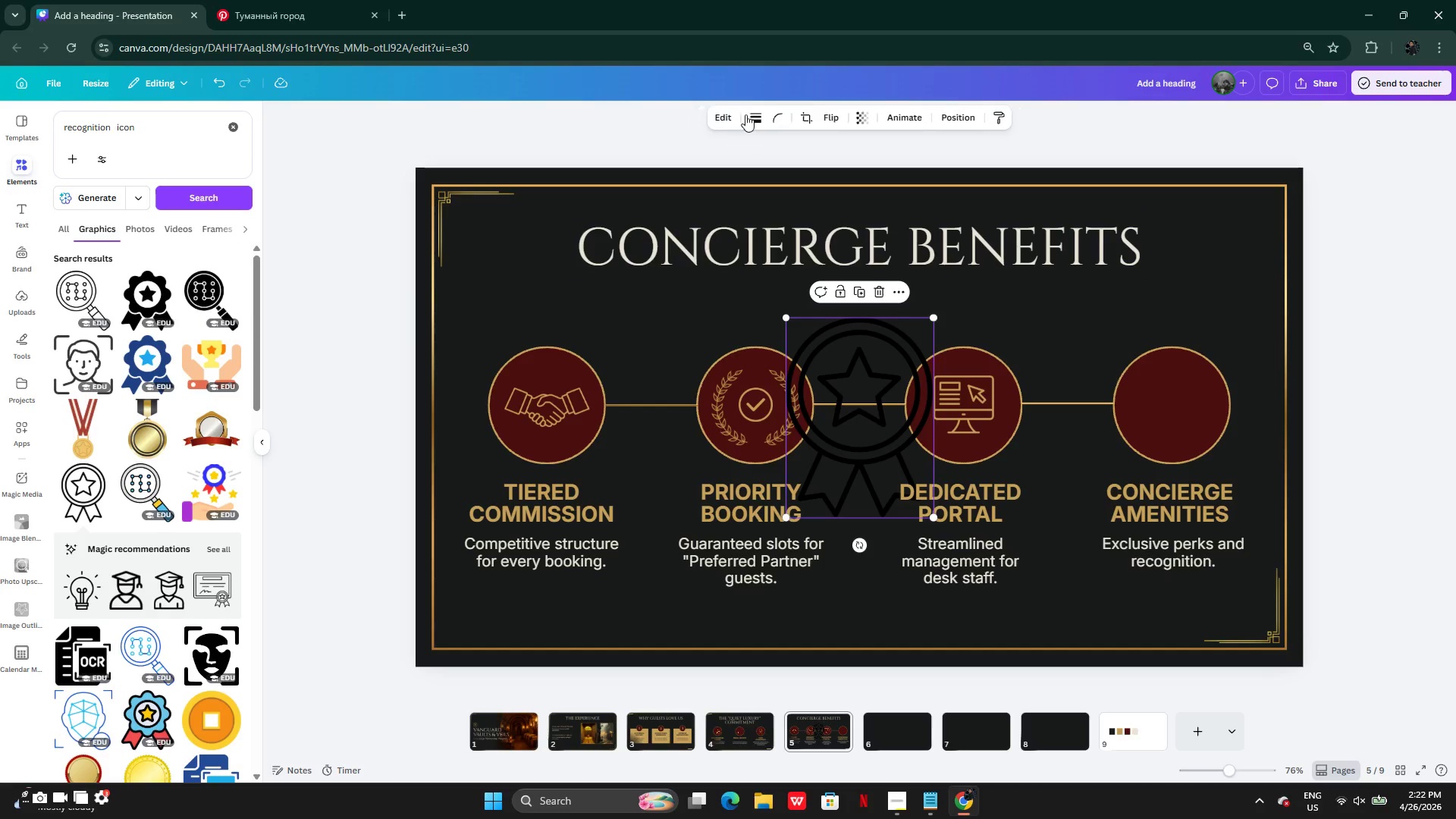 
left_click([740, 117])
 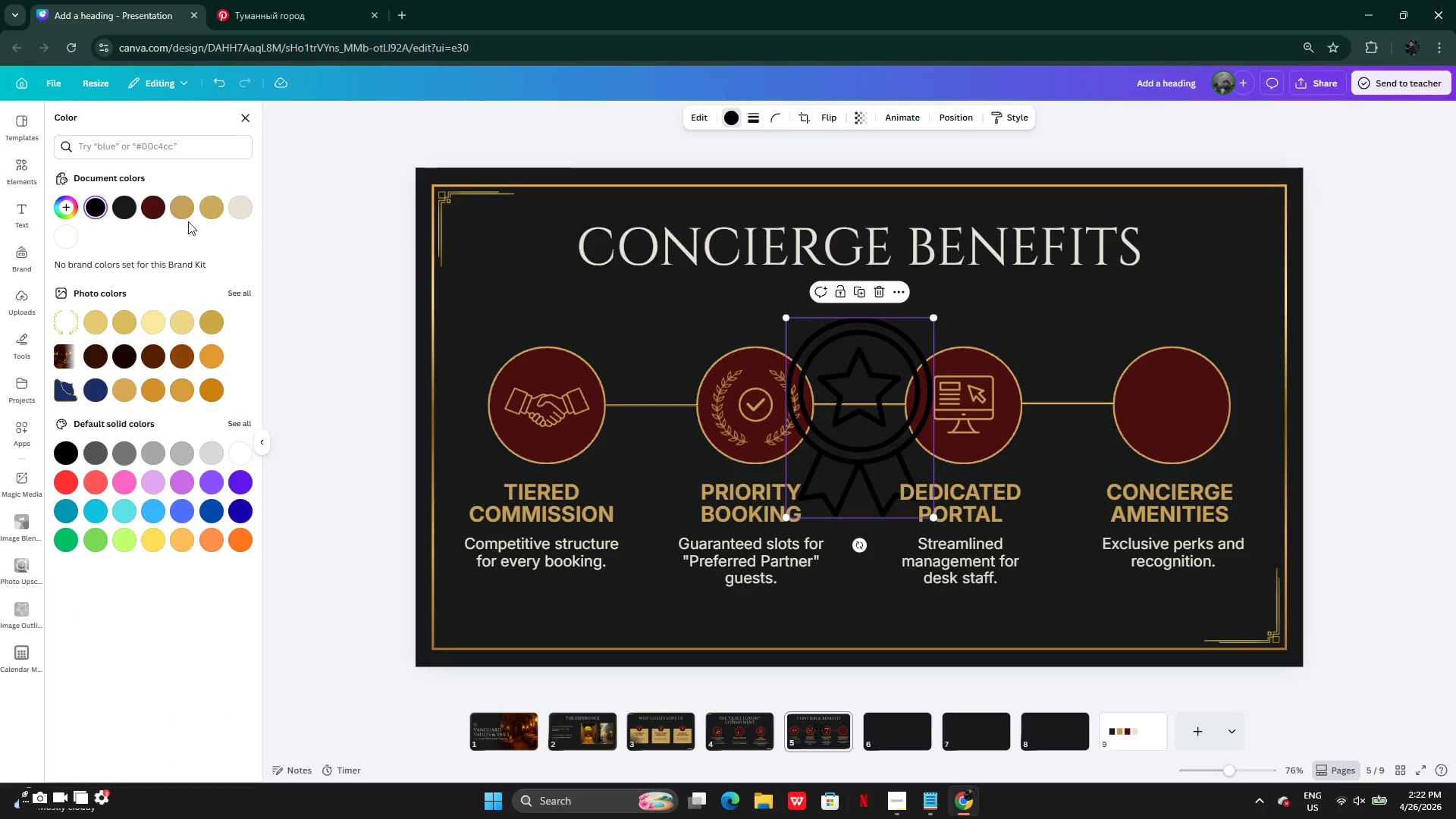 
left_click([171, 206])
 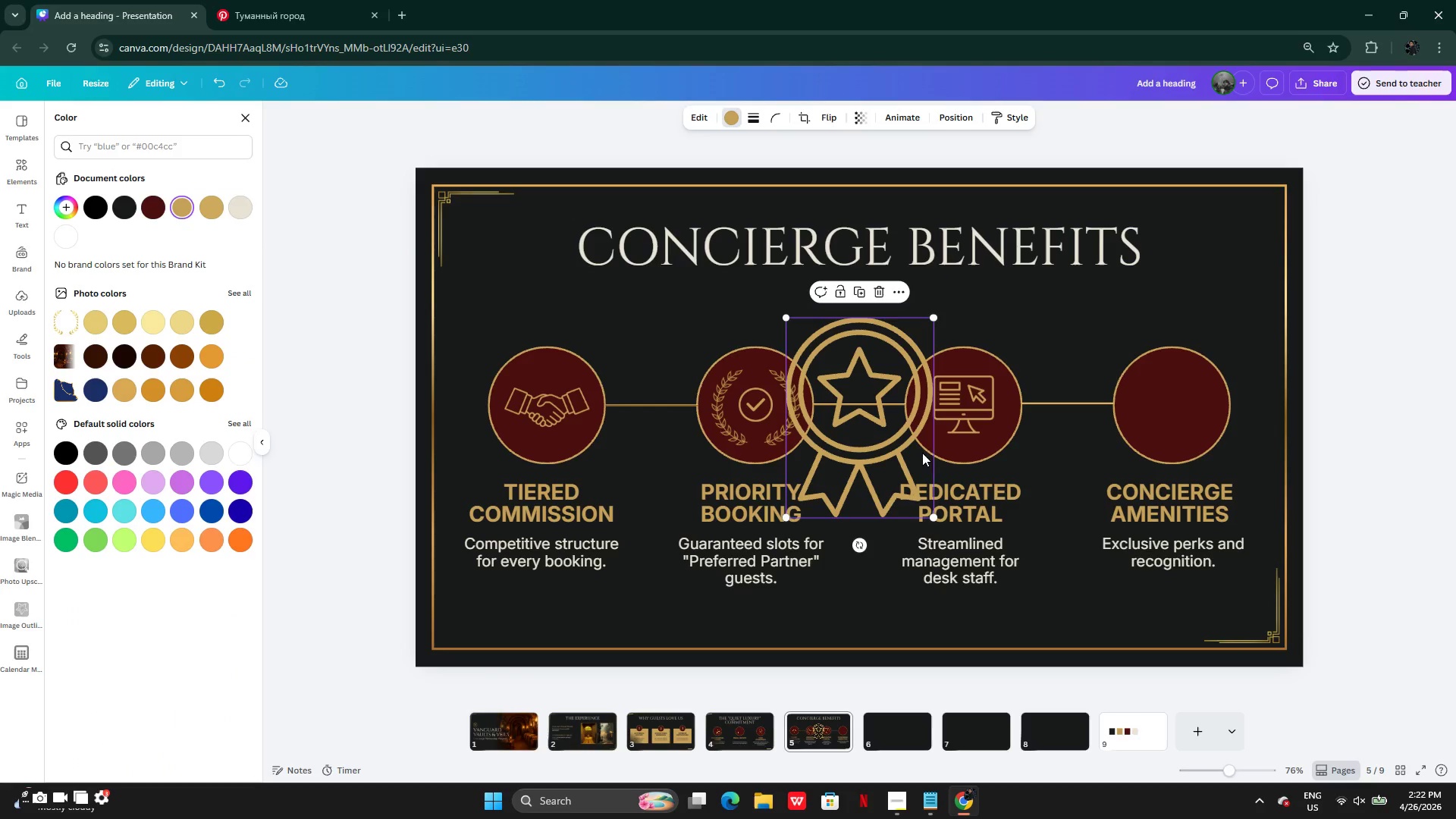 
left_click_drag(start_coordinate=[881, 453], to_coordinate=[1008, 375])
 